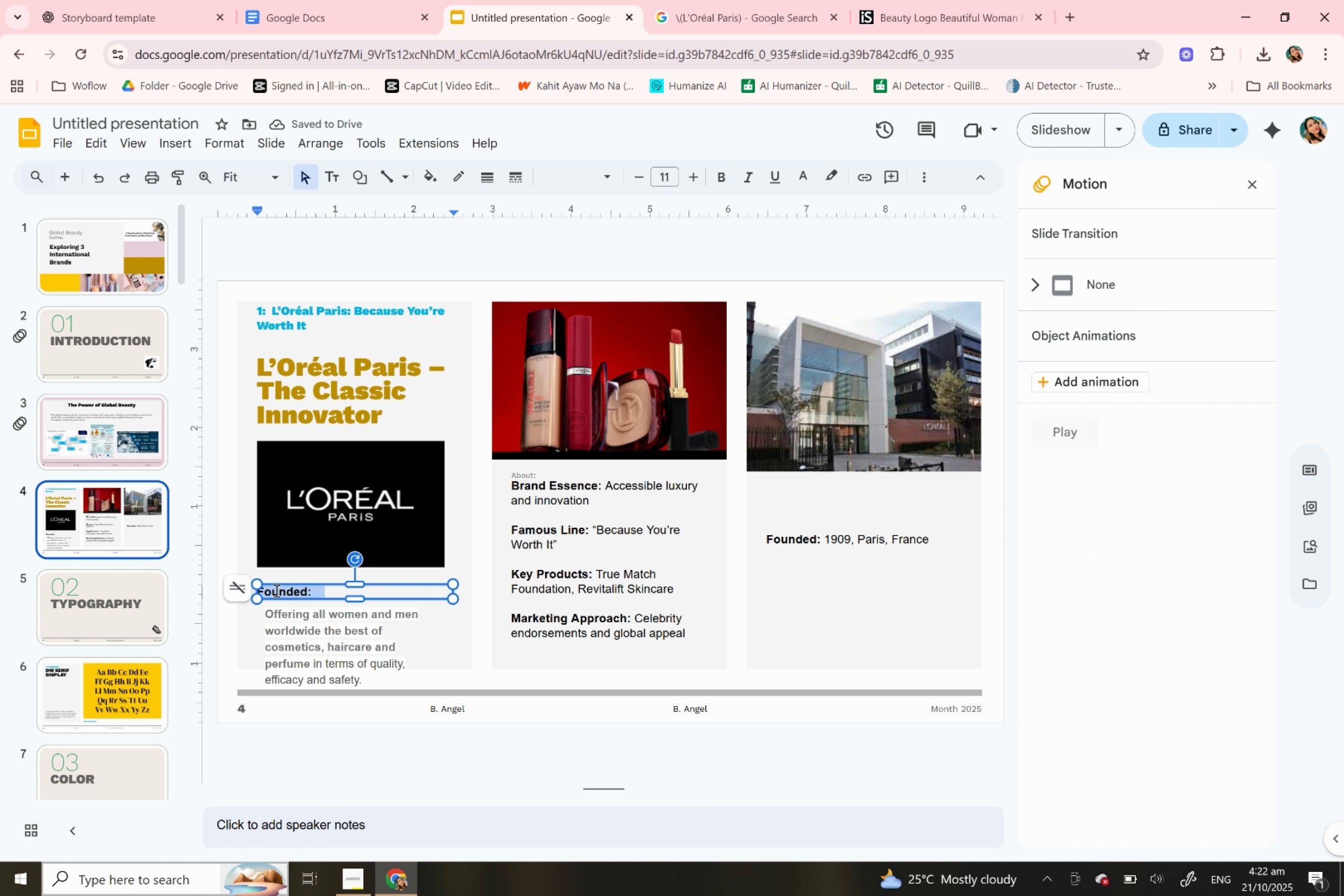 
triple_click([275, 590])
 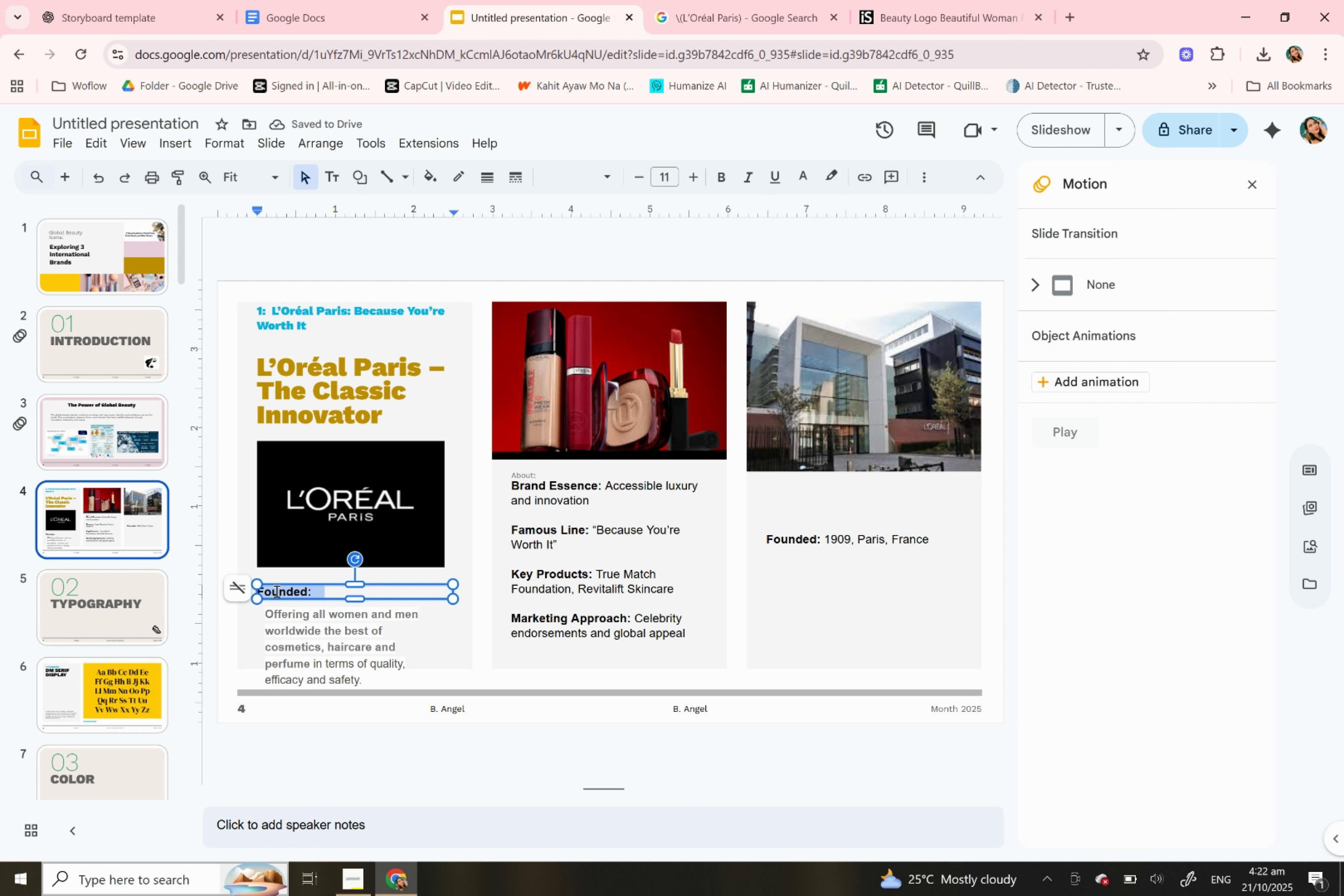 
key(Backspace)
 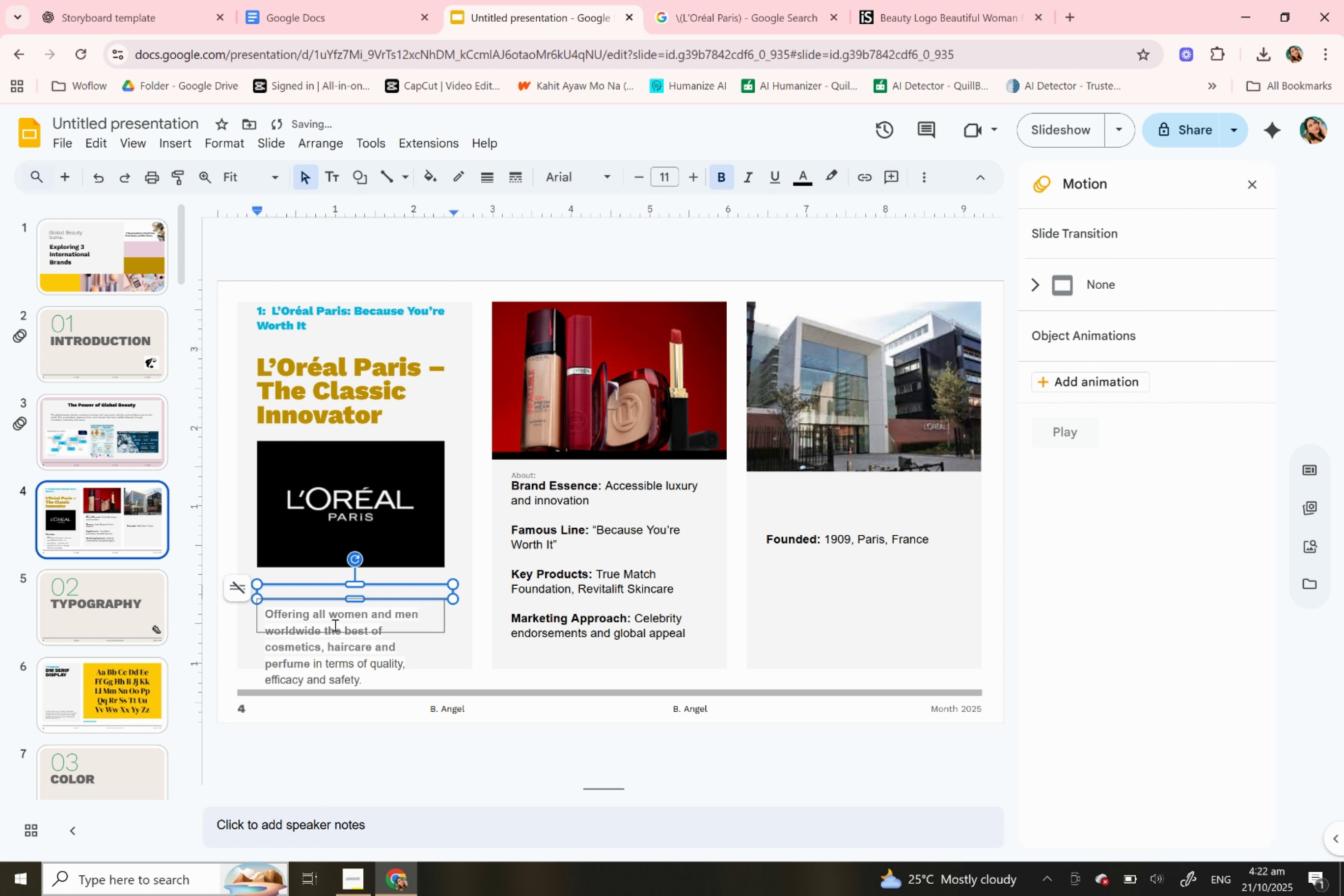 
left_click([334, 624])
 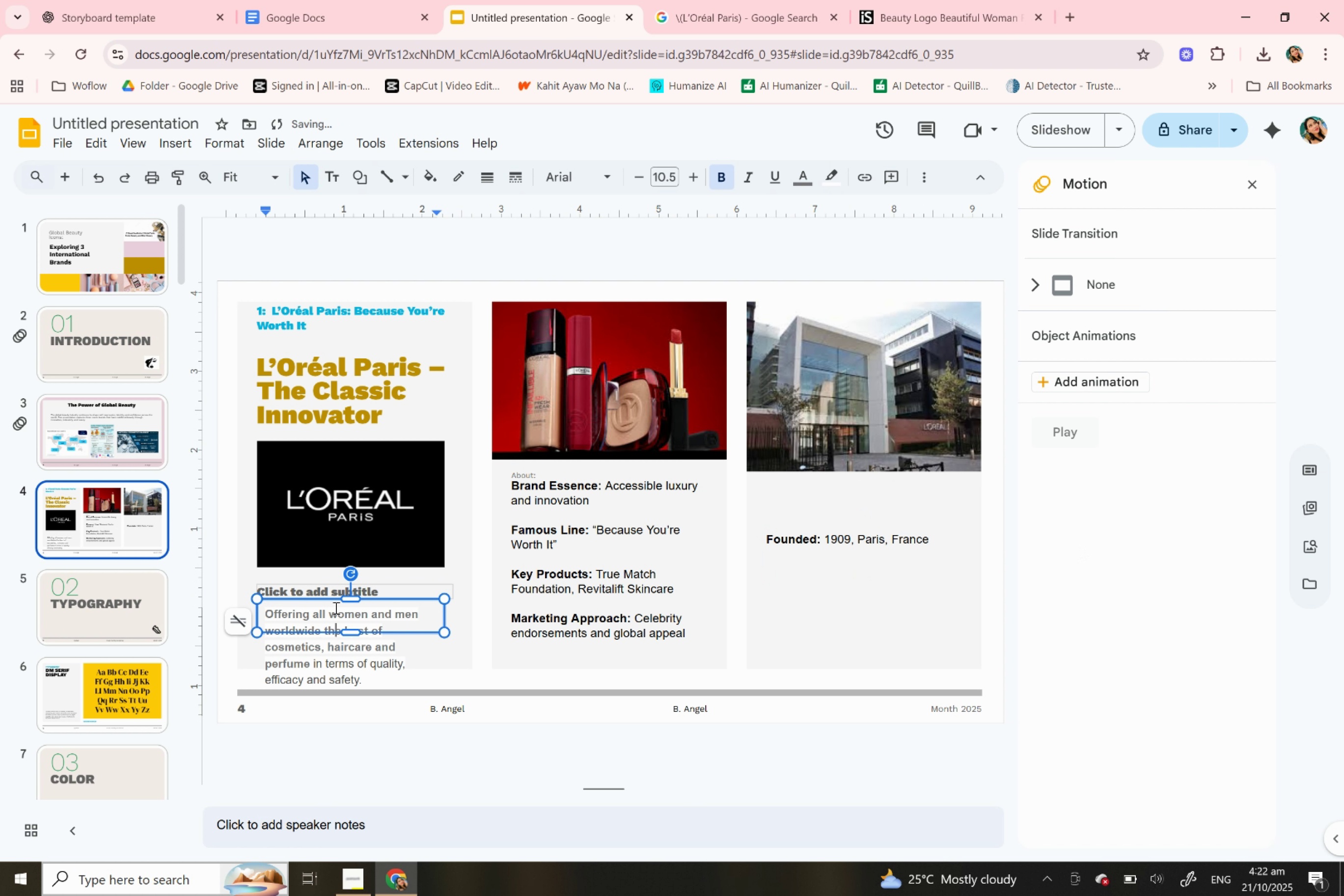 
key(Control+Z)
 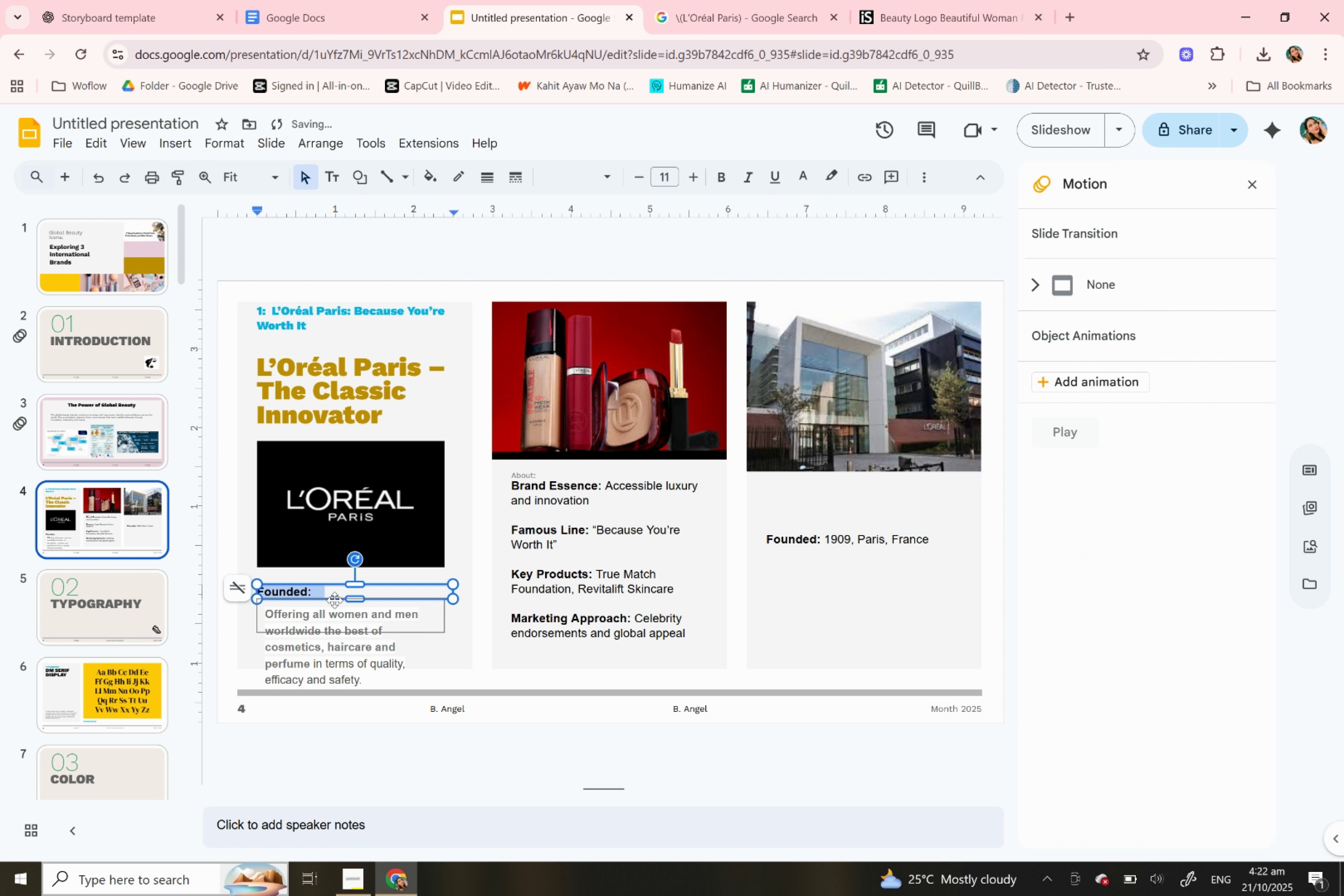 
key(CapsLock)
 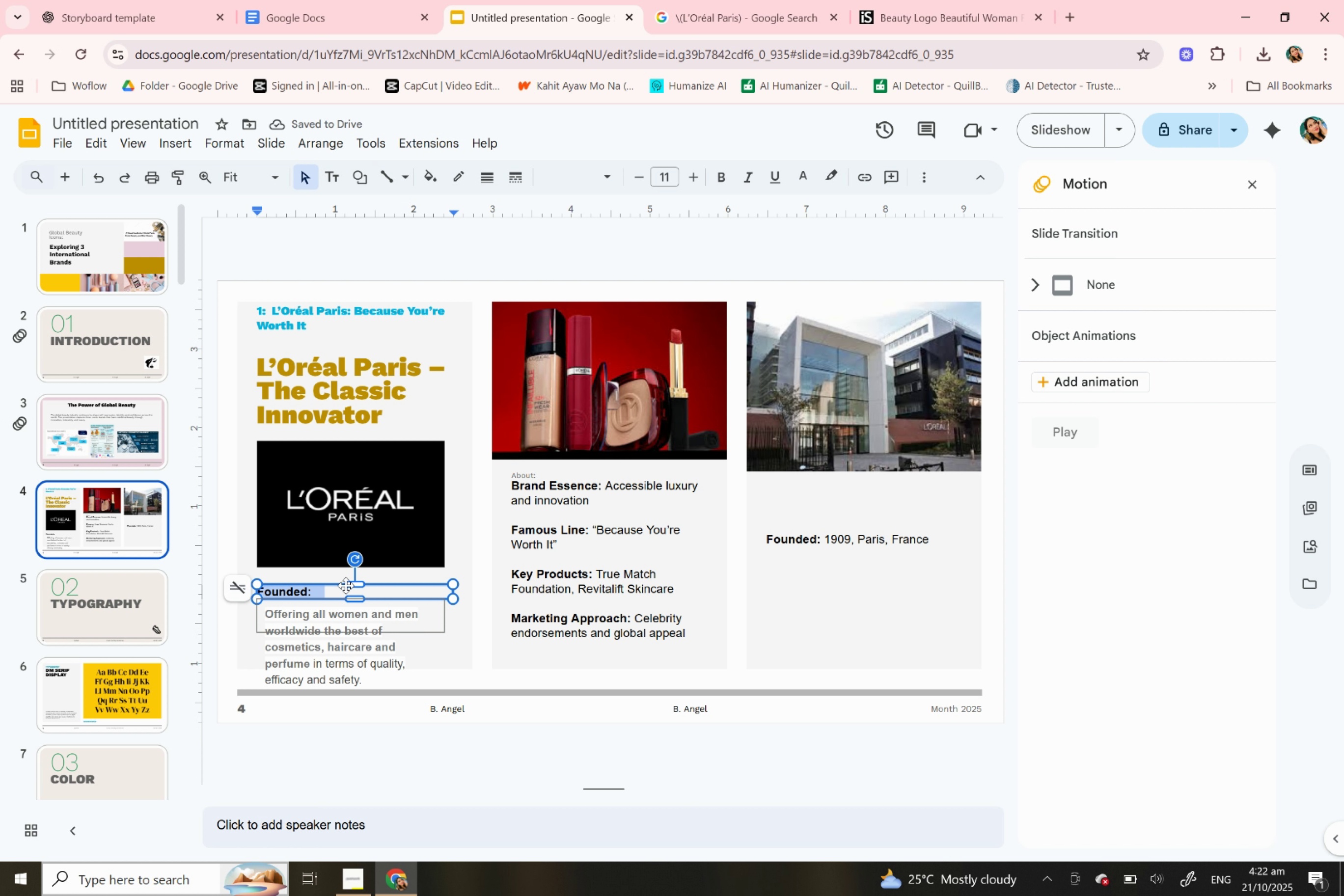 
key(CapsLock)
 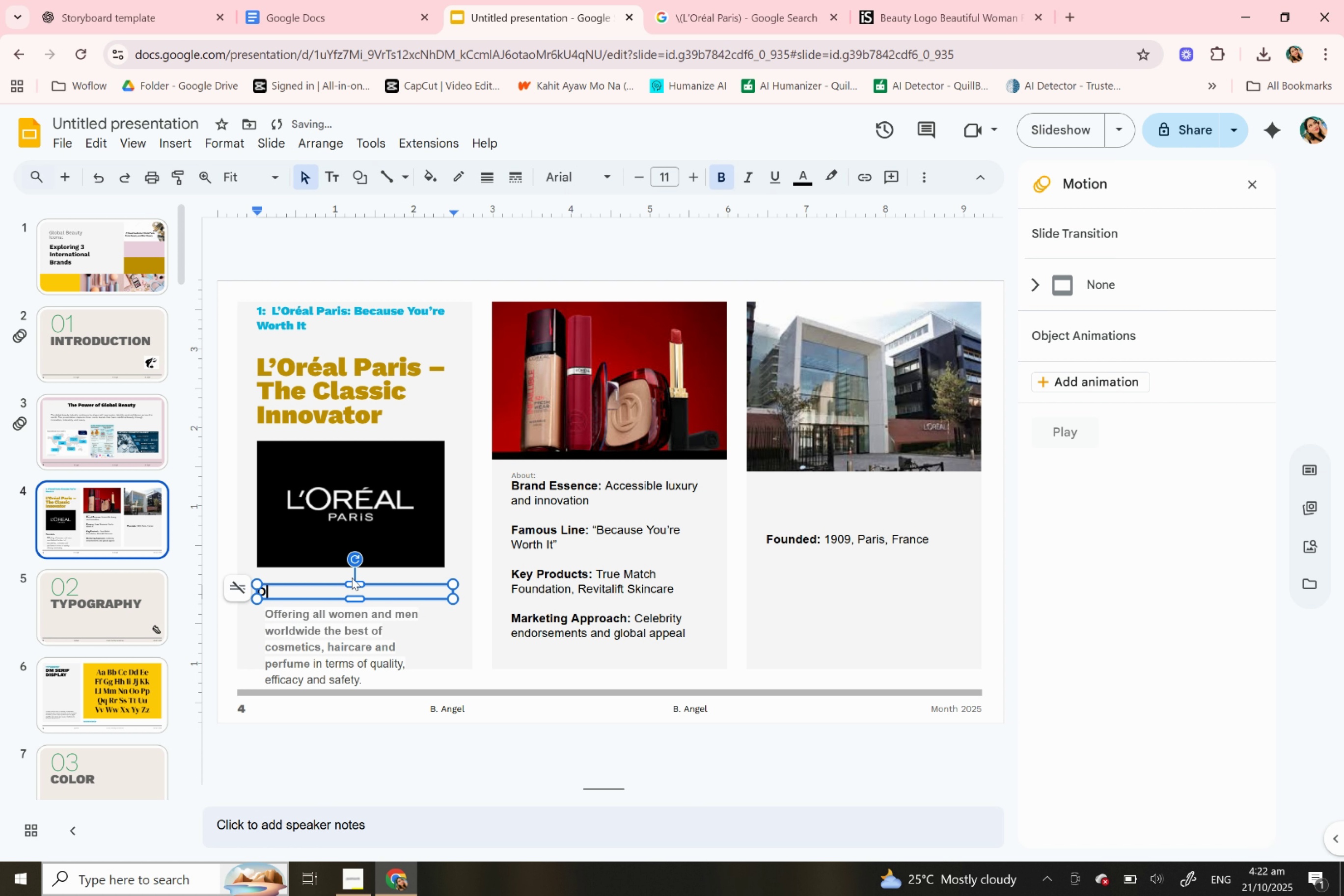 
wait(9.5)
 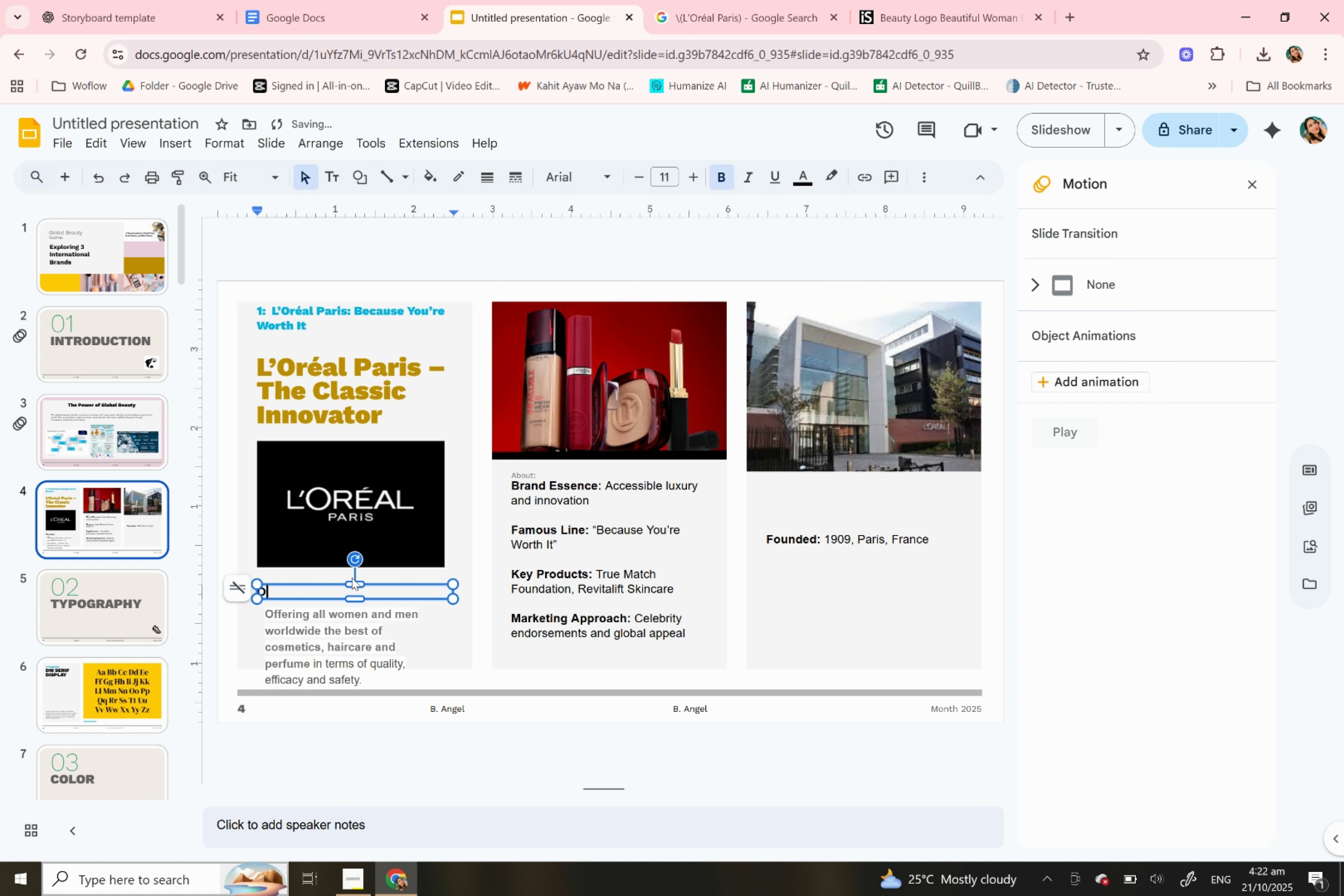 
type(Offers:)
 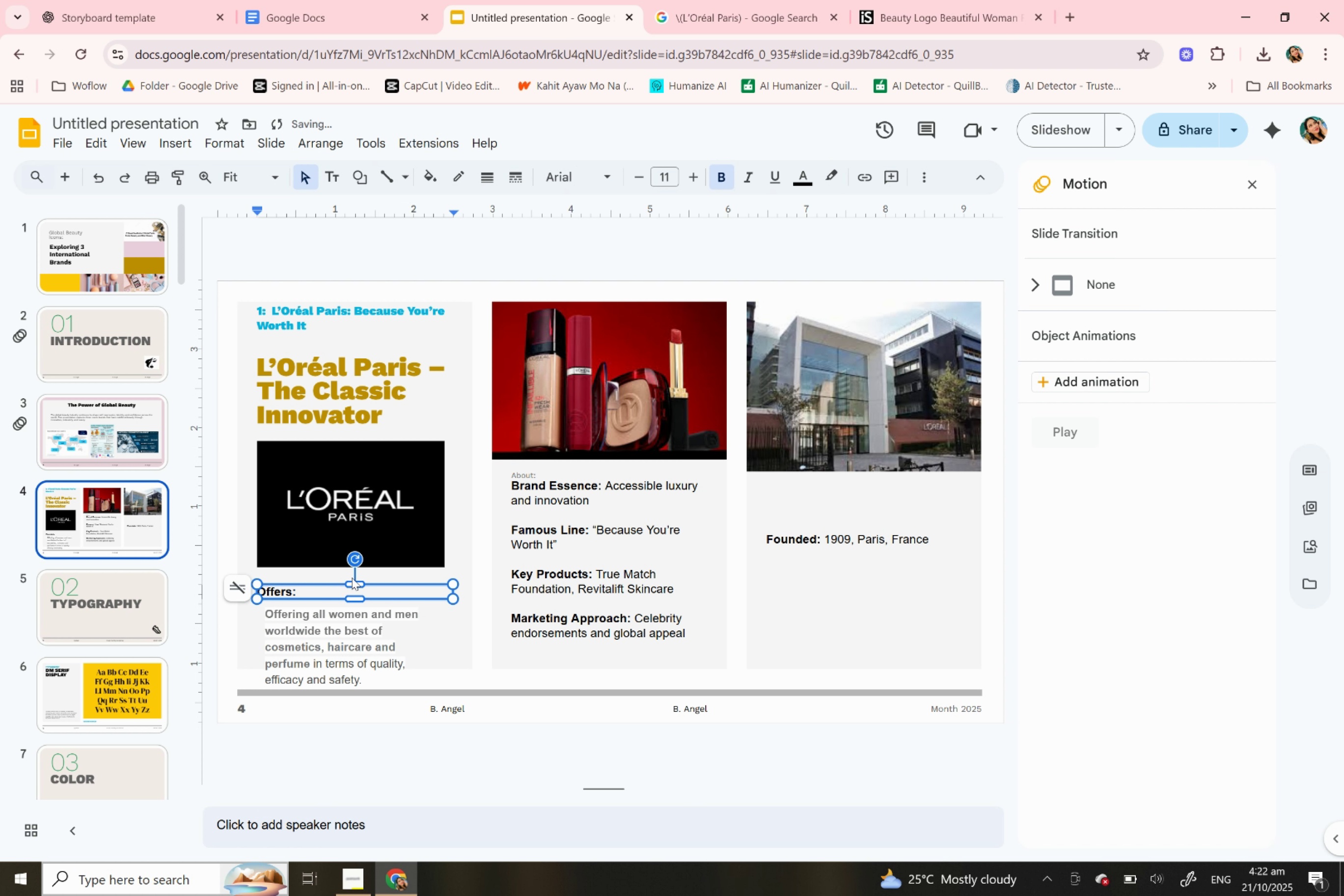 
left_click_drag(start_coordinate=[338, 598], to_coordinate=[335, 576])
 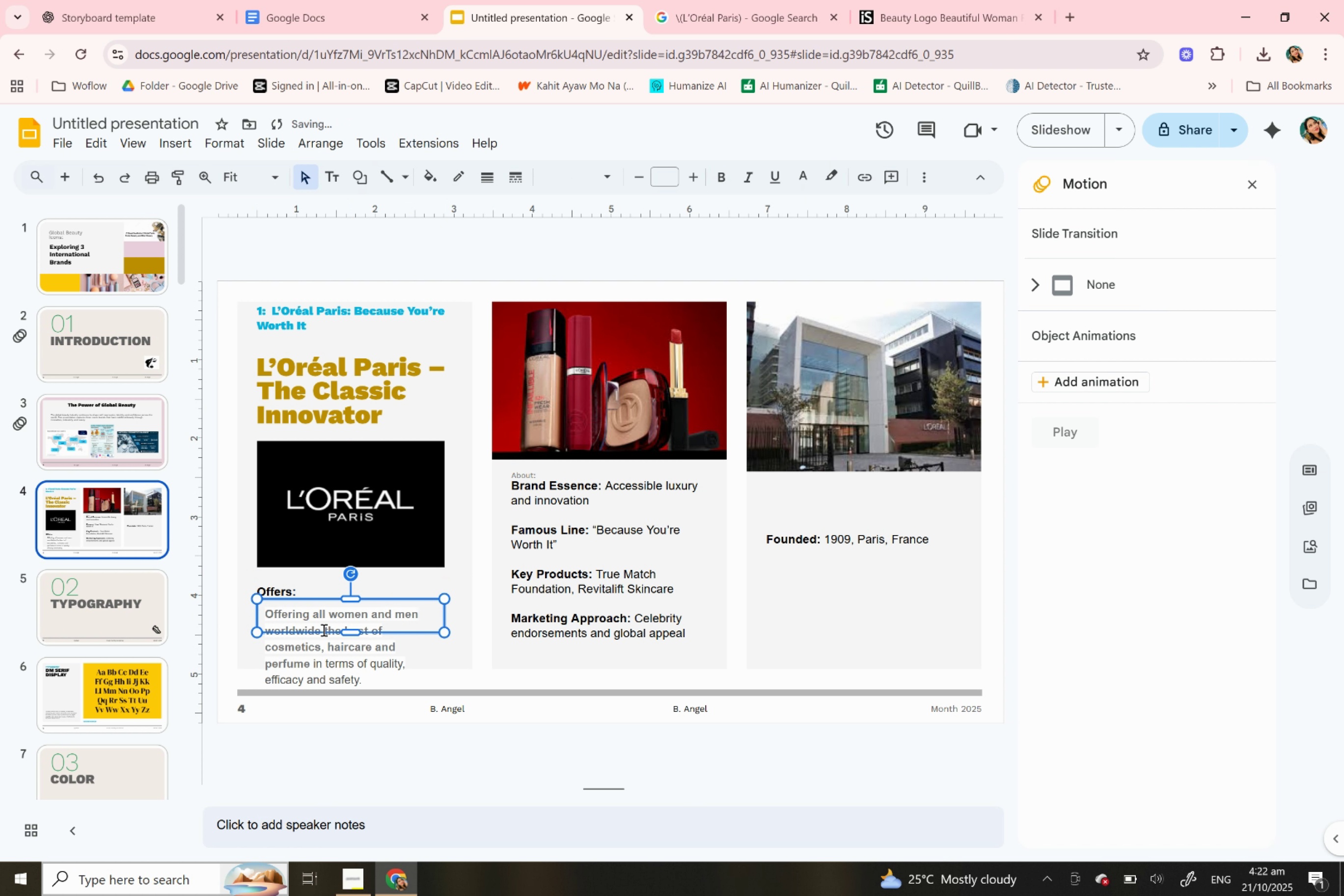 
key(Control+Z)
 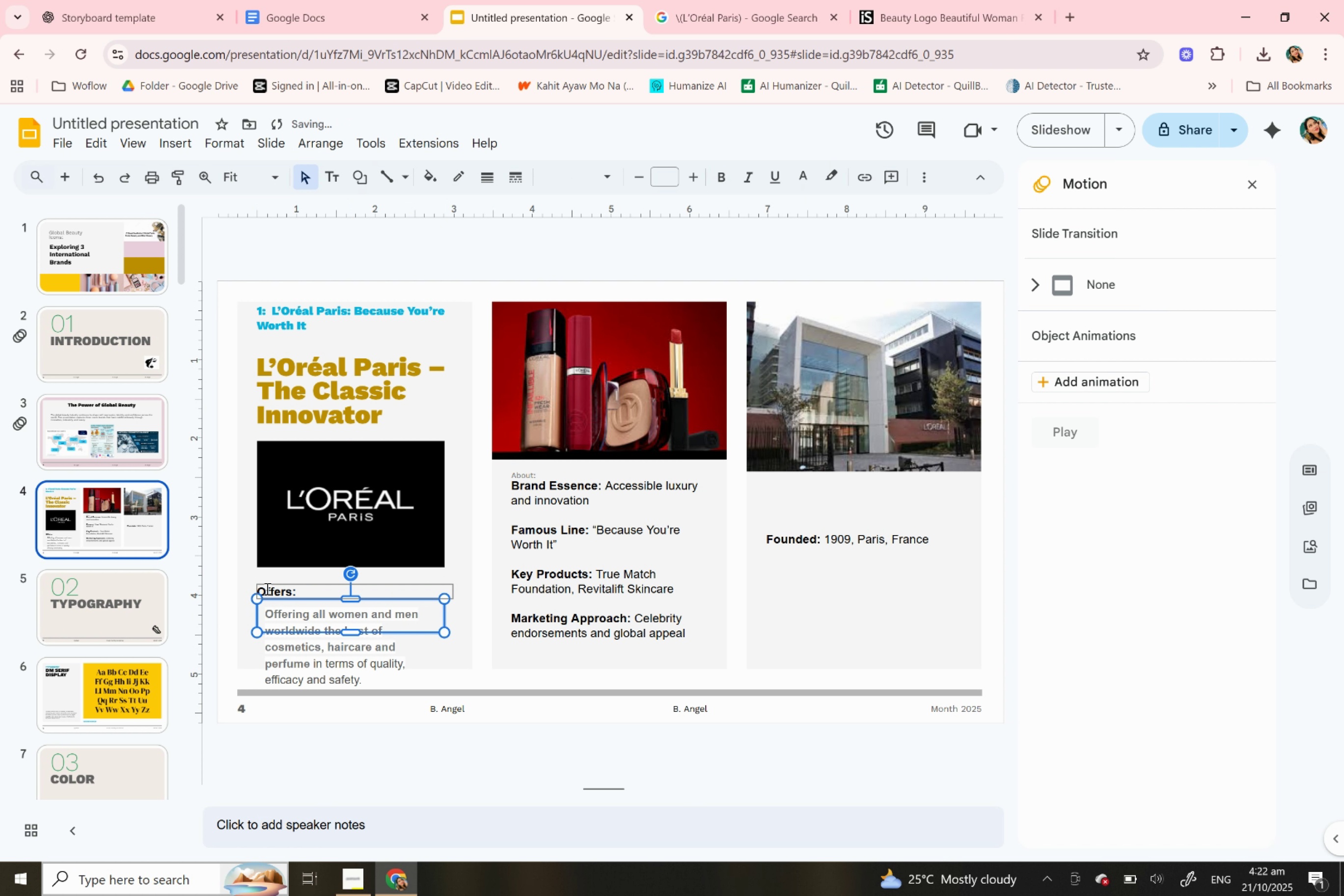 
left_click([266, 588])
 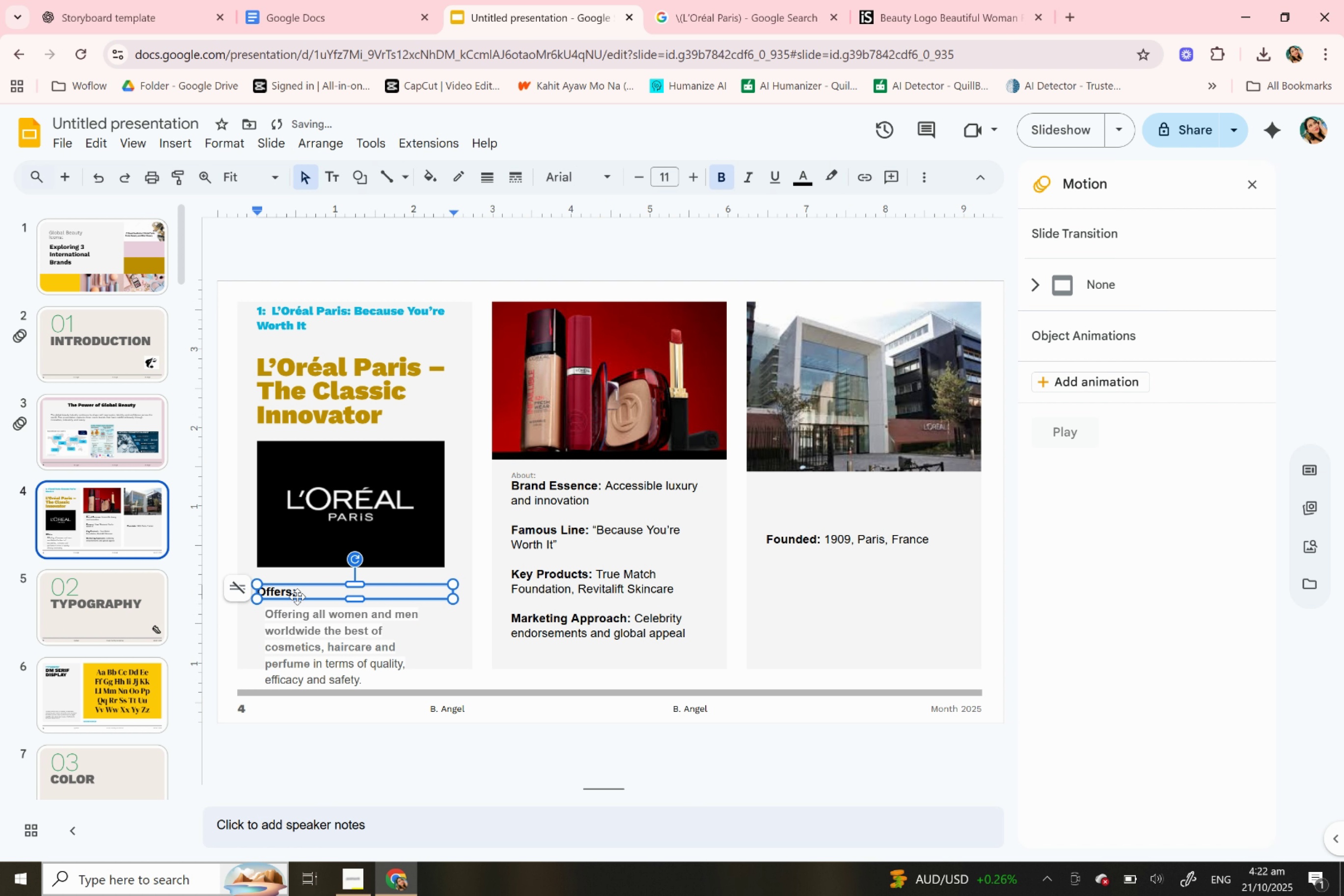 
left_click_drag(start_coordinate=[297, 597], to_coordinate=[290, 572])
 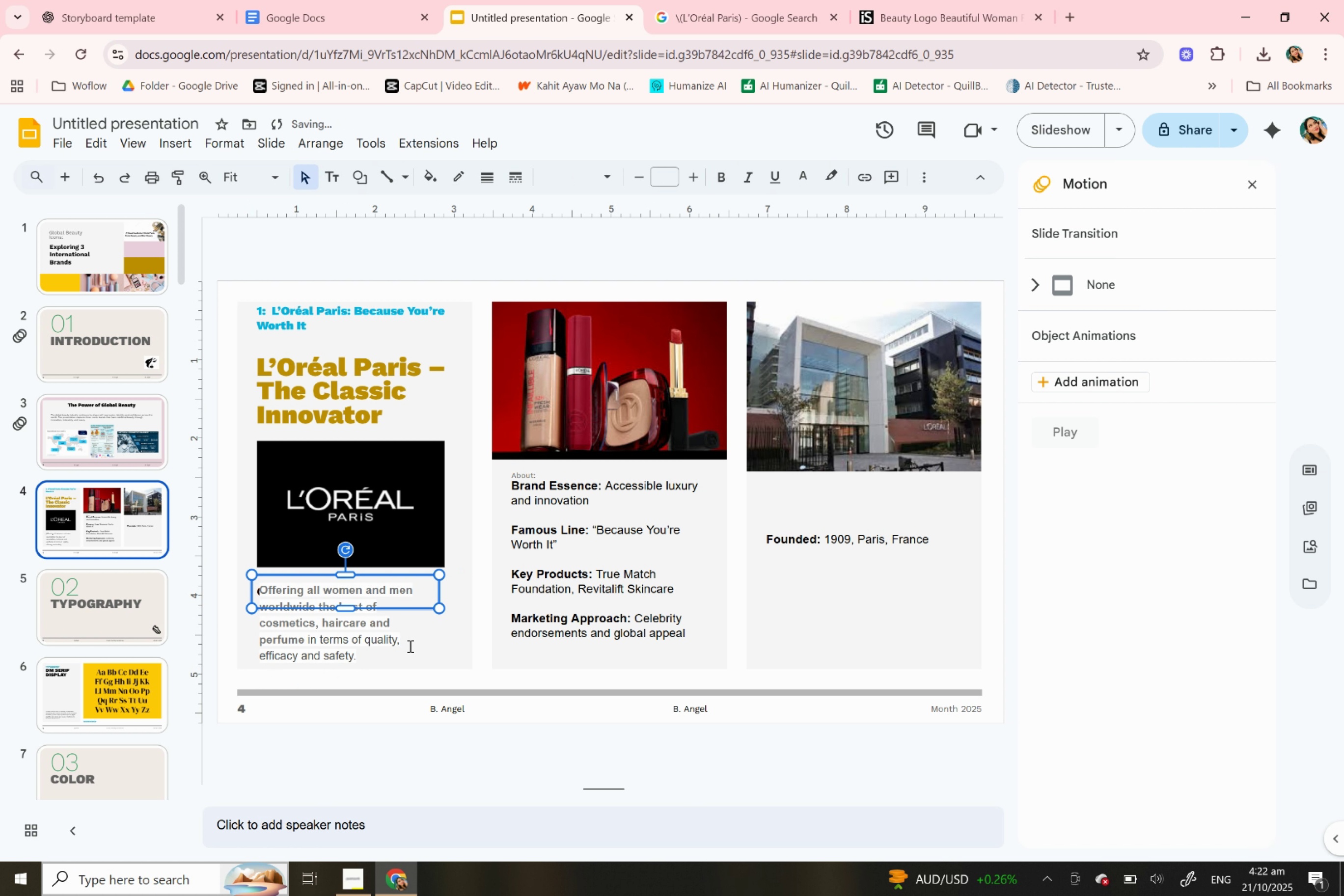 
left_click([423, 654])
 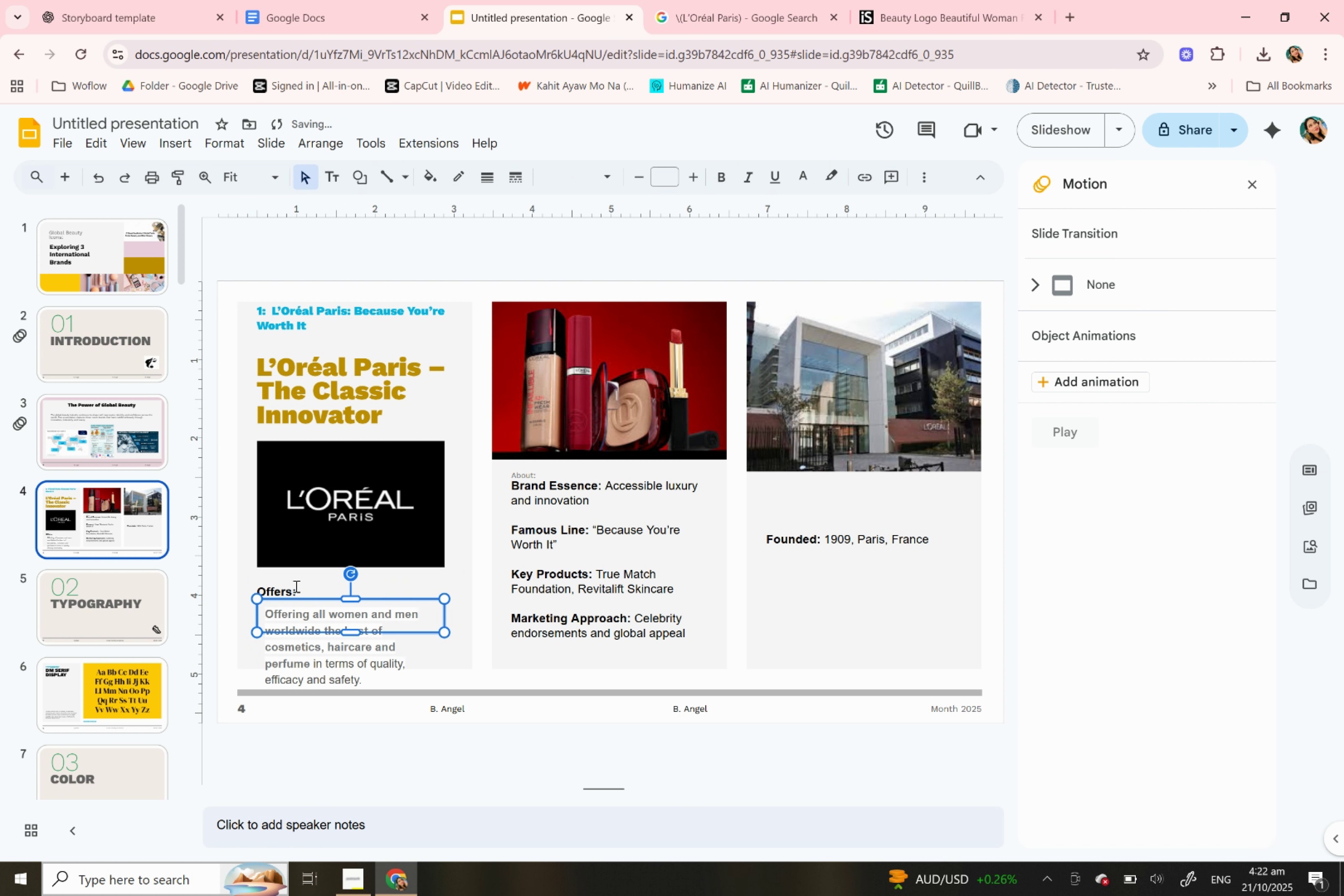 
key(Control+Z)
 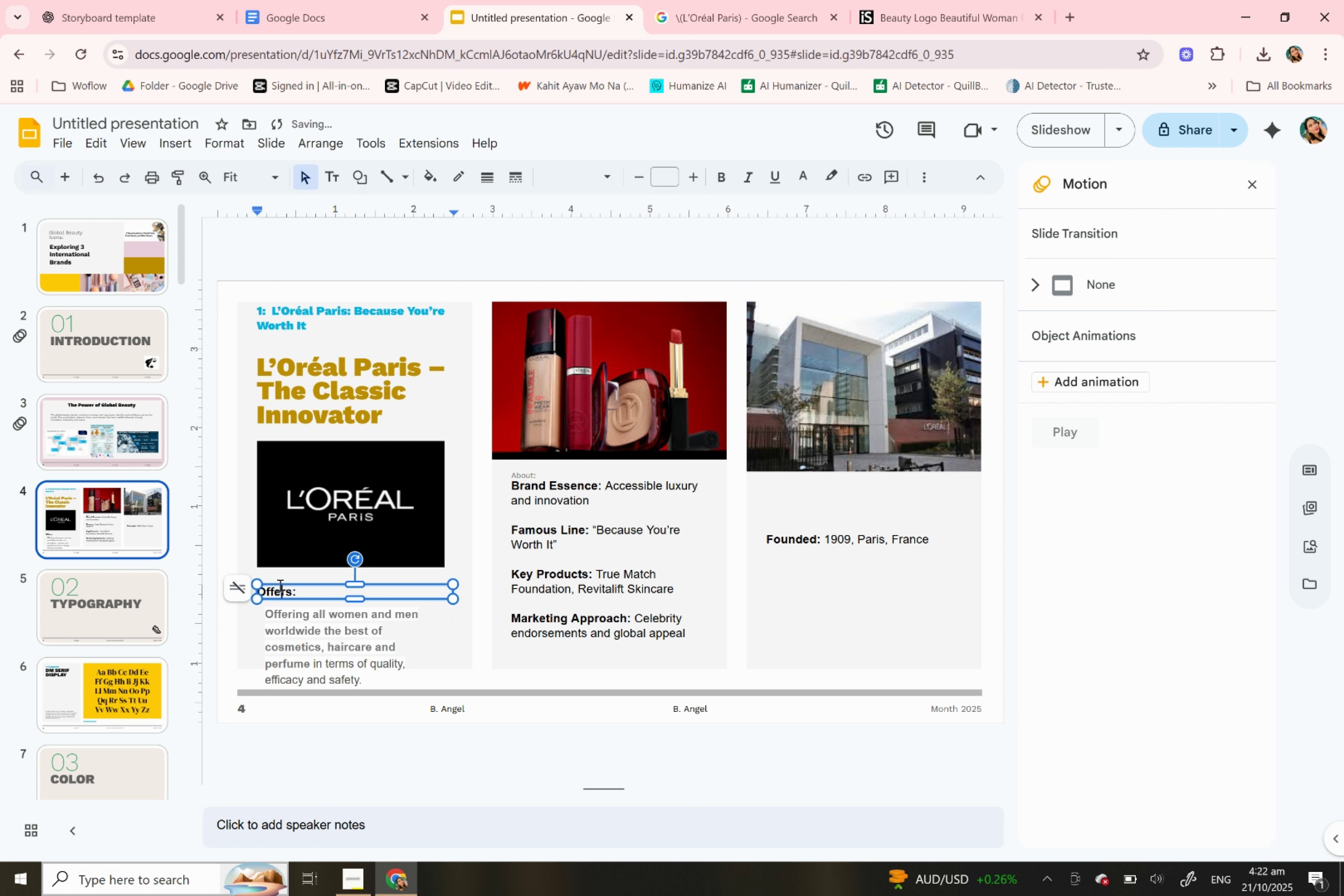 
left_click([279, 585])
 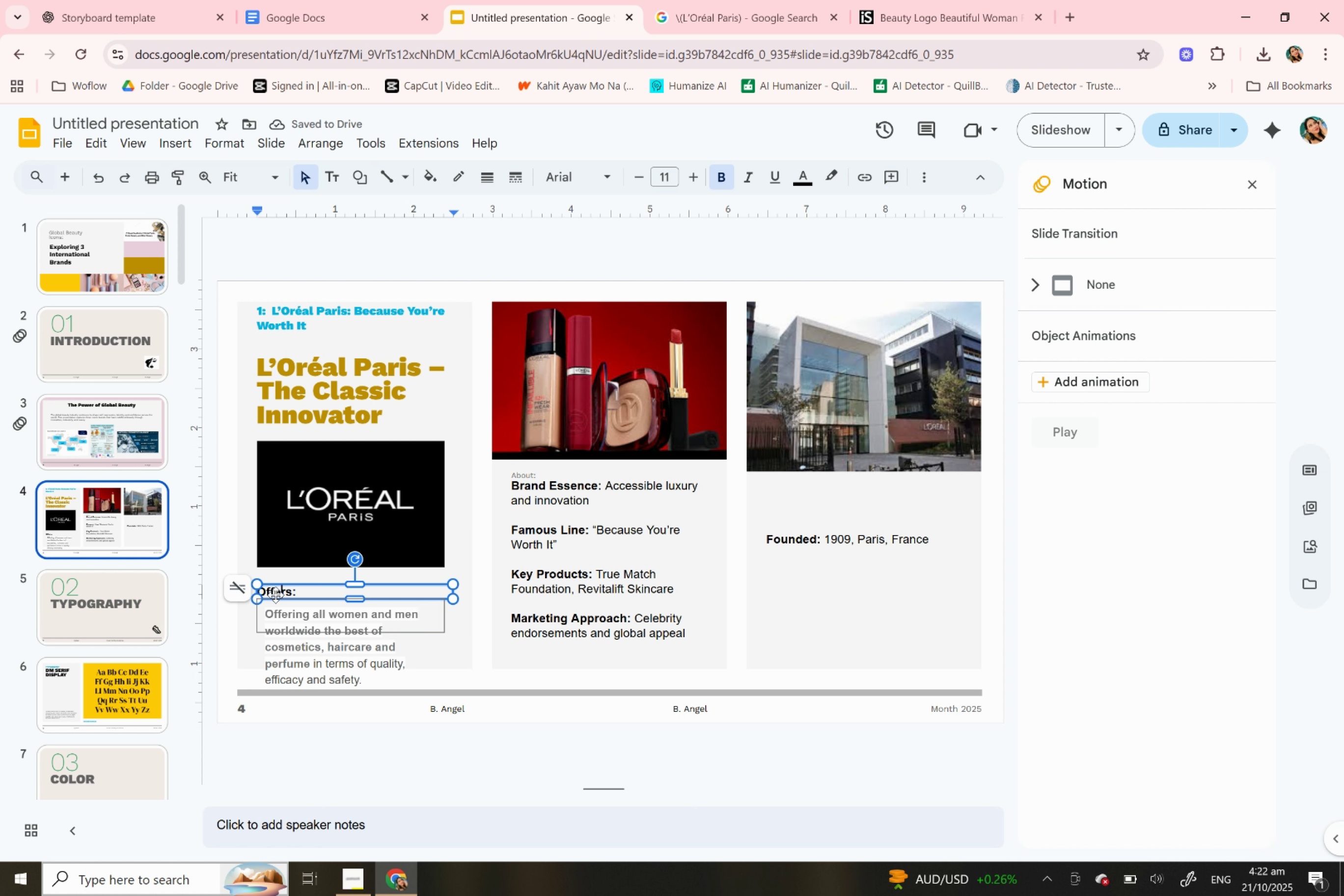 
left_click([275, 595])
 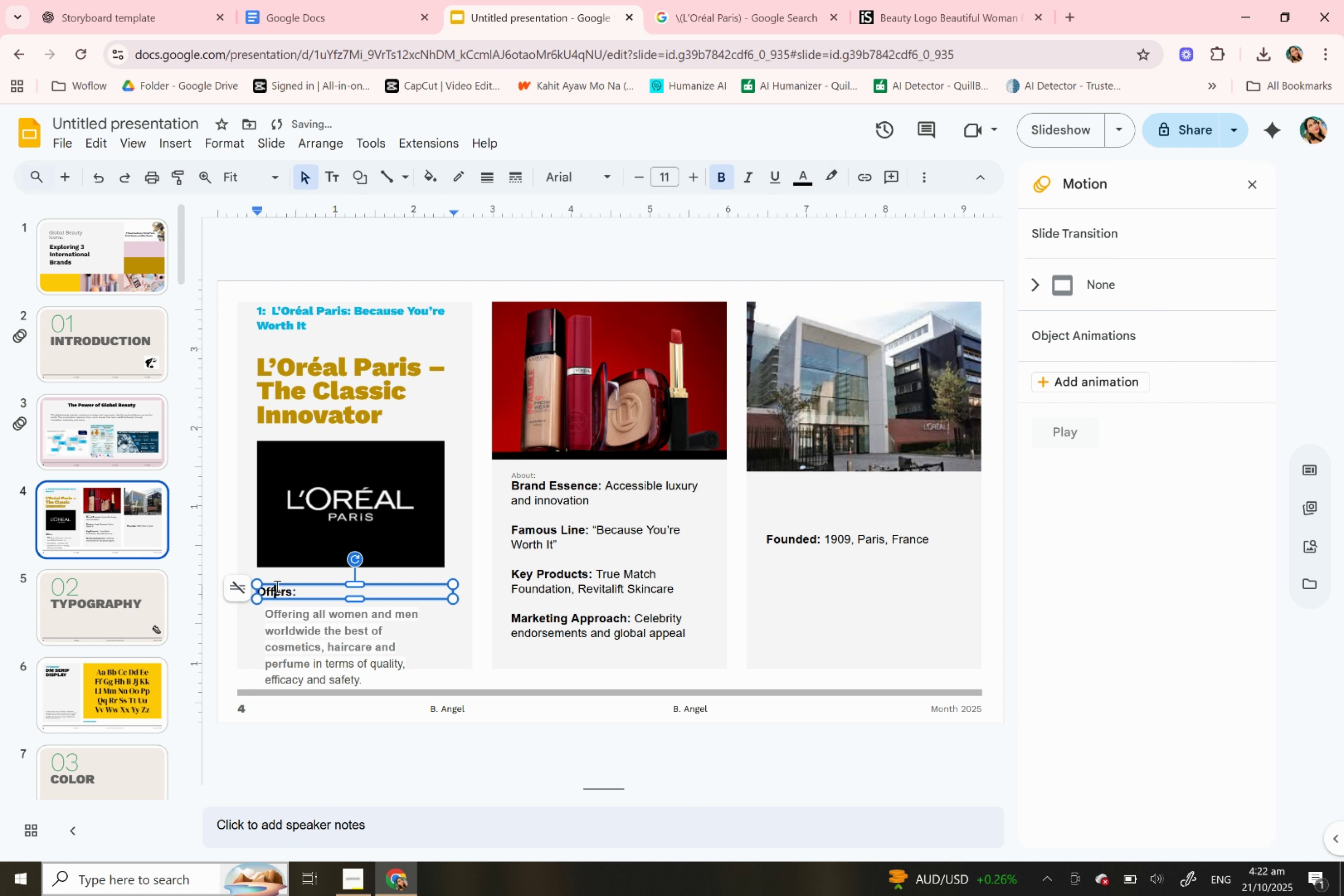 
left_click([276, 586])
 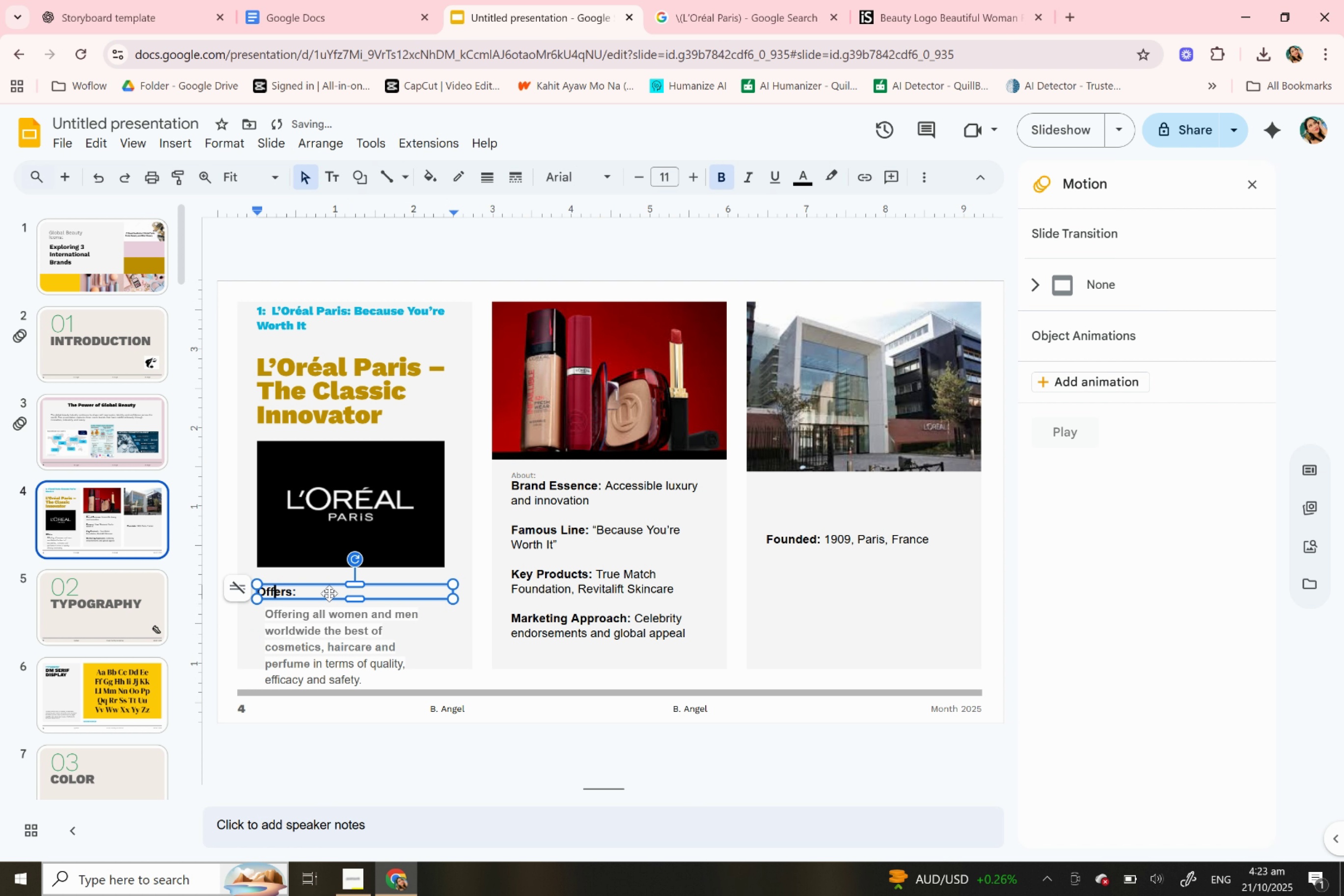 
left_click_drag(start_coordinate=[329, 593], to_coordinate=[328, 581])
 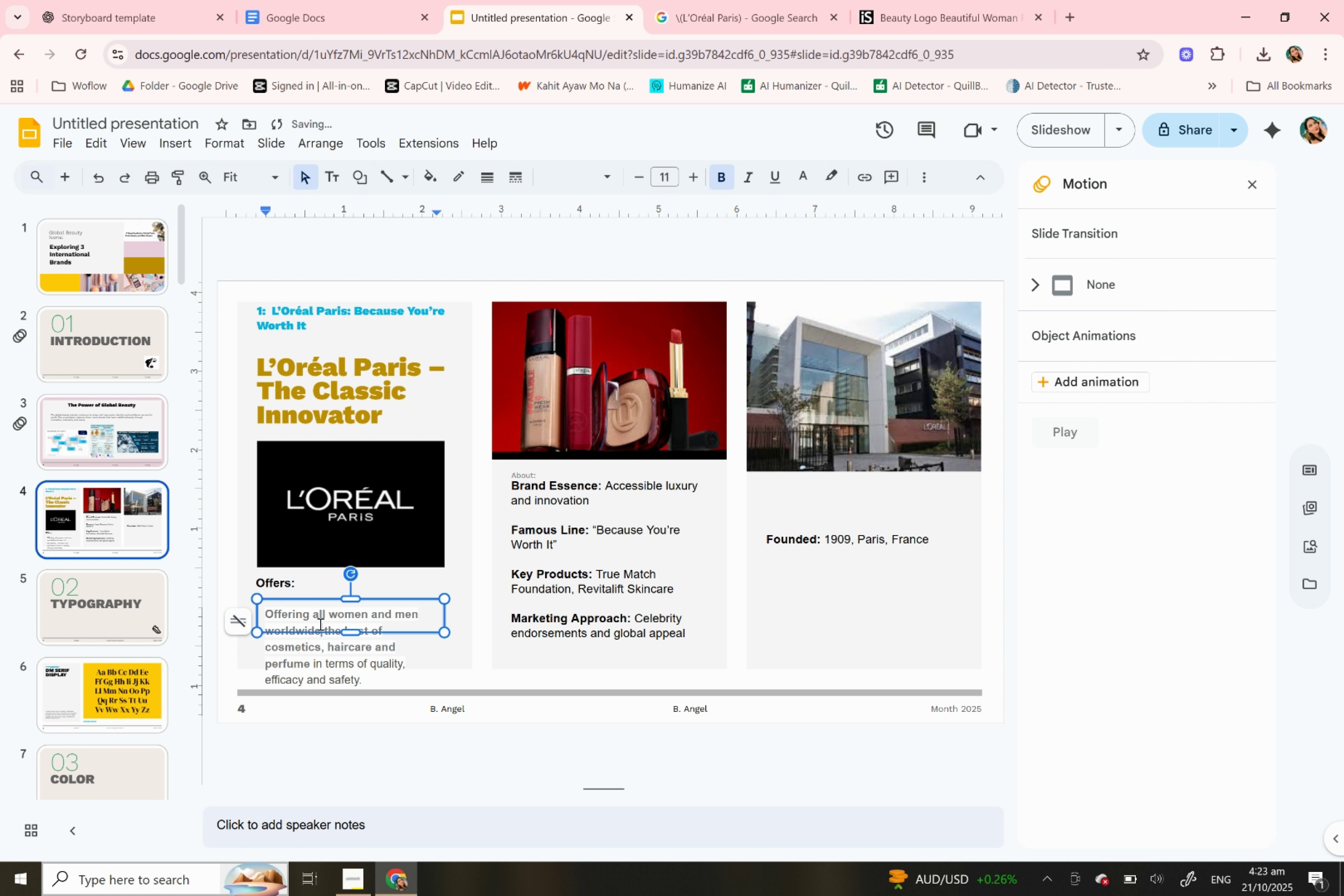 
left_click([319, 624])
 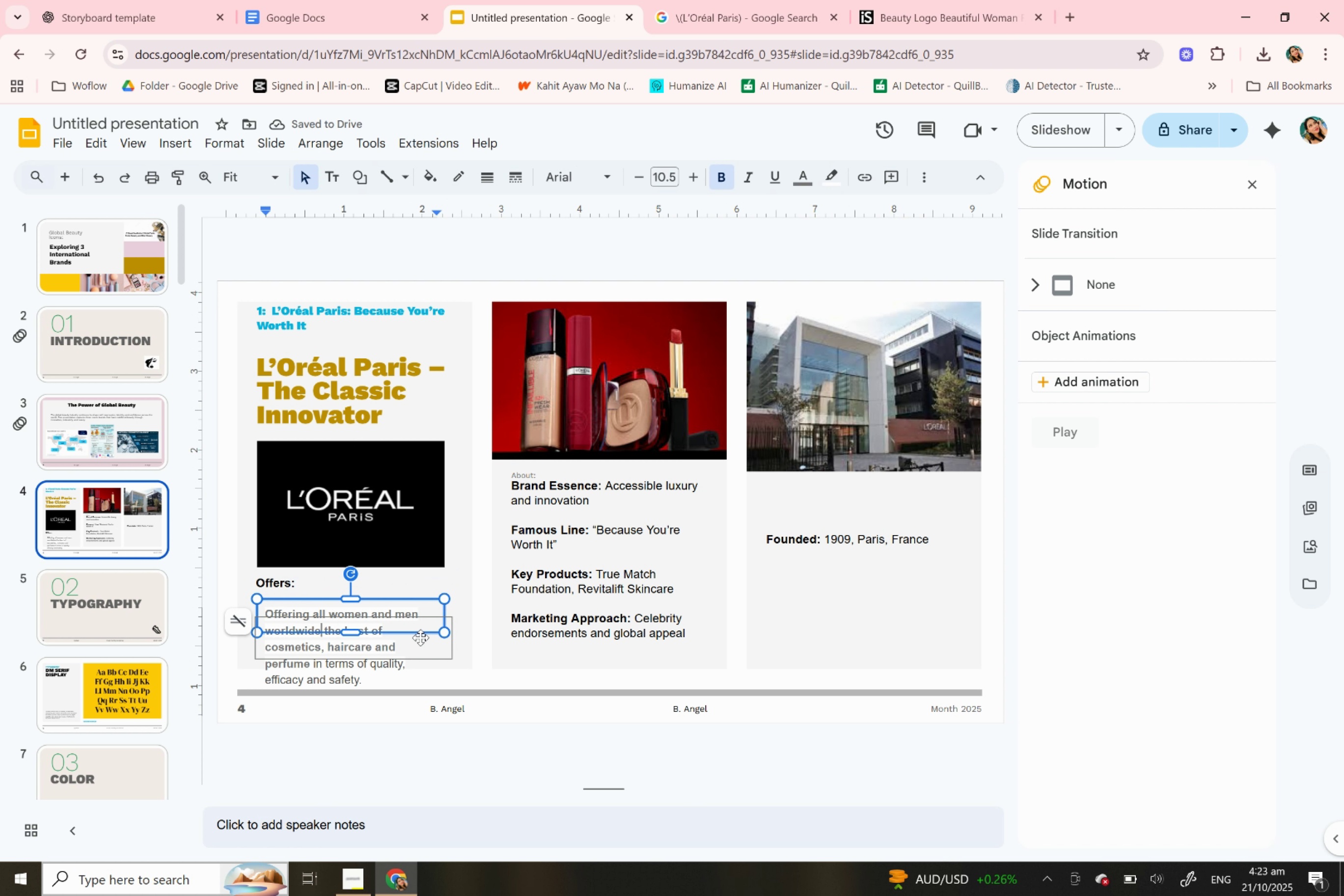 
left_click_drag(start_coordinate=[424, 633], to_coordinate=[424, 624])
 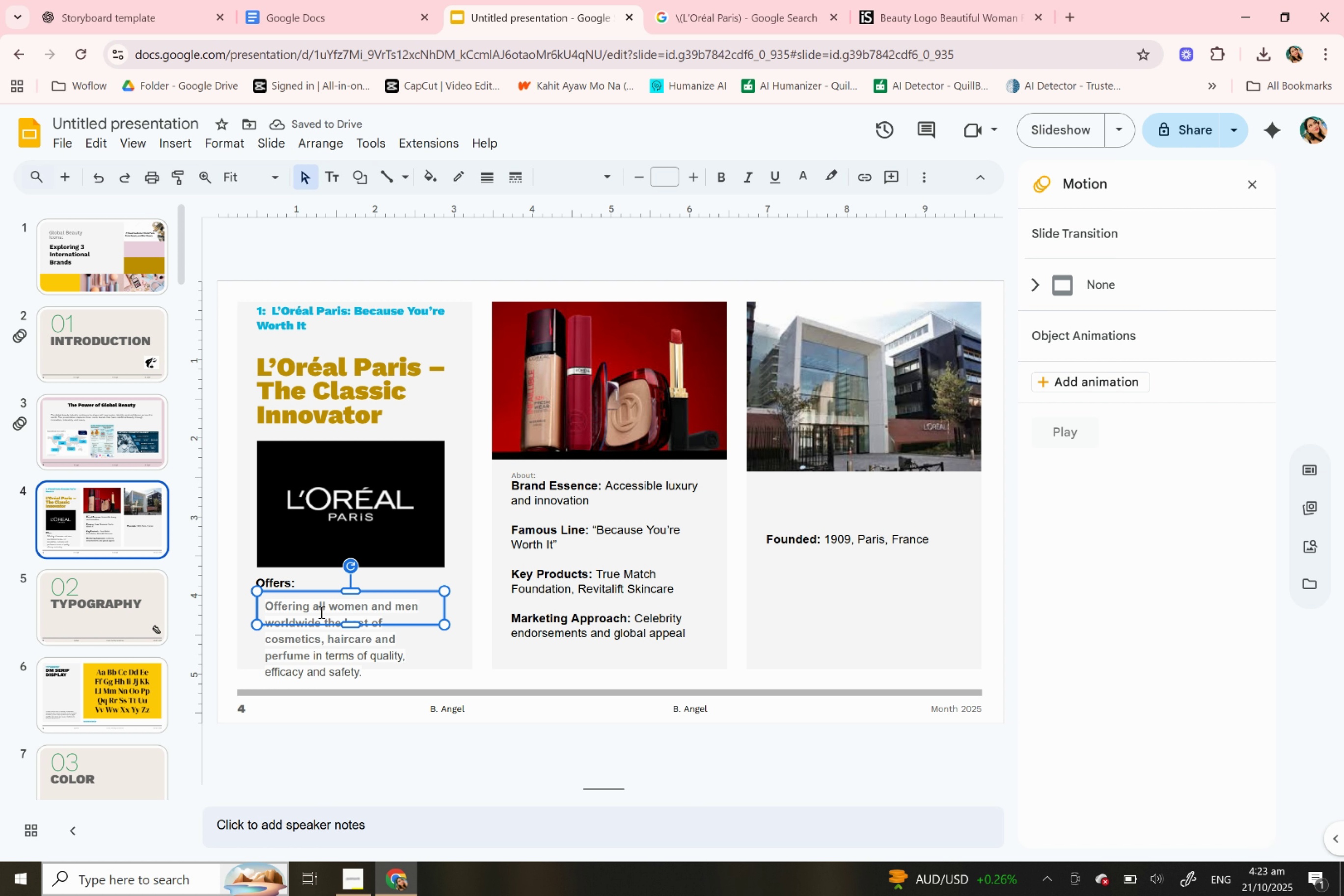 
double_click([310, 609])
 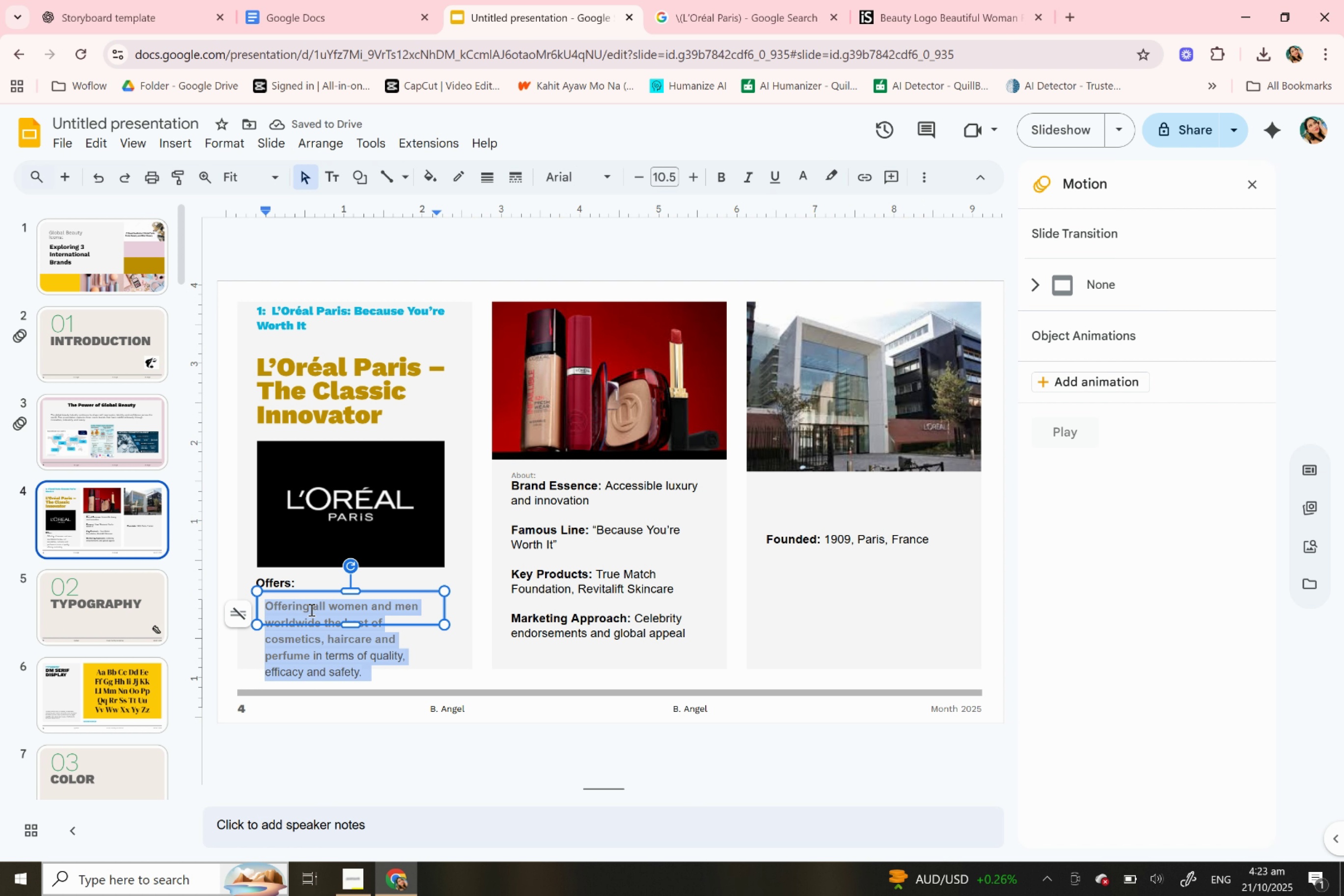 
triple_click([310, 609])
 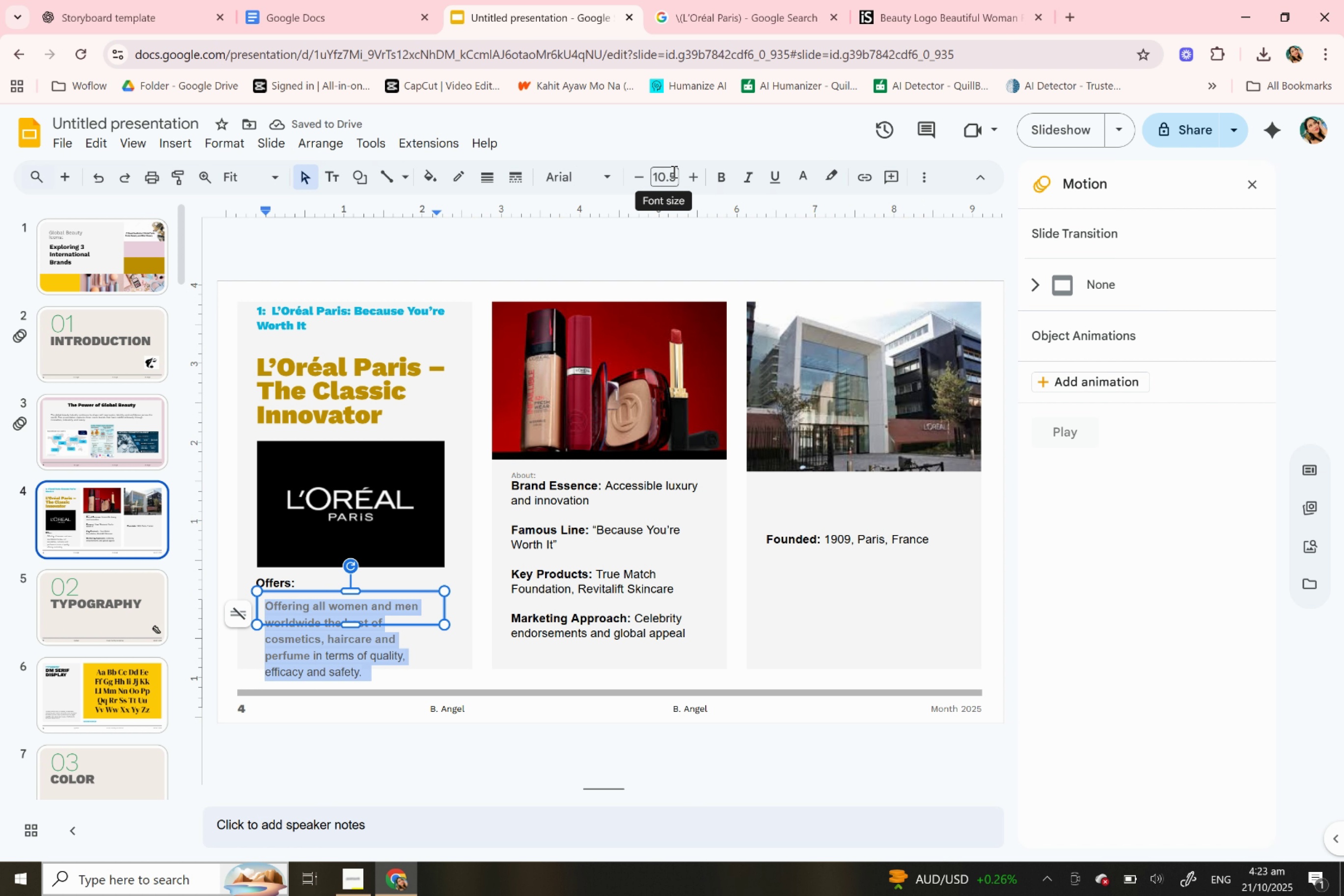 
left_click([673, 171])
 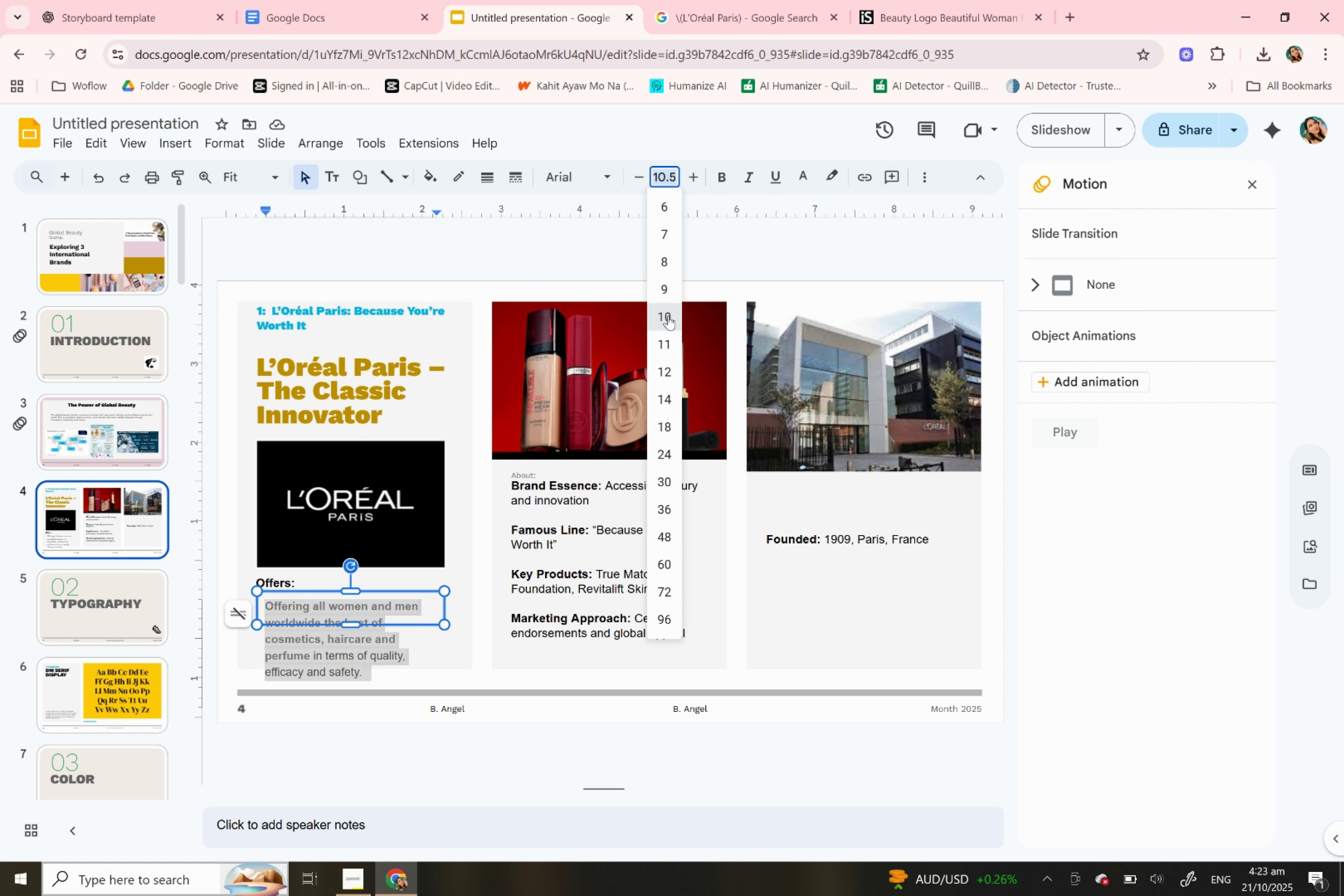 
left_click([668, 315])
 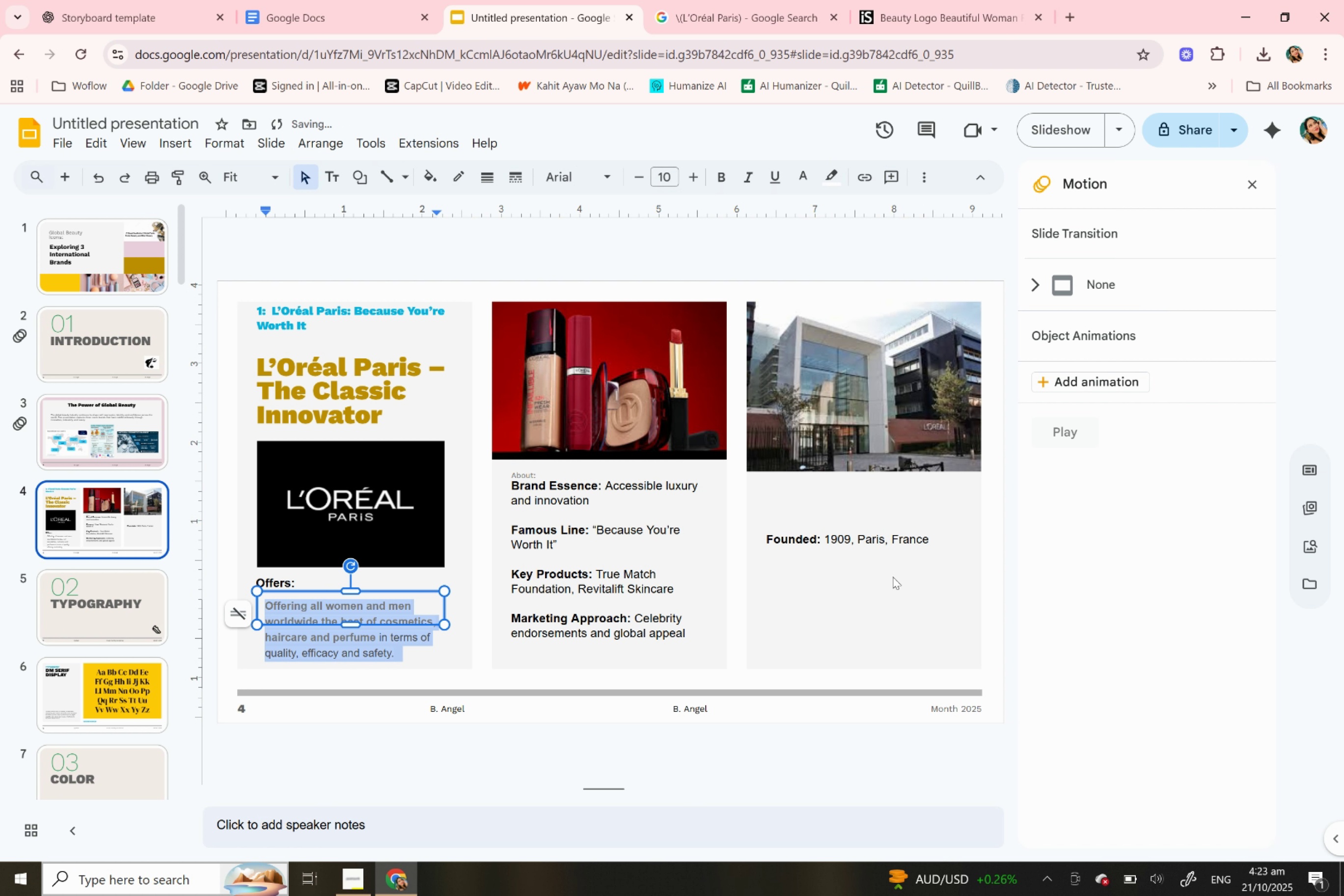 
left_click([893, 578])
 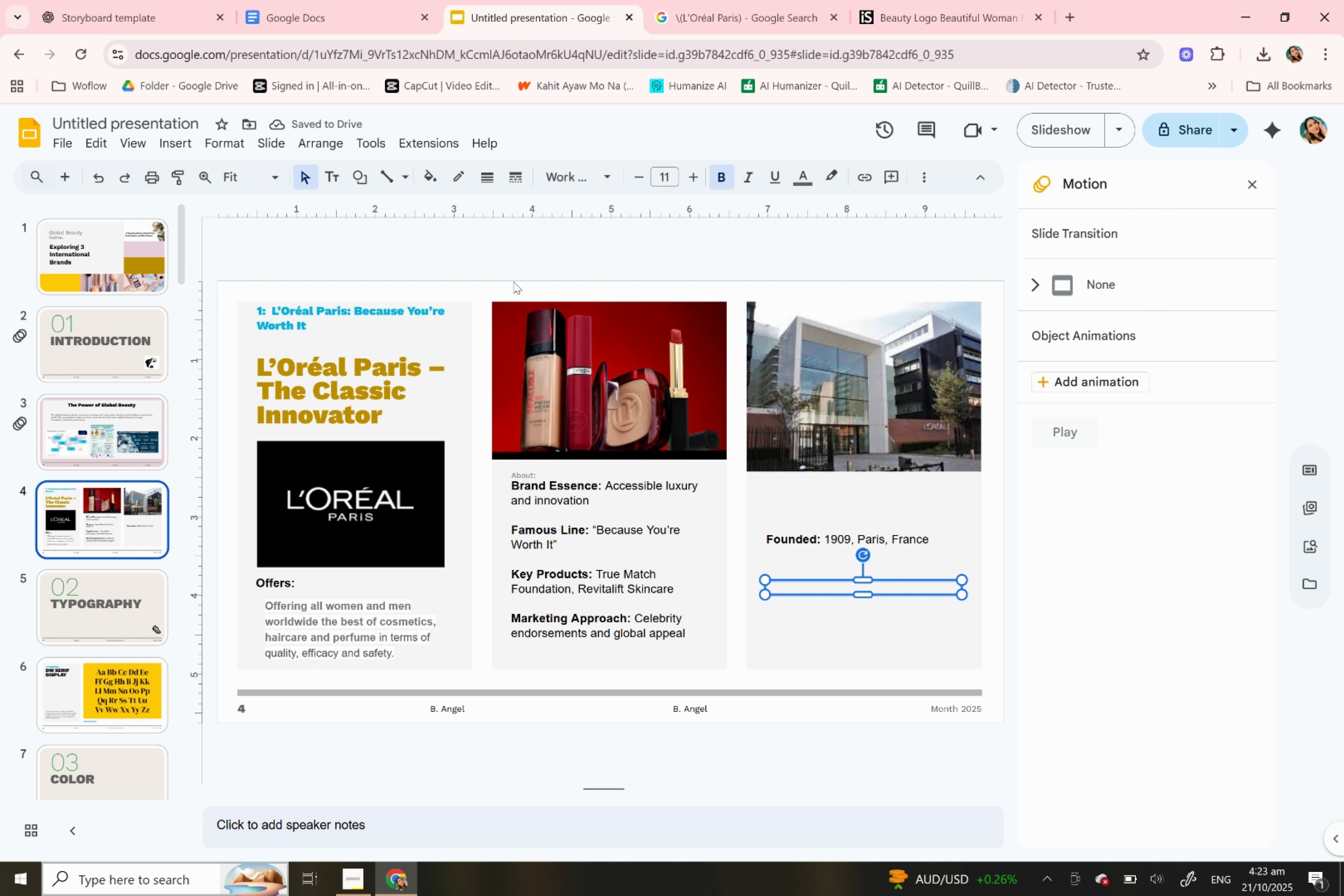 
left_click([480, 284])
 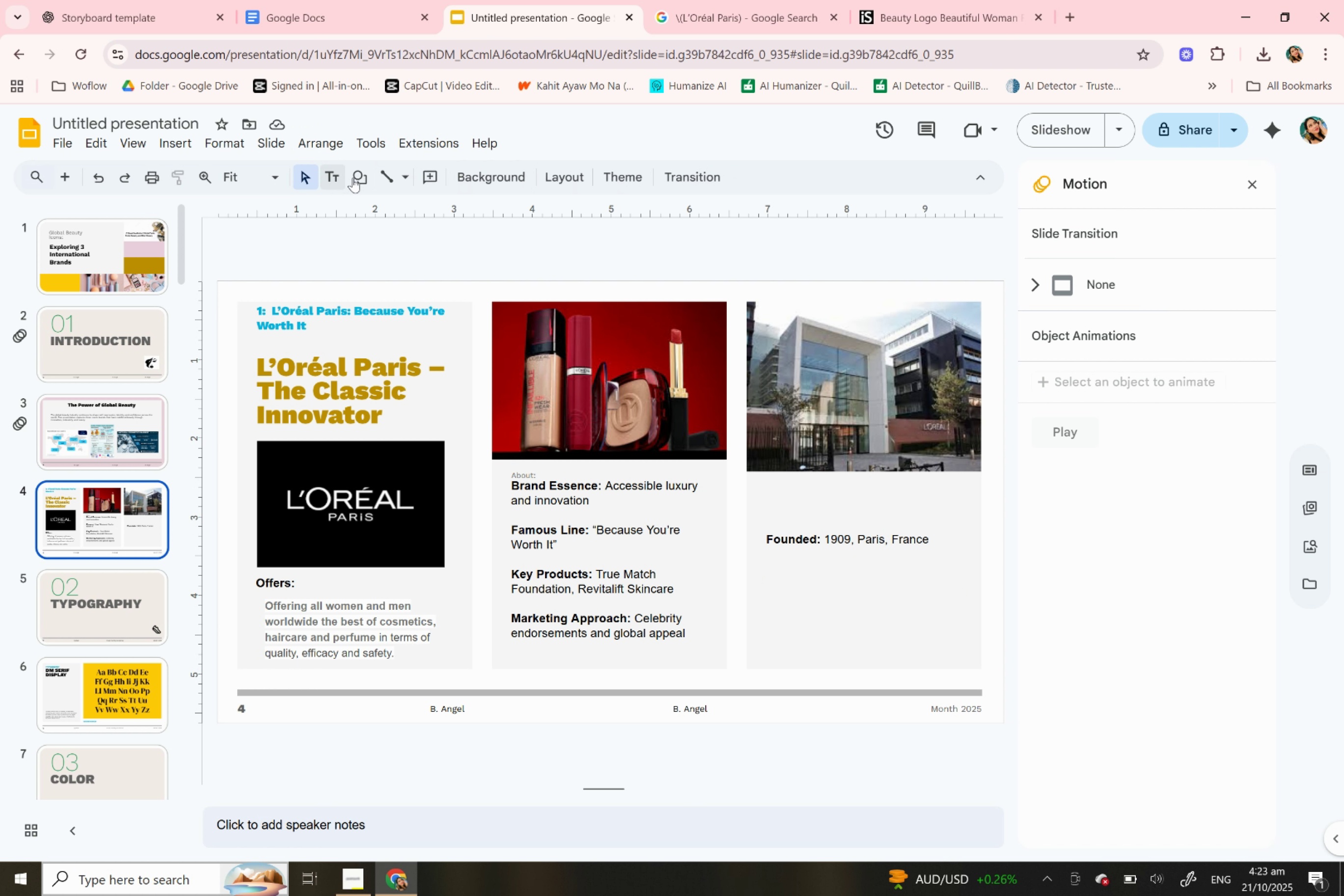 
left_click([466, 183])
 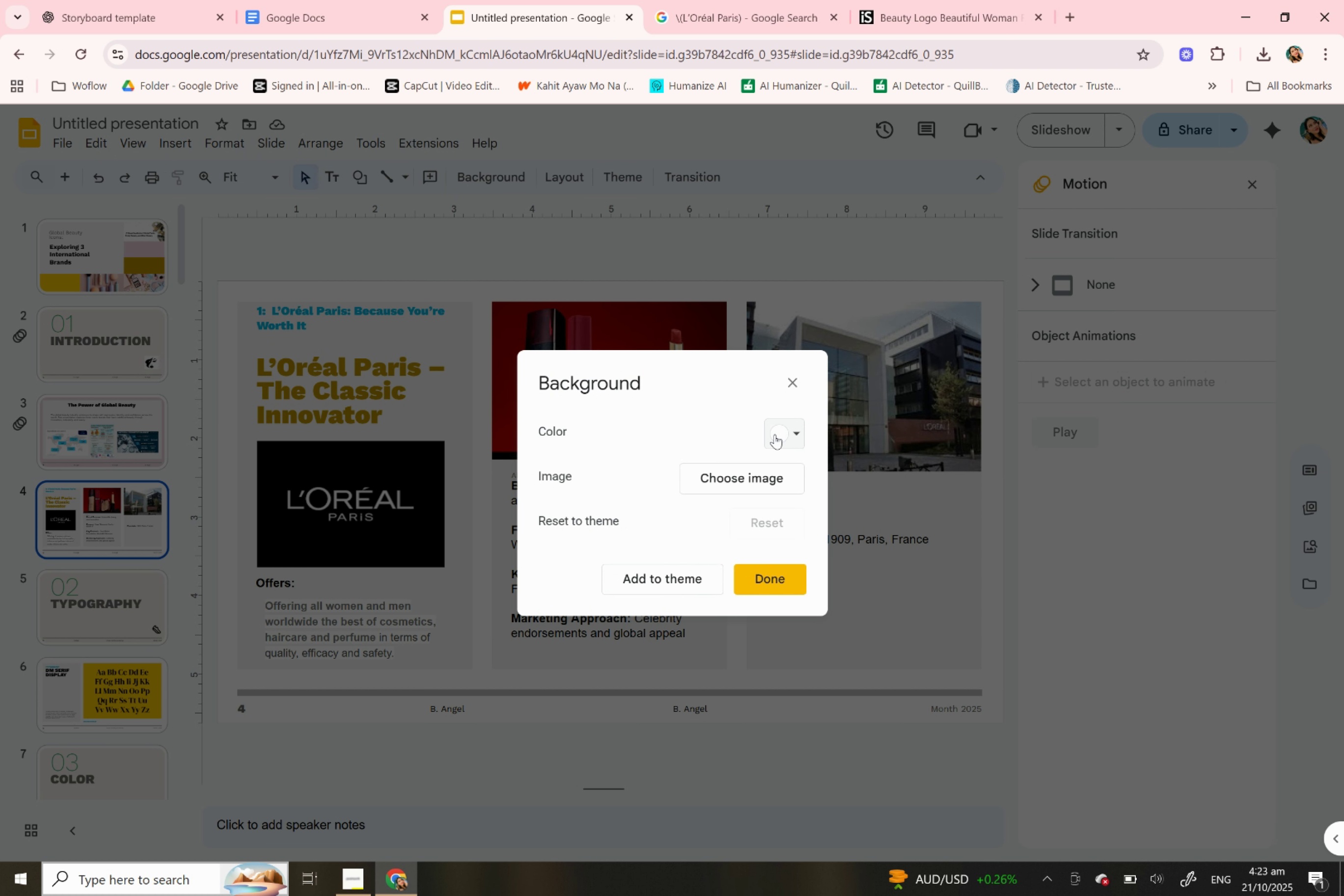 
left_click([774, 434])
 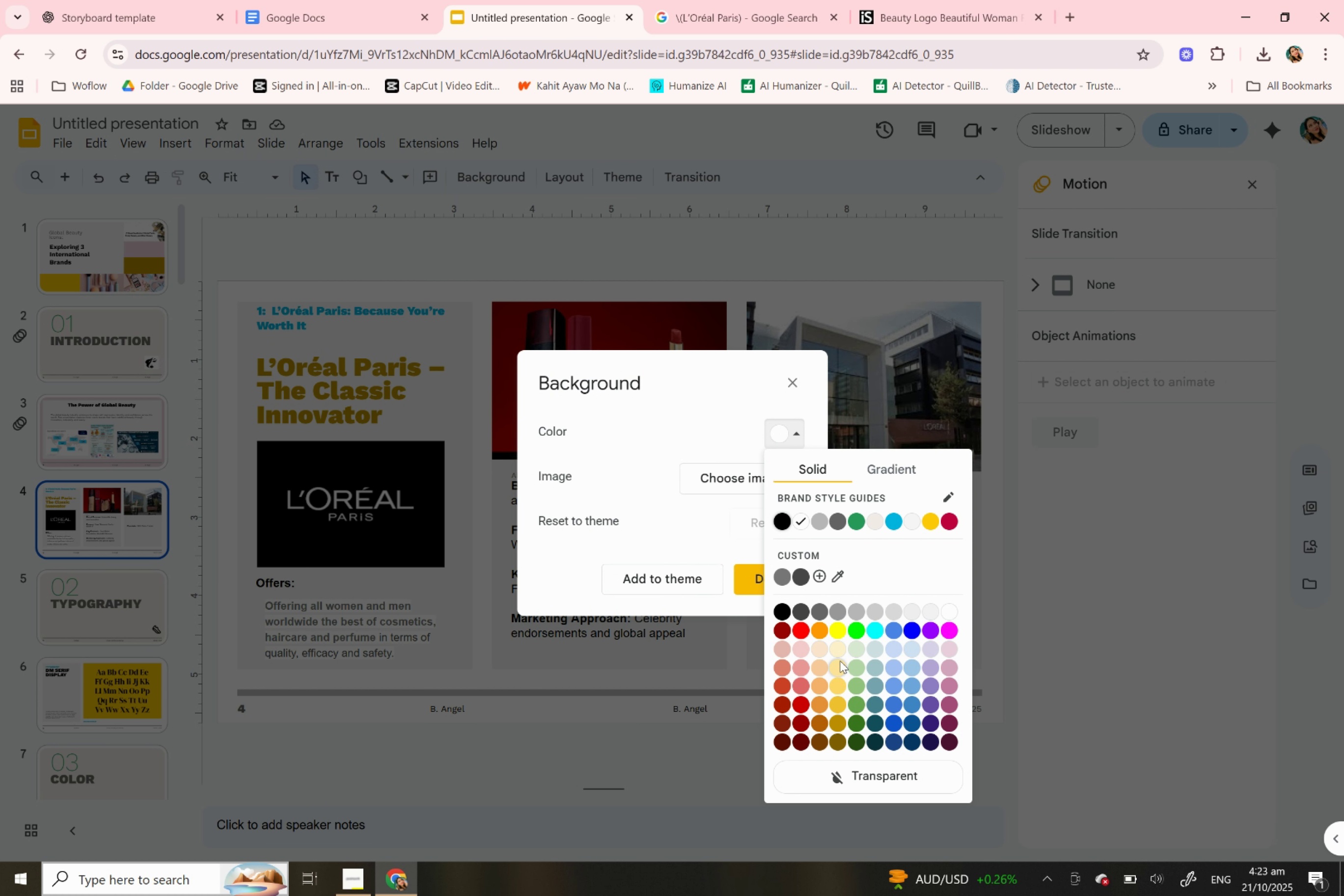 
left_click([840, 660])
 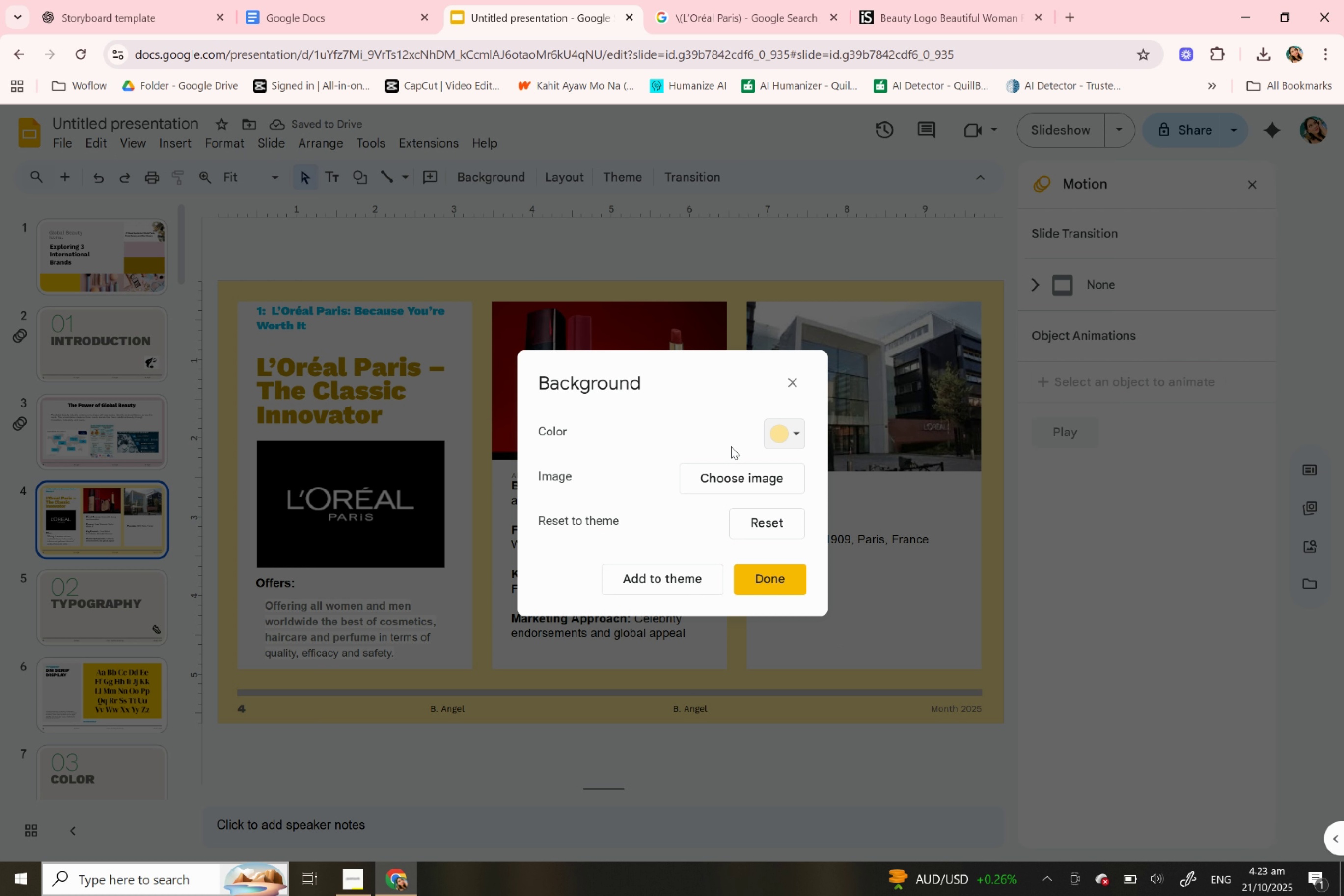 
left_click([731, 481])
 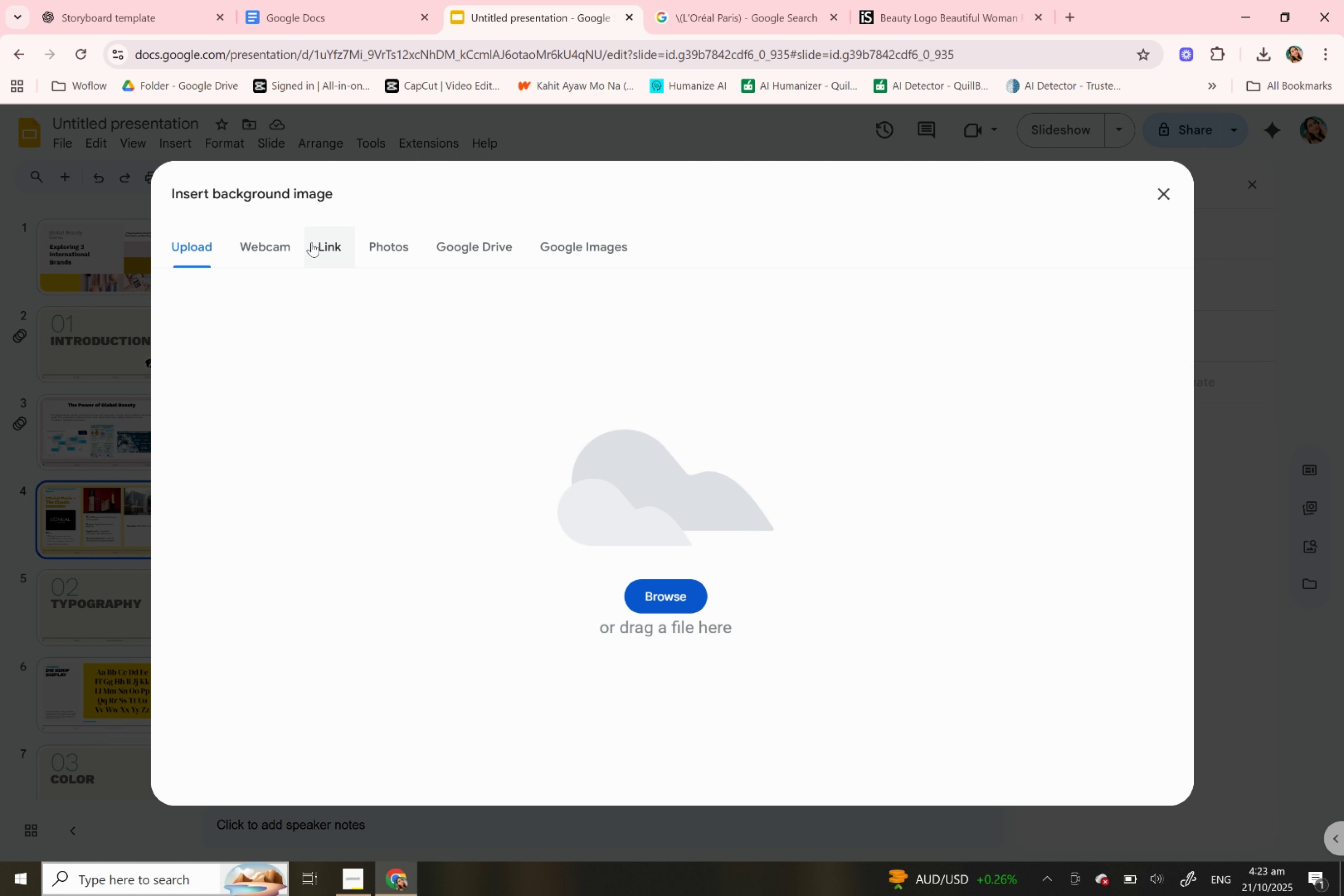 
left_click([751, 0])
 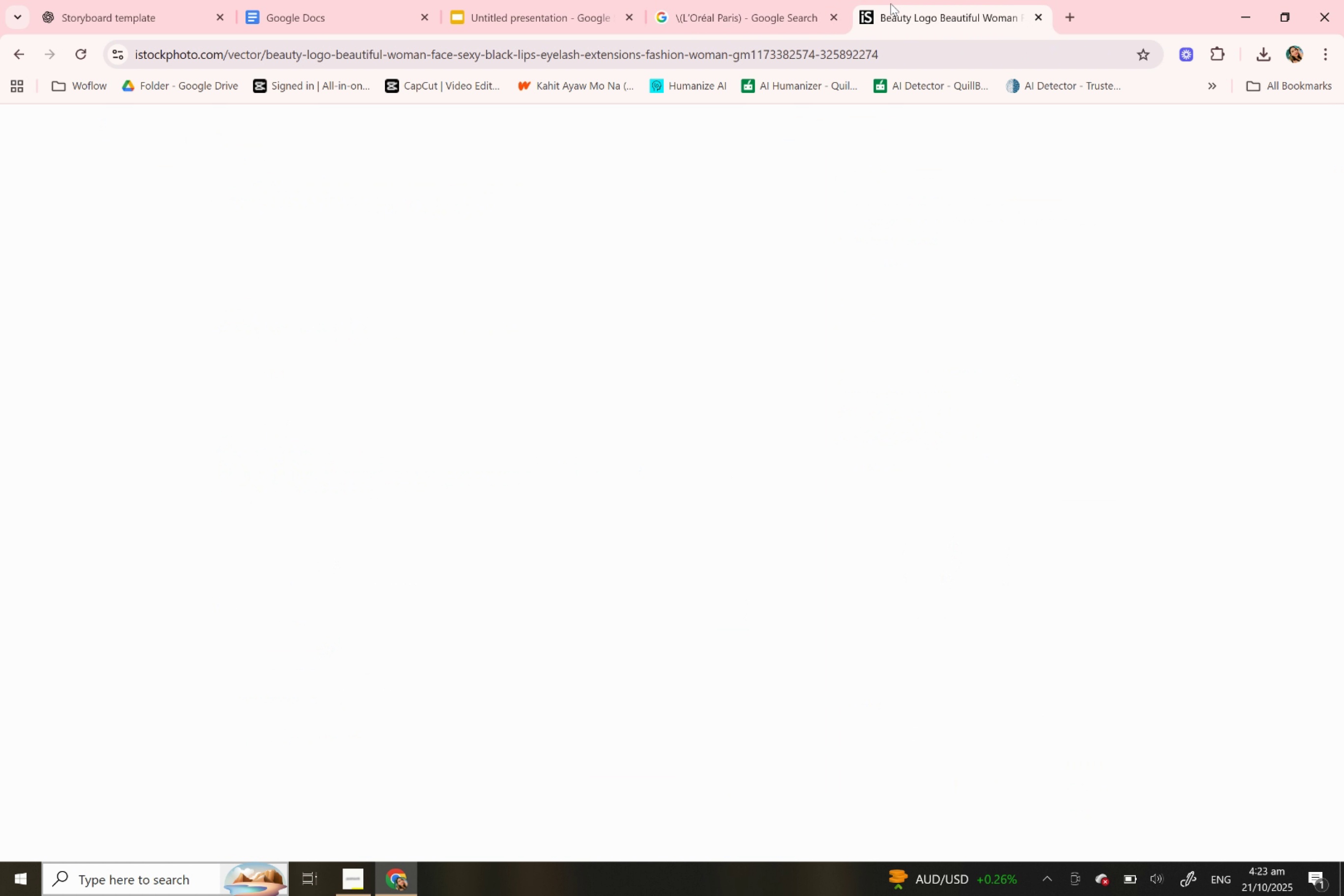 
left_click([890, 3])
 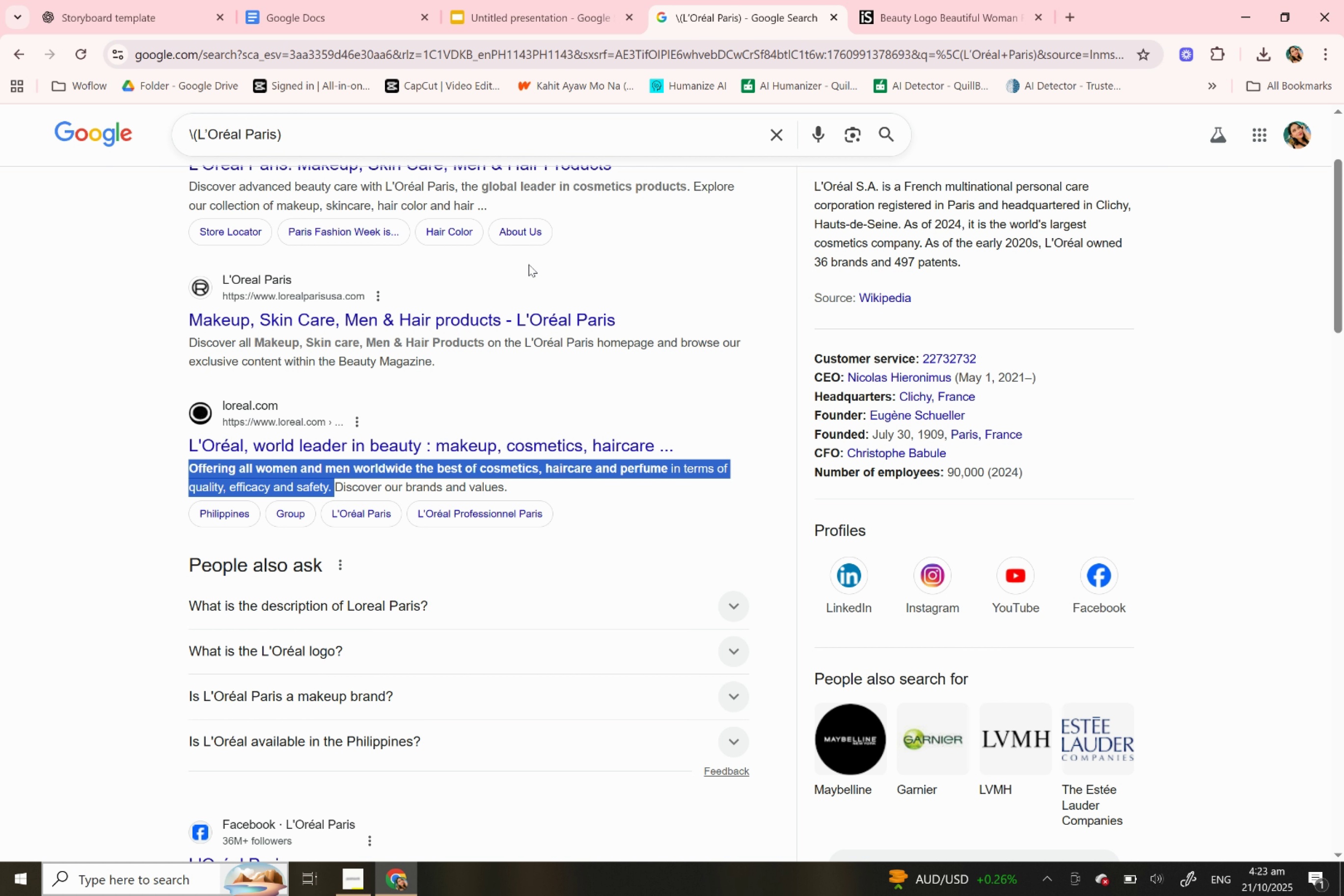 
scroll: coordinate [508, 333], scroll_direction: up, amount: 11.0
 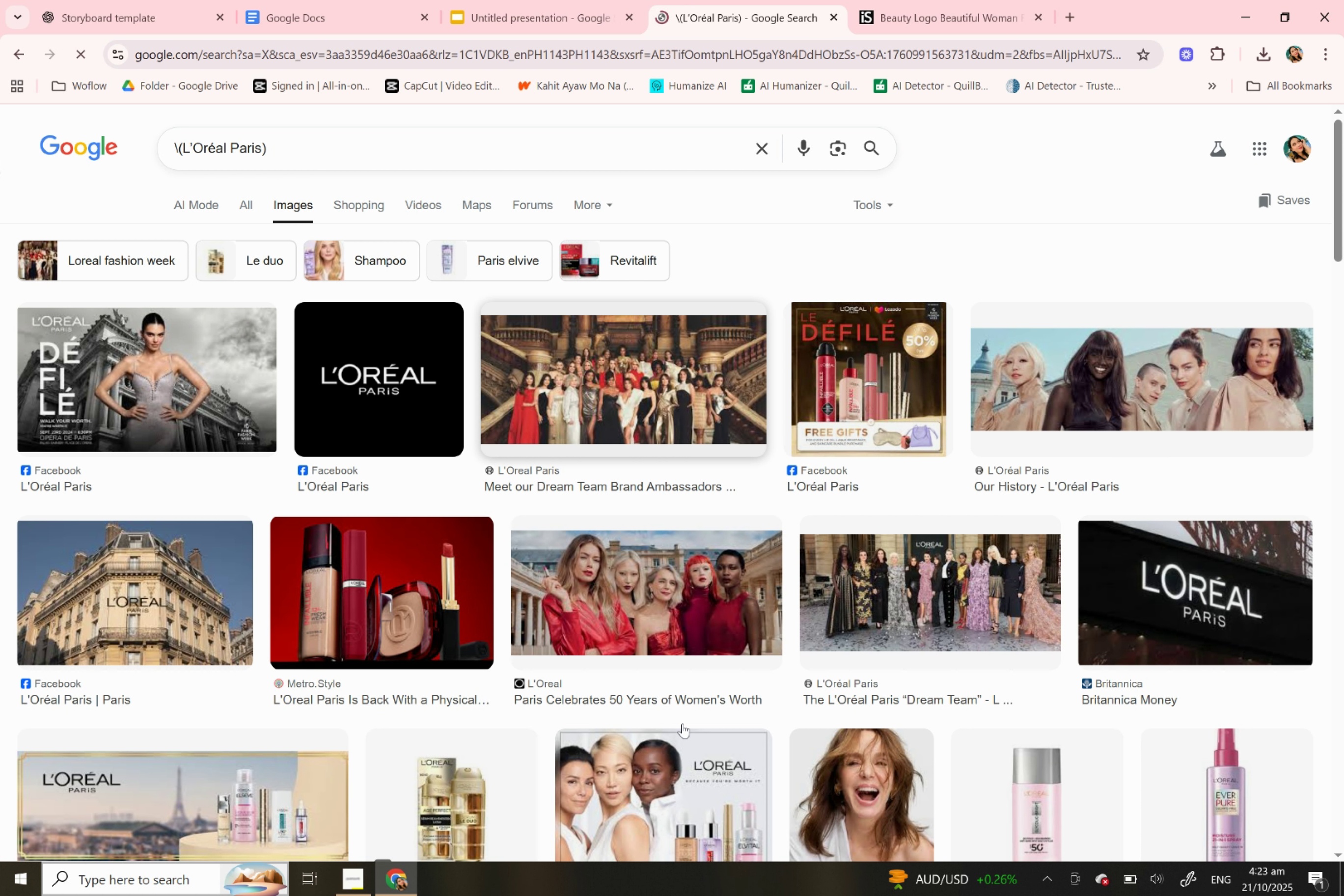 
scroll: coordinate [622, 607], scroll_direction: down, amount: 3.0
 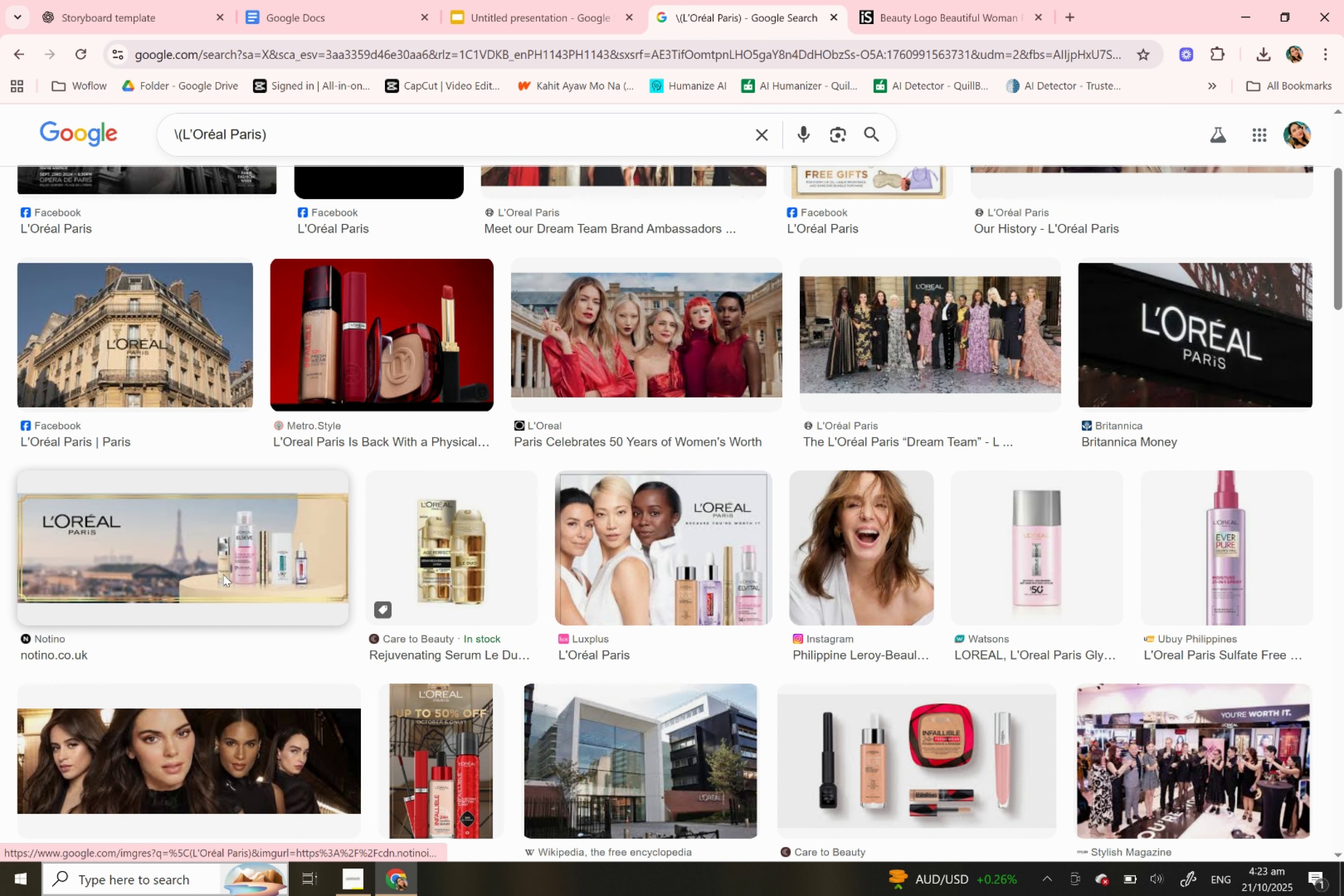 
left_click([223, 574])
 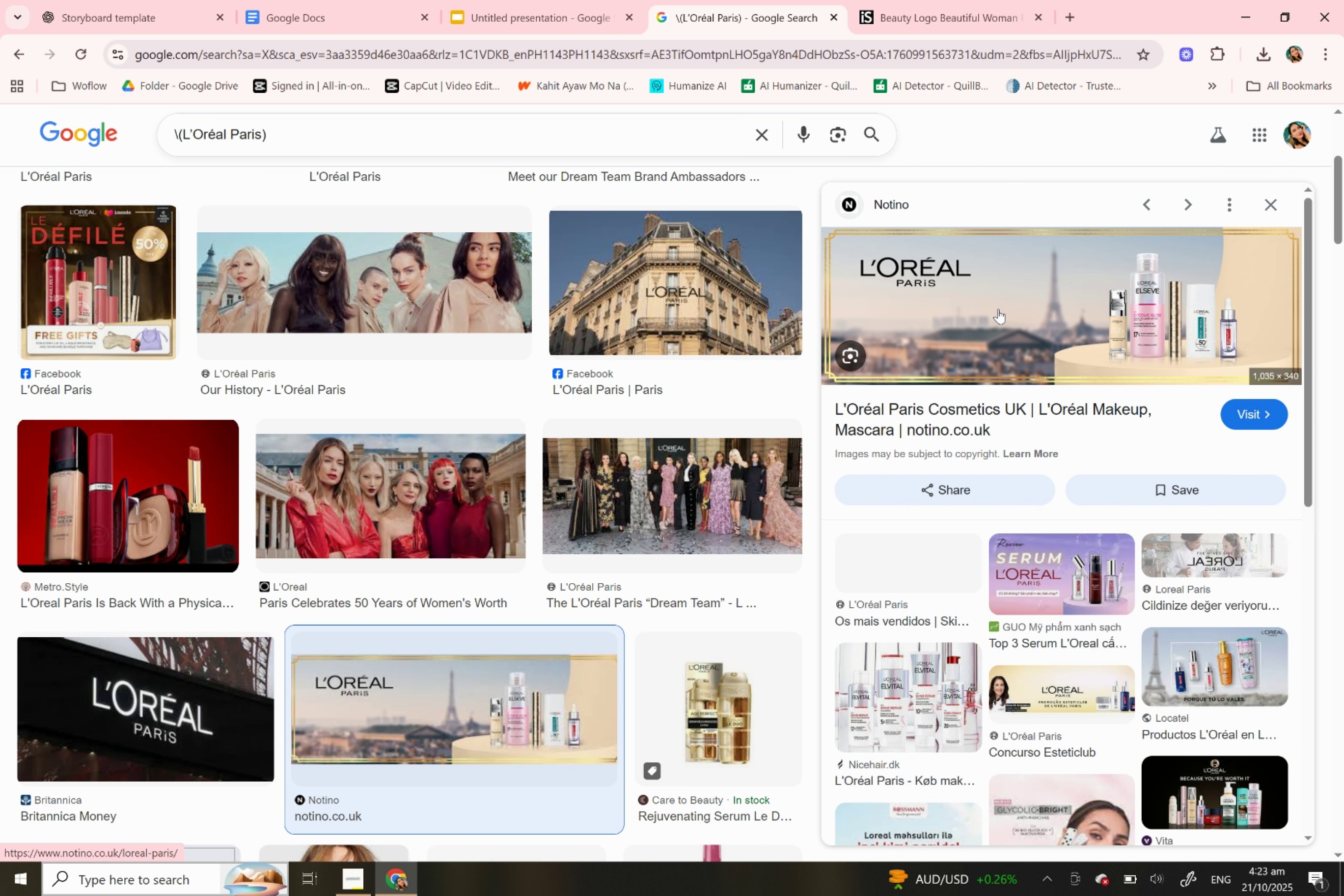 
left_click([992, 308])
 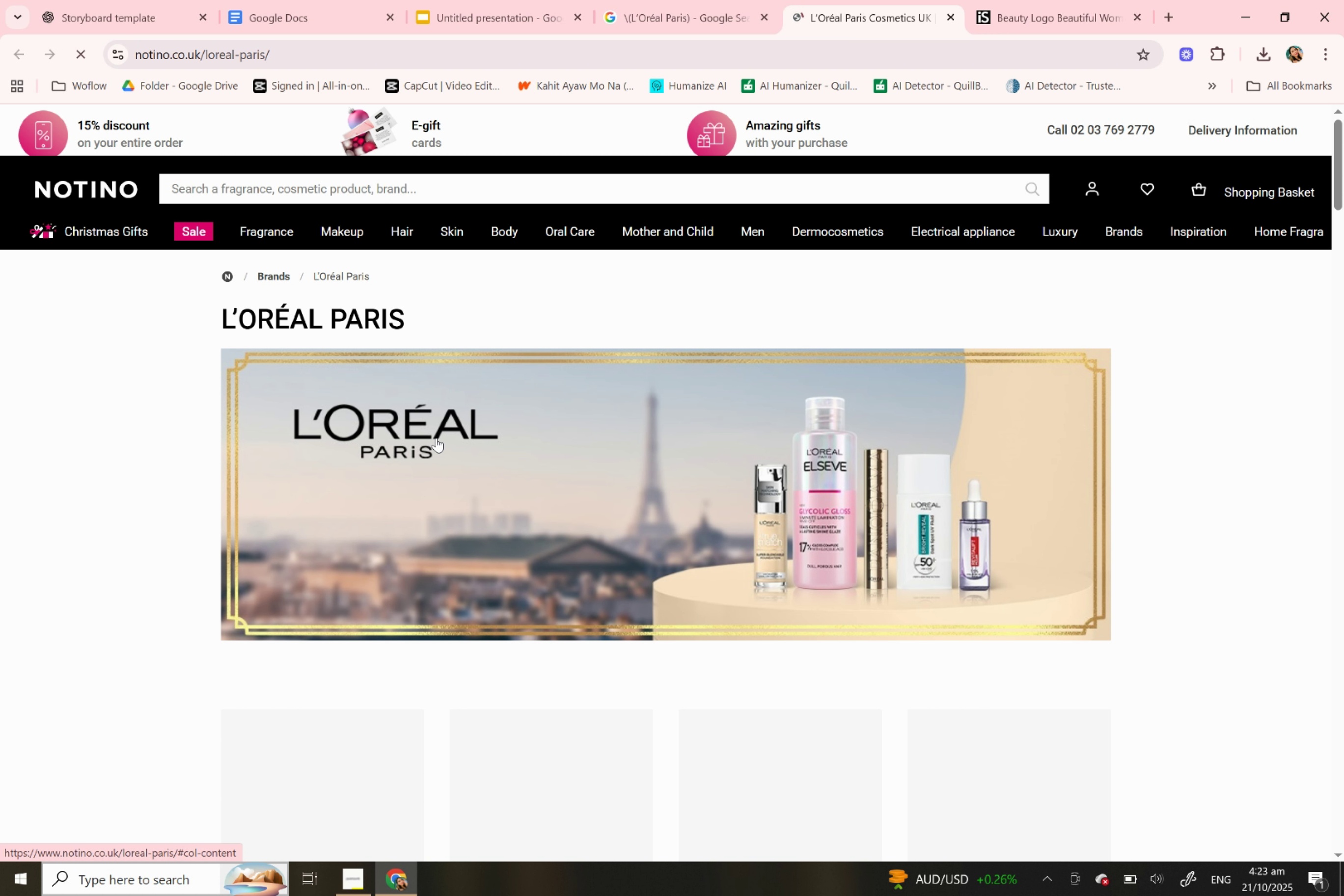 
wait(6.7)
 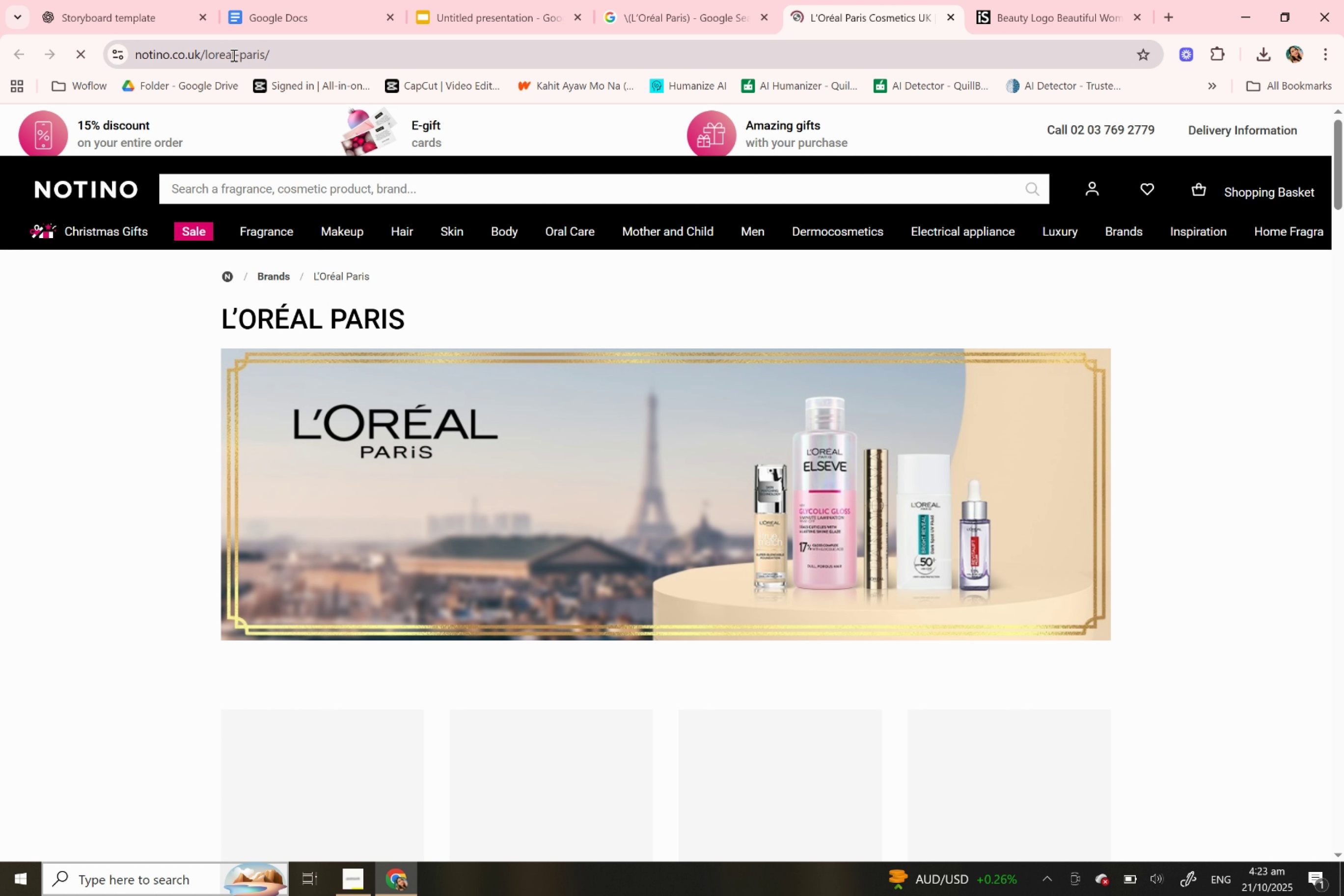 
left_click([468, 454])
 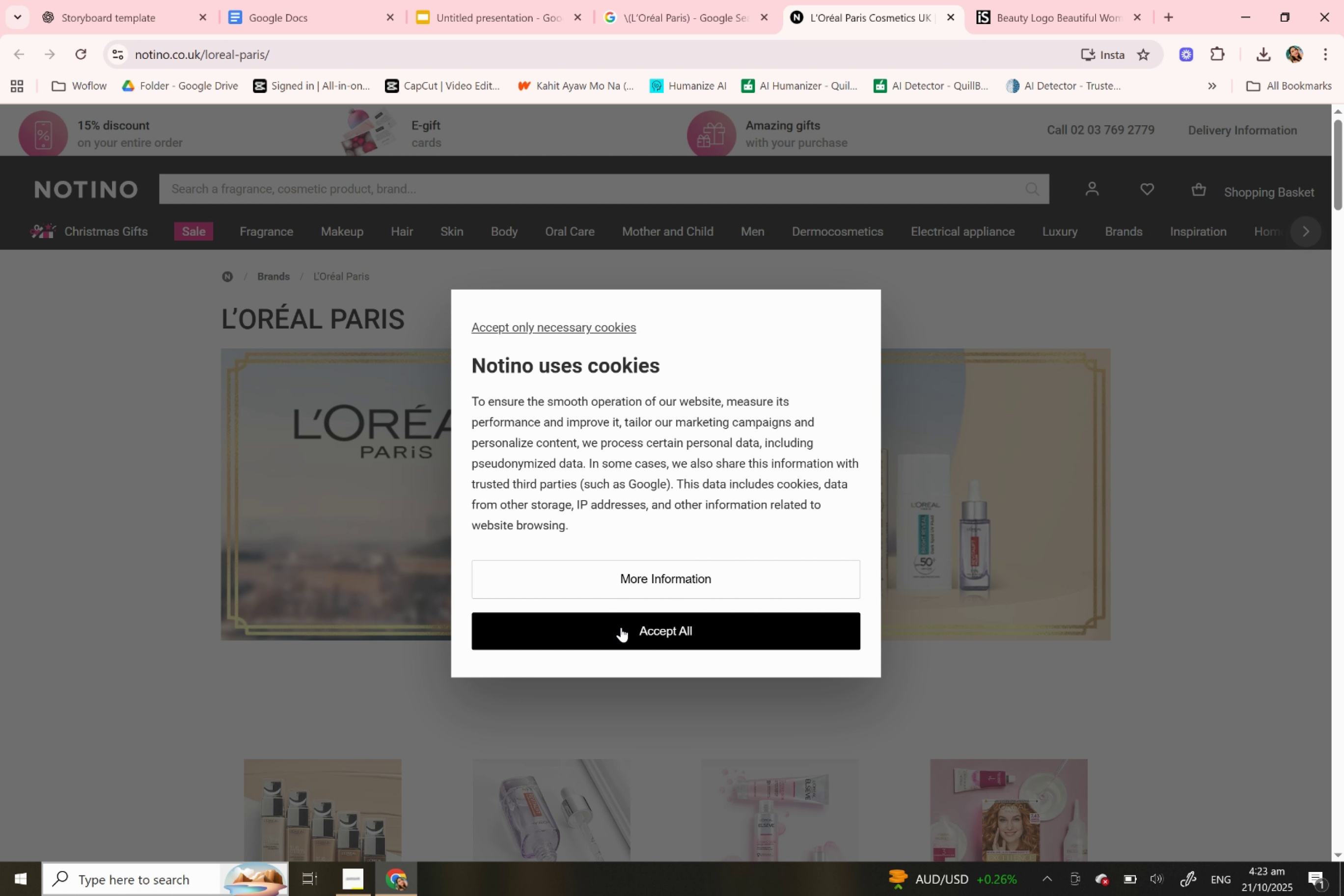 
left_click([620, 628])
 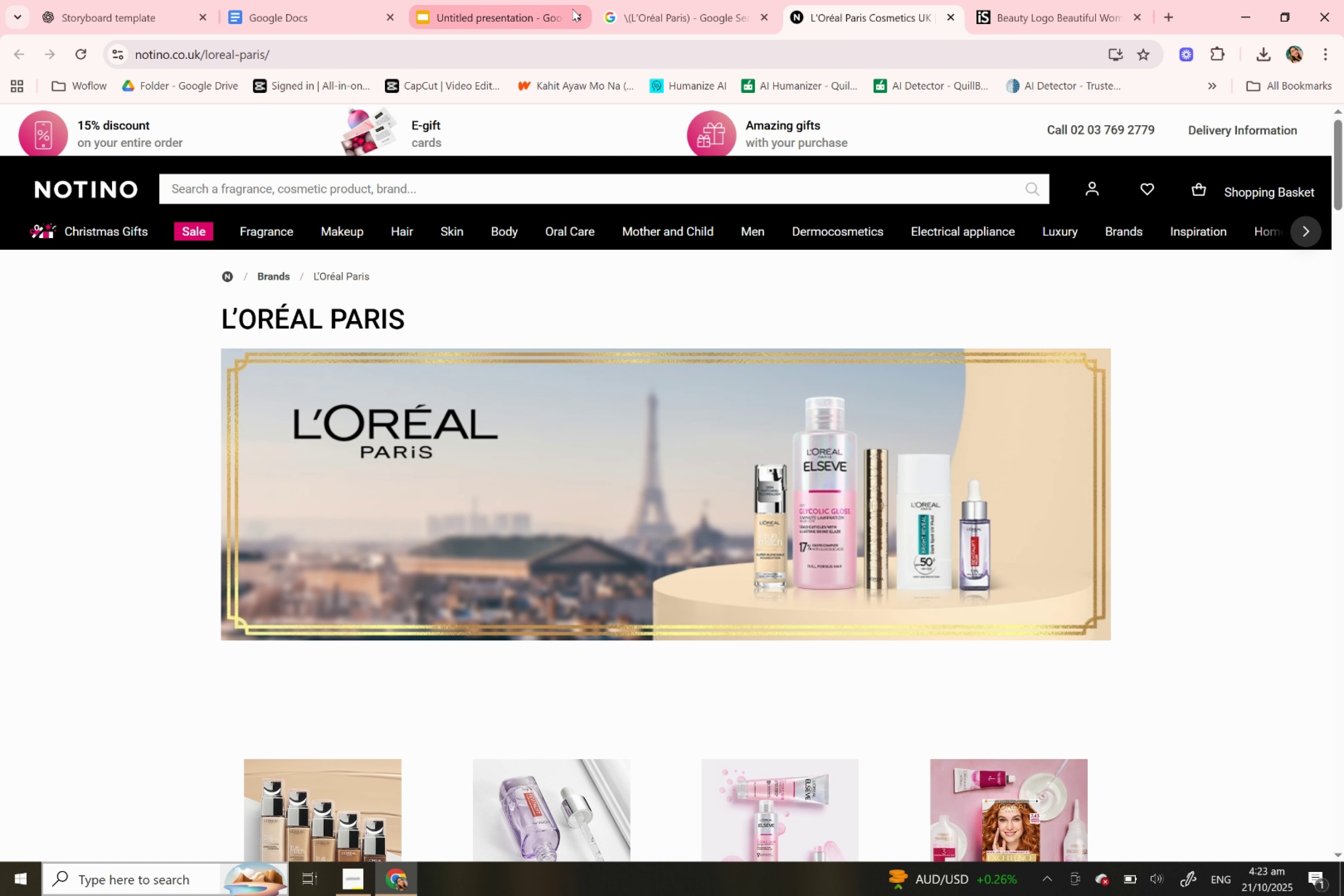 
left_click([642, 5])
 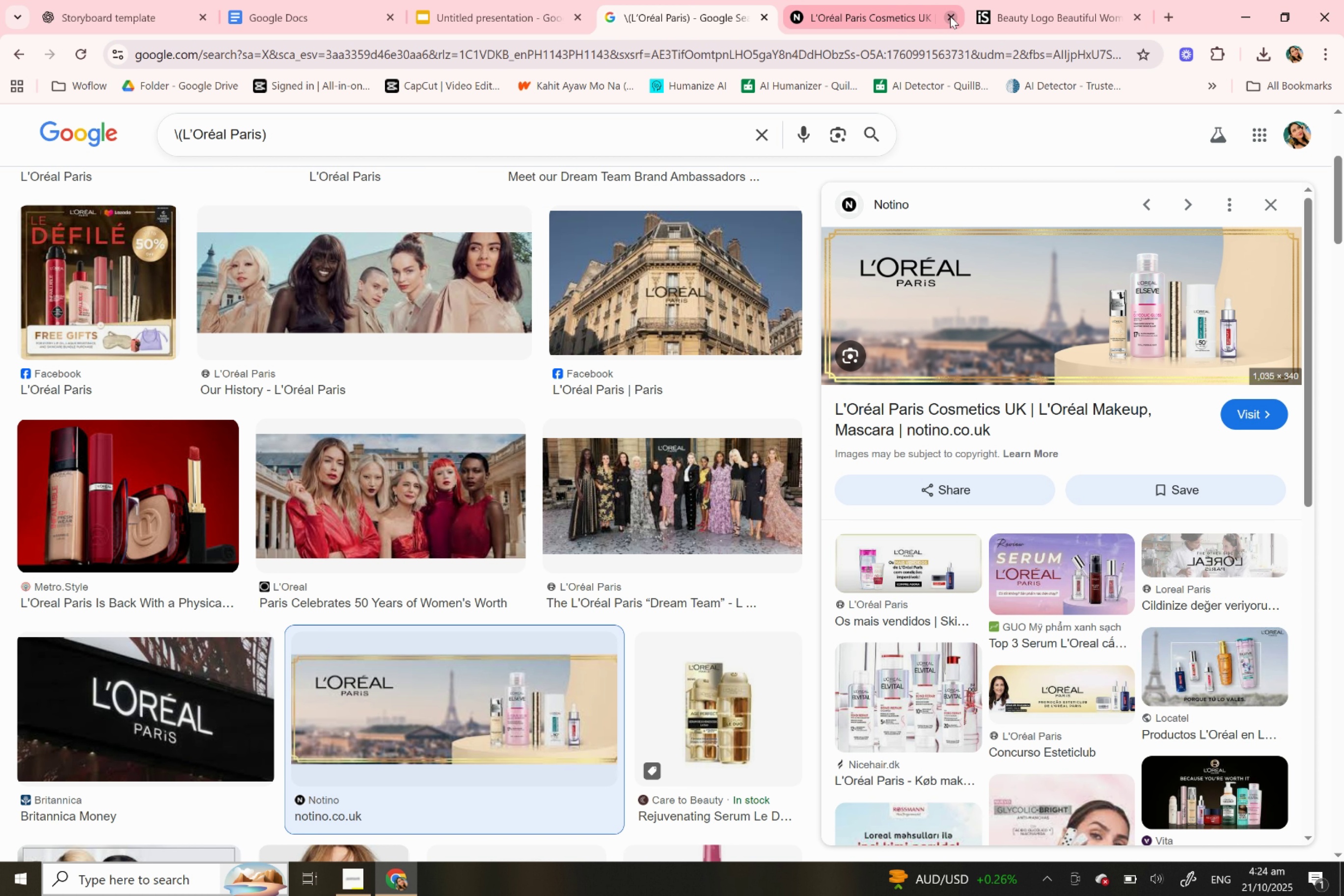 
left_click([950, 16])
 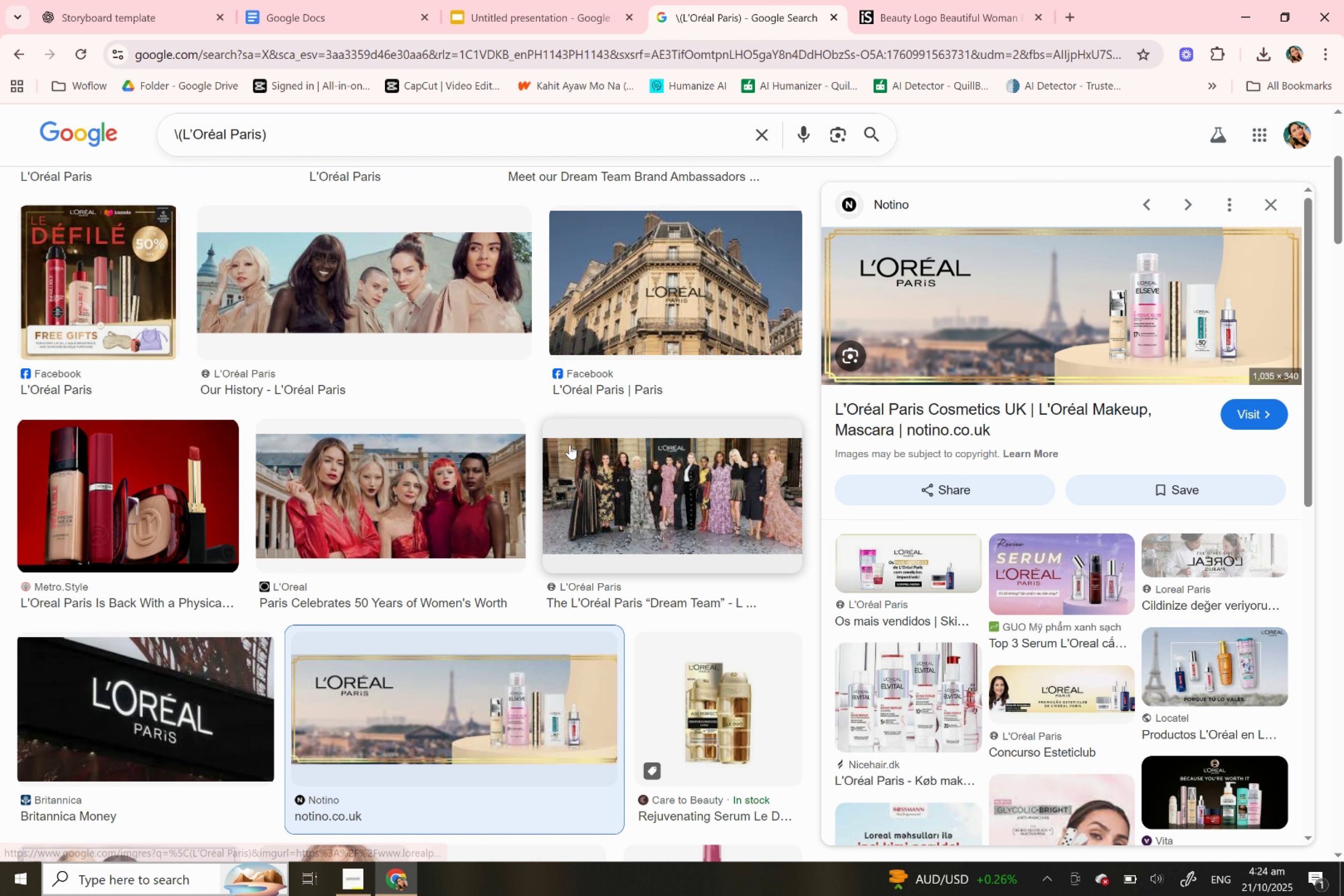 
scroll: coordinate [570, 444], scroll_direction: down, amount: 10.0
 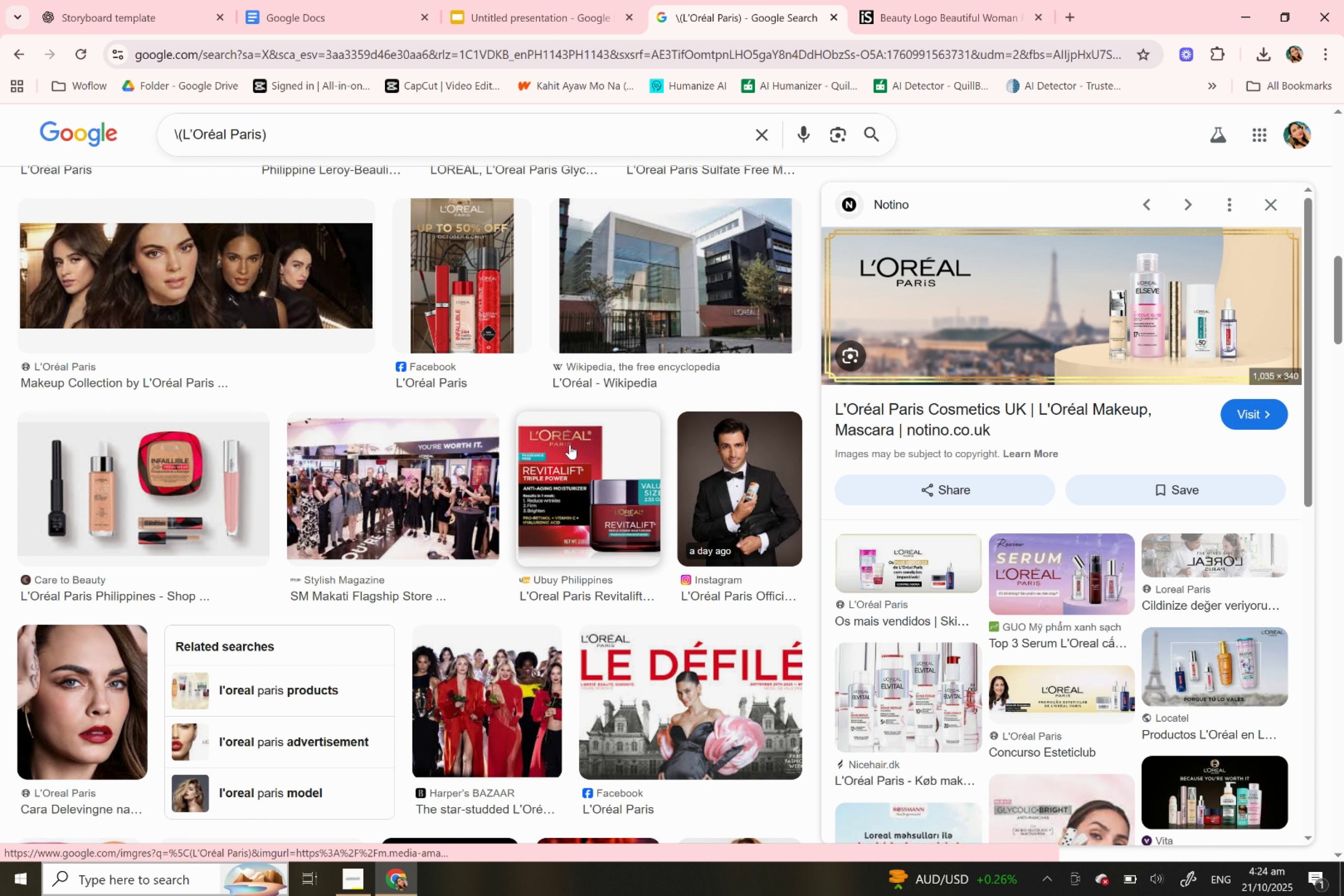 
scroll: coordinate [570, 444], scroll_direction: up, amount: 13.0
 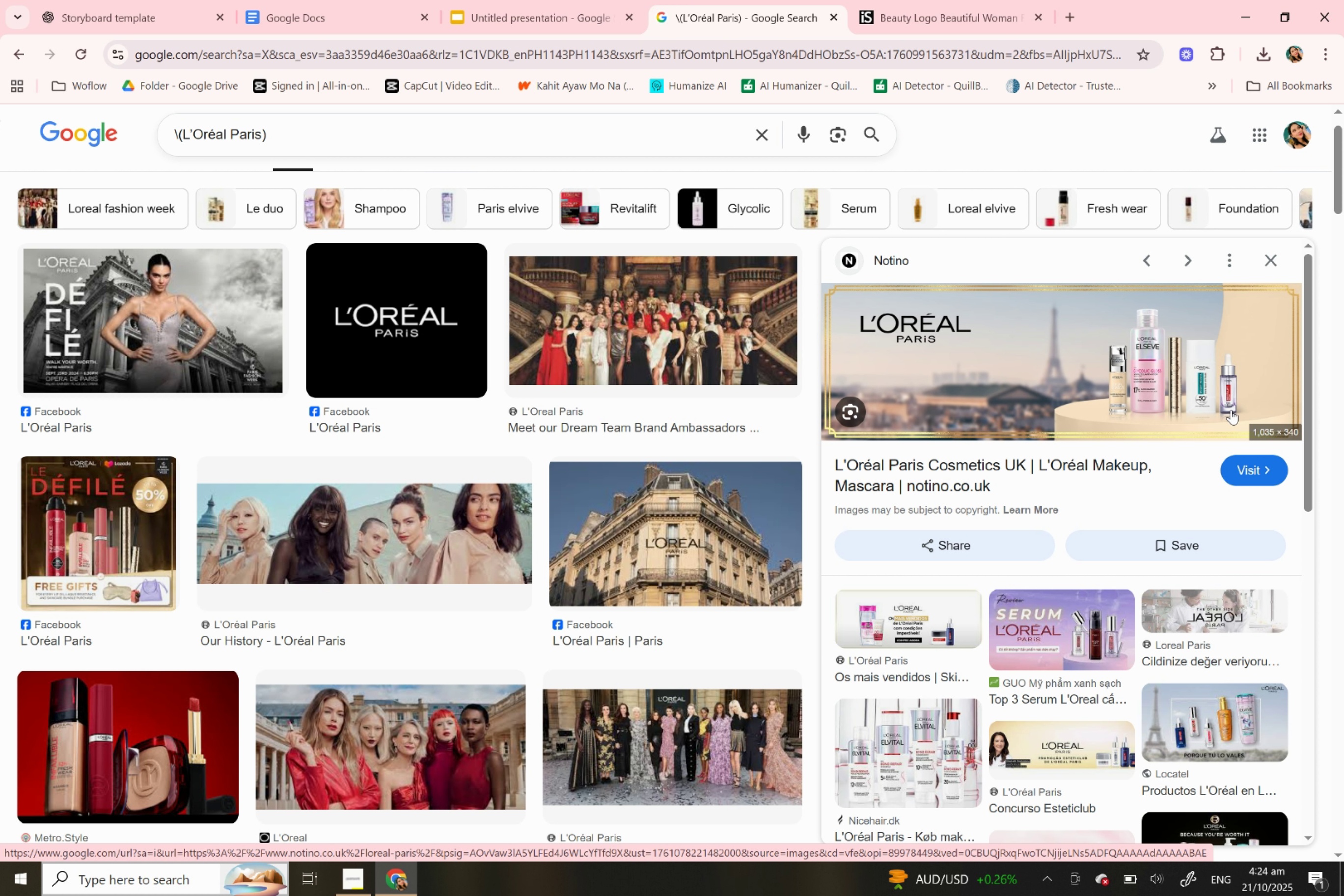 
right_click([1047, 401])
 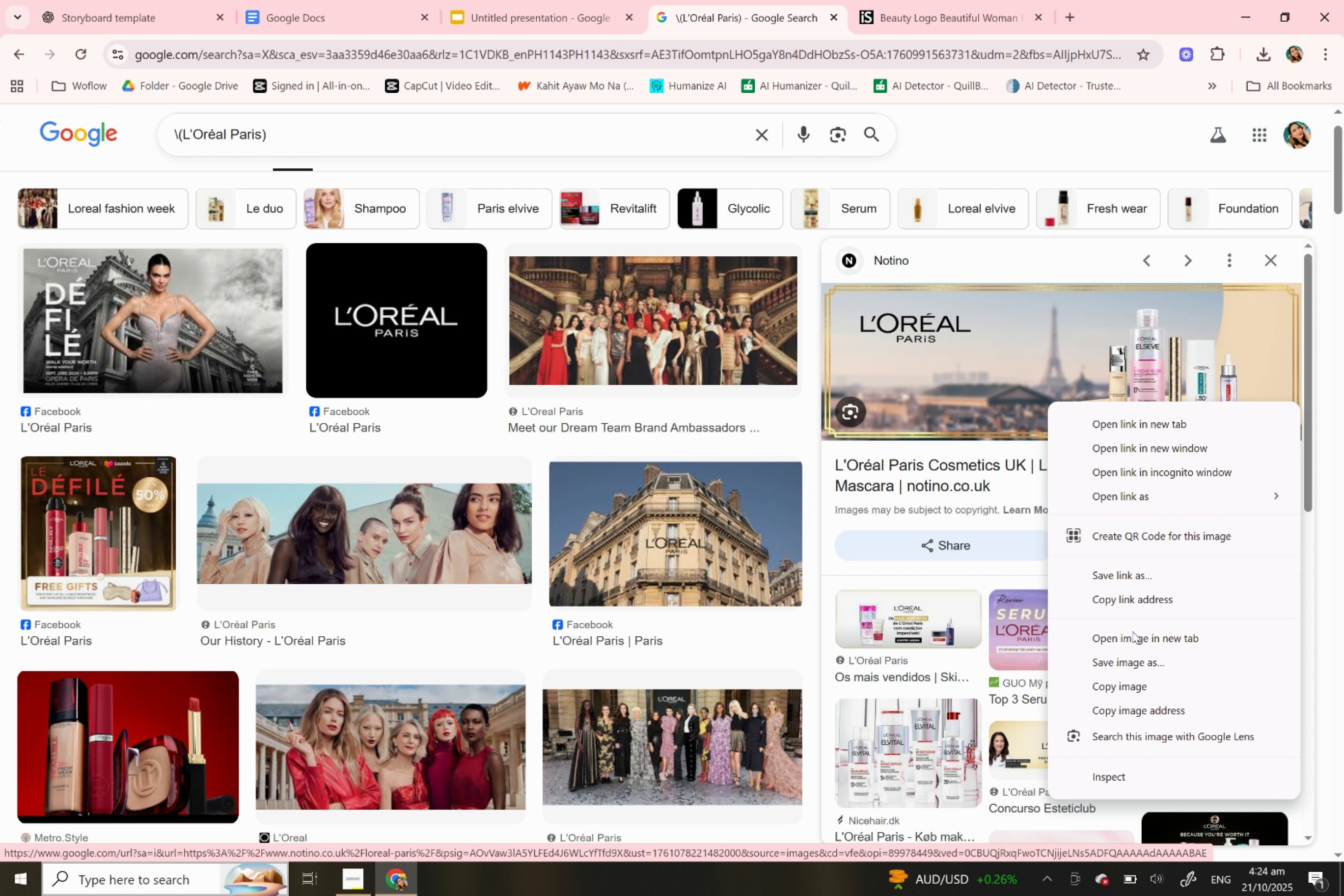 
left_click([1145, 704])
 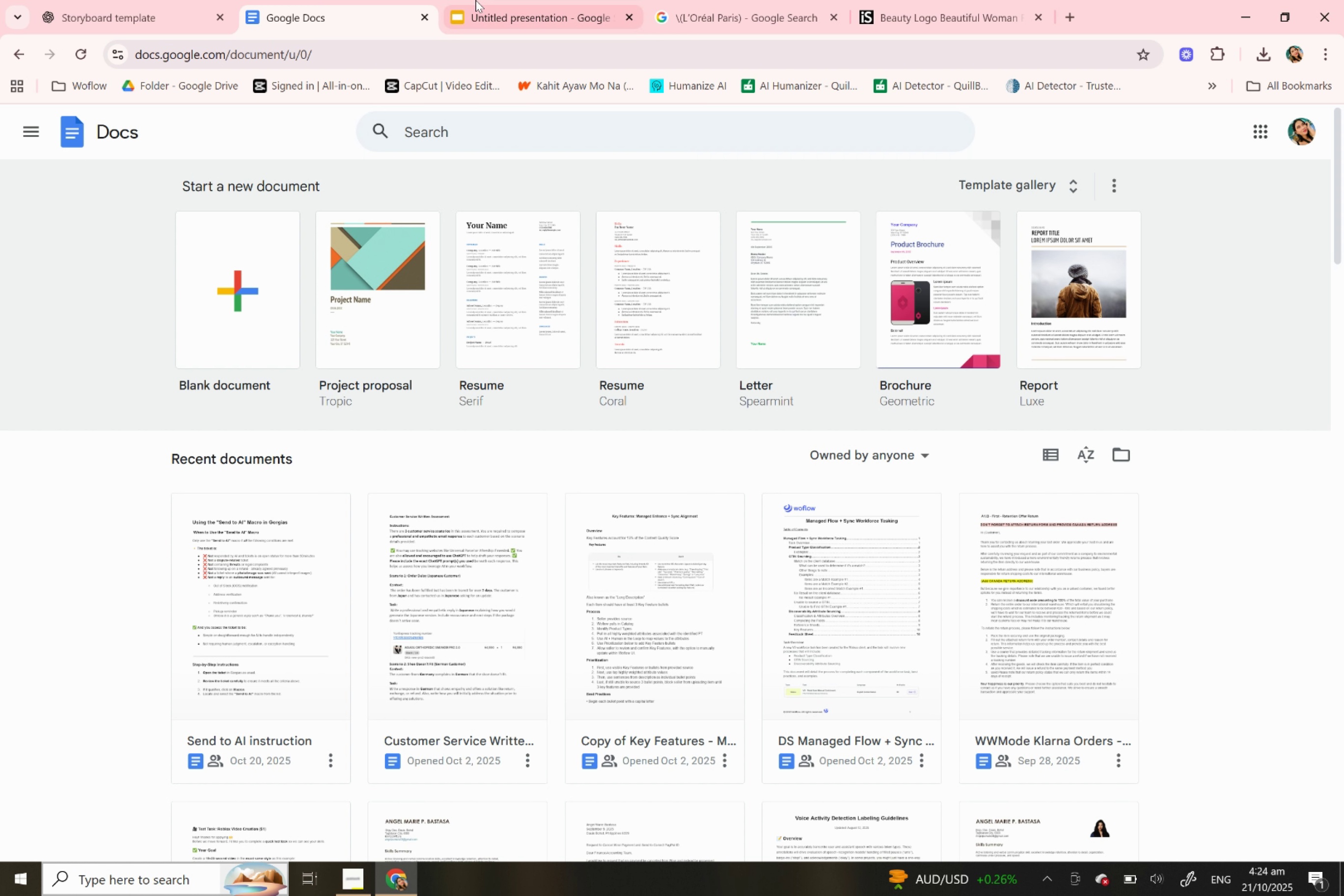 
double_click([477, 0])
 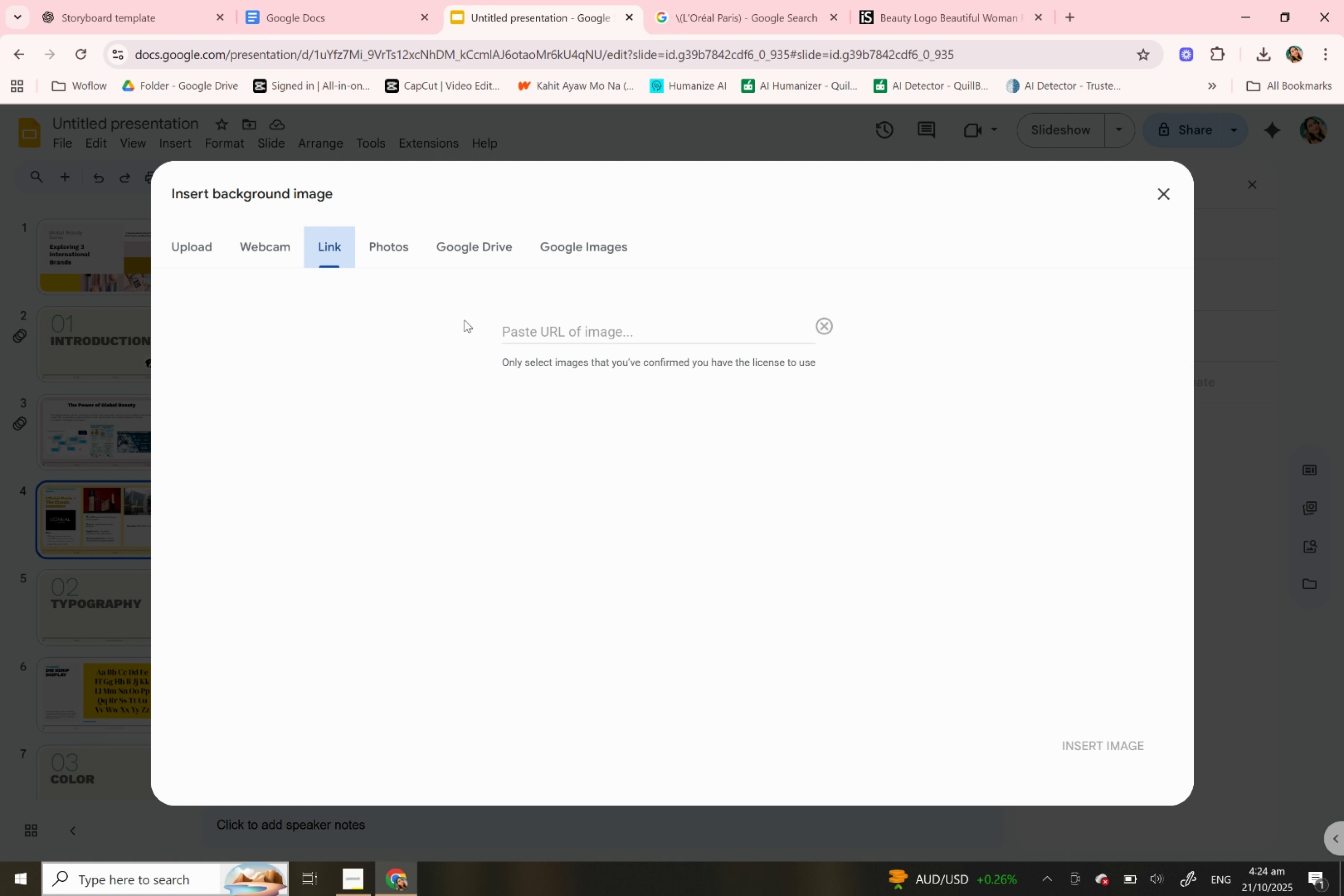 
left_click([650, 331])
 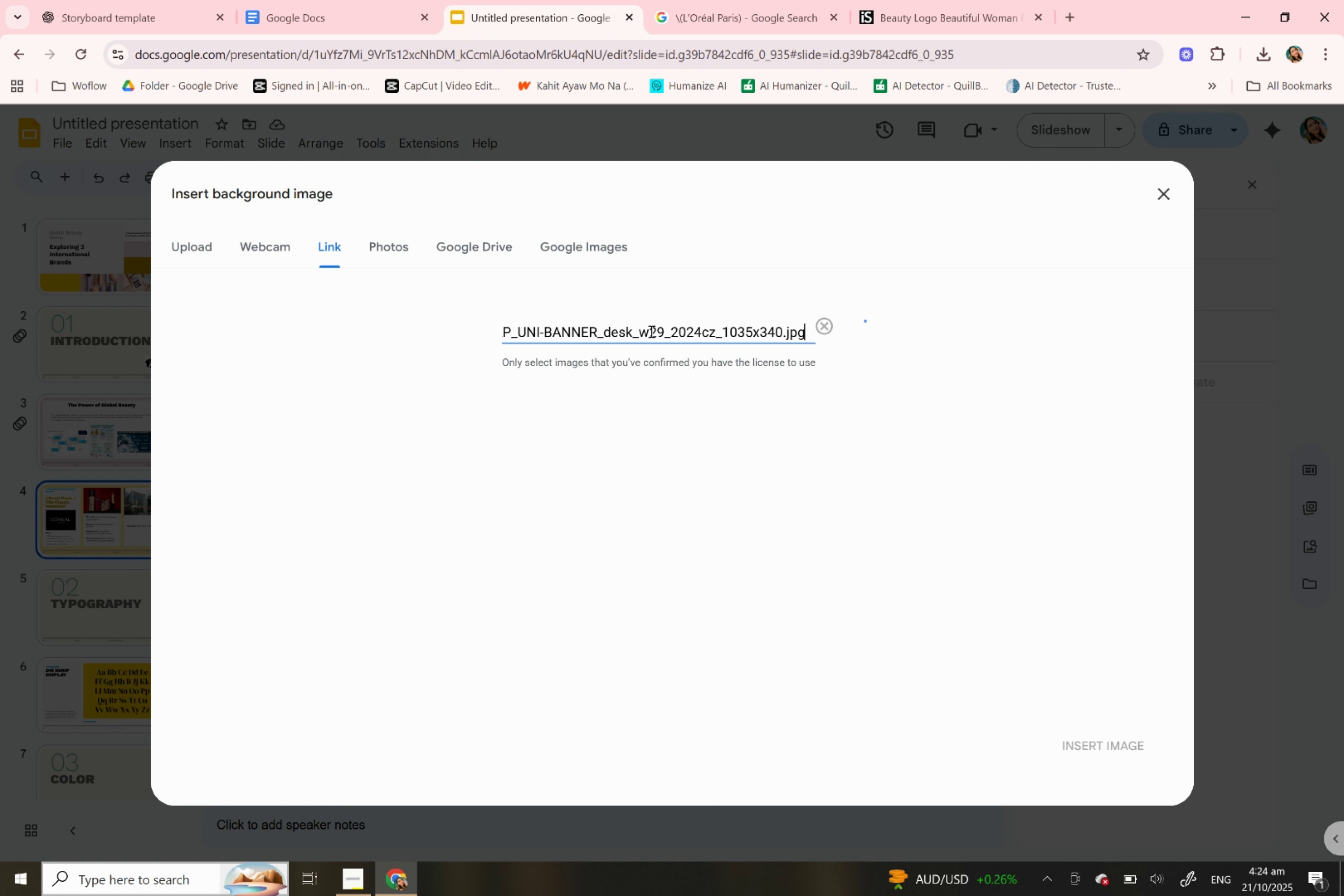 
key(Control+V)
 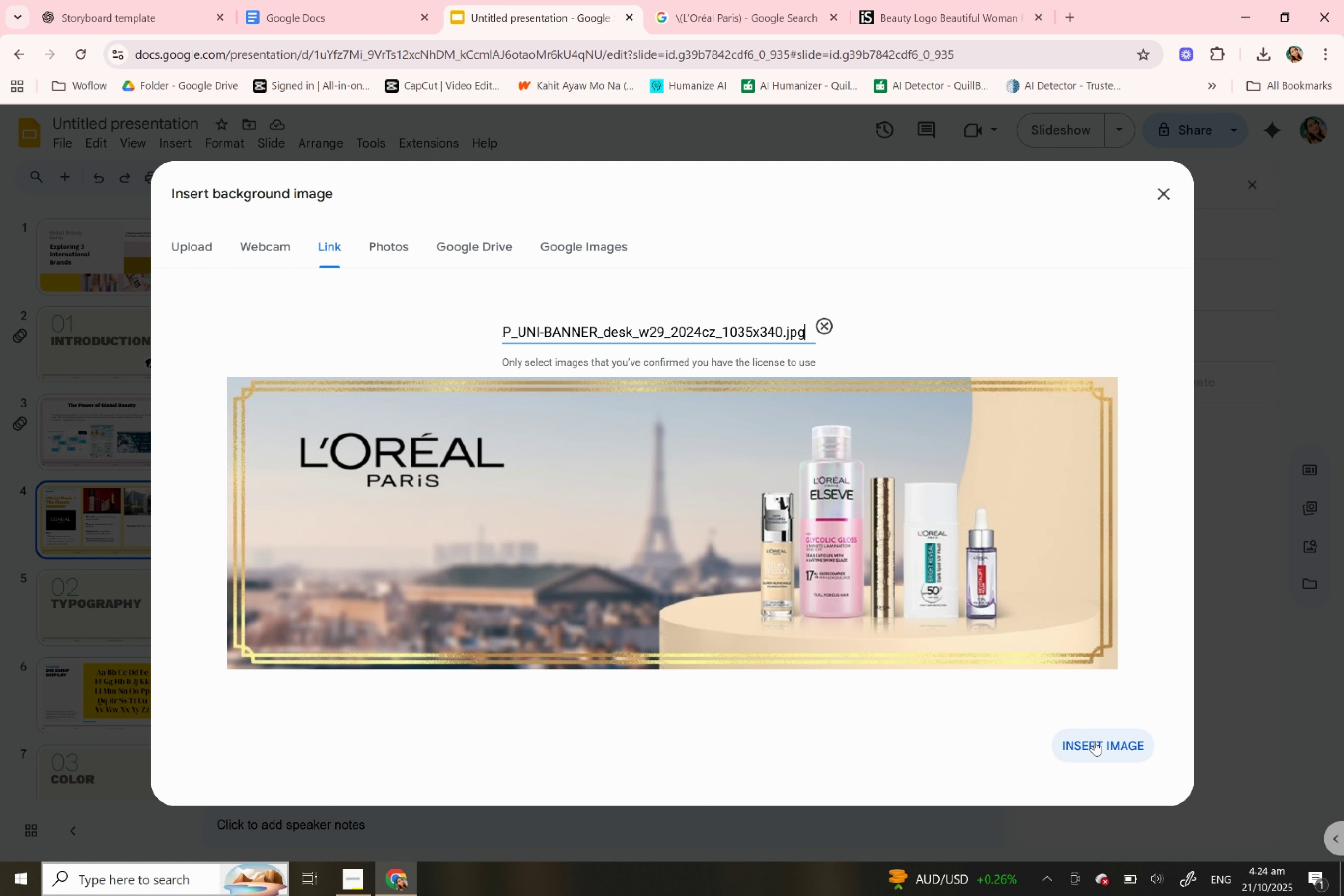 
left_click([1094, 749])
 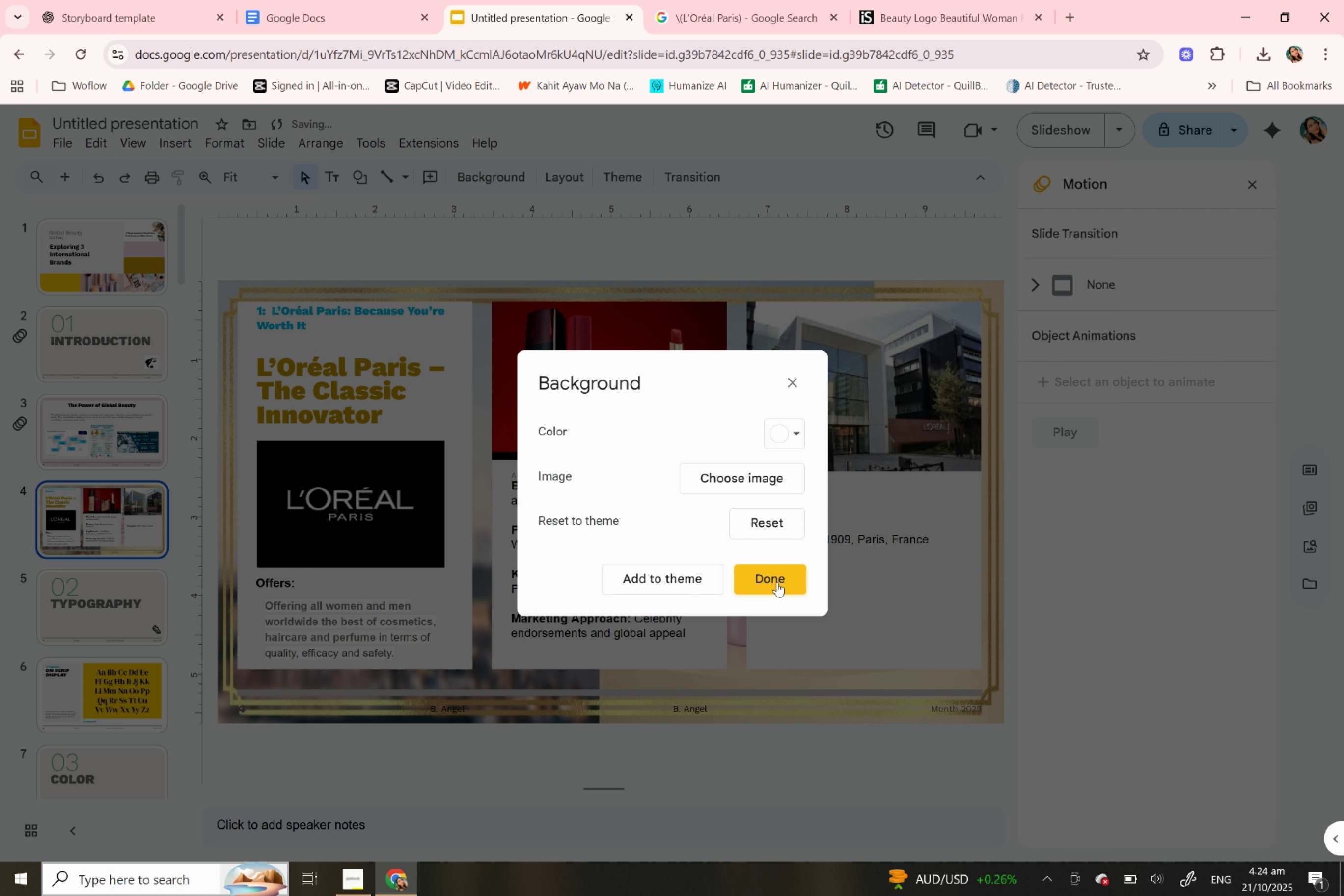 
left_click([774, 579])
 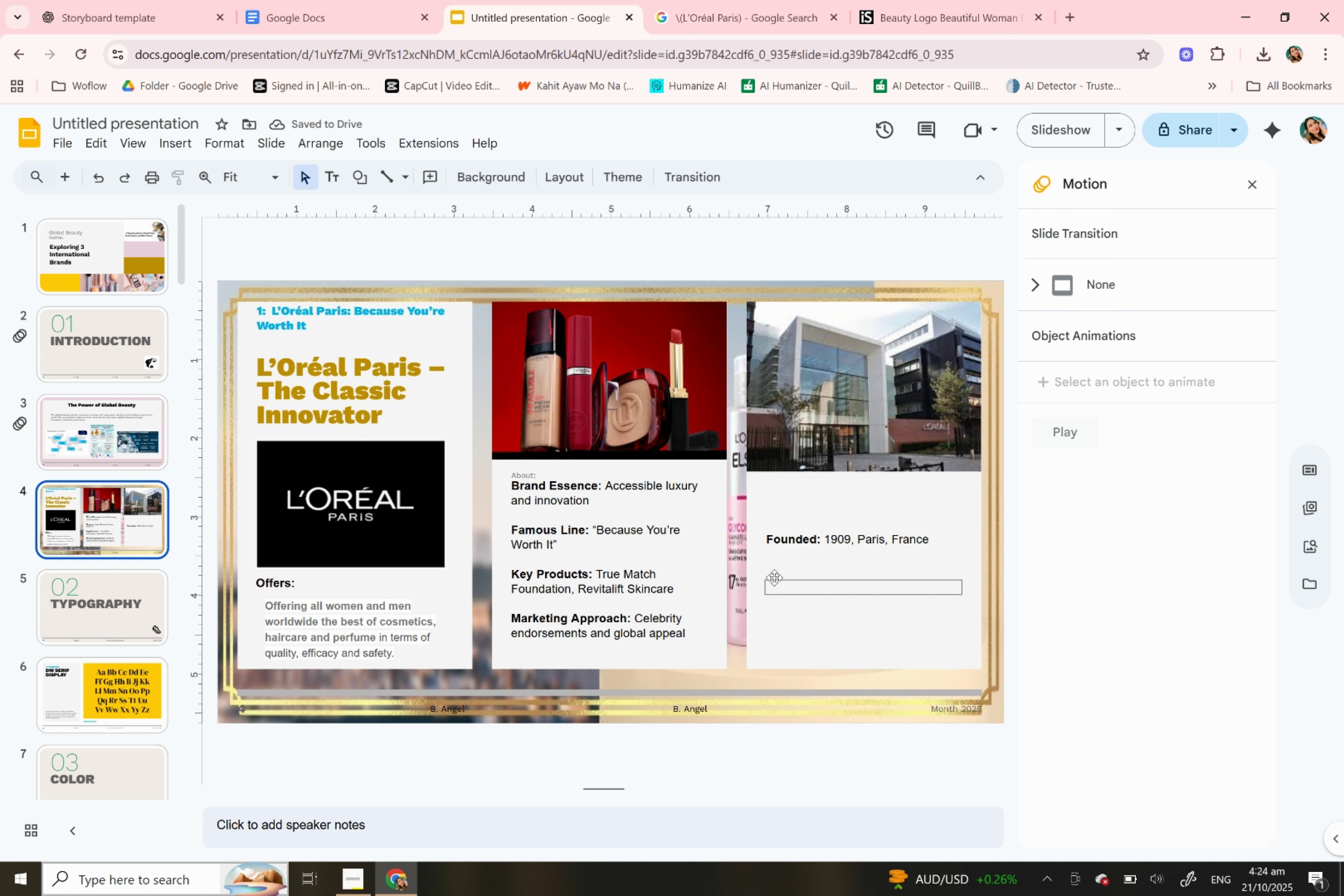 
wait(8.04)
 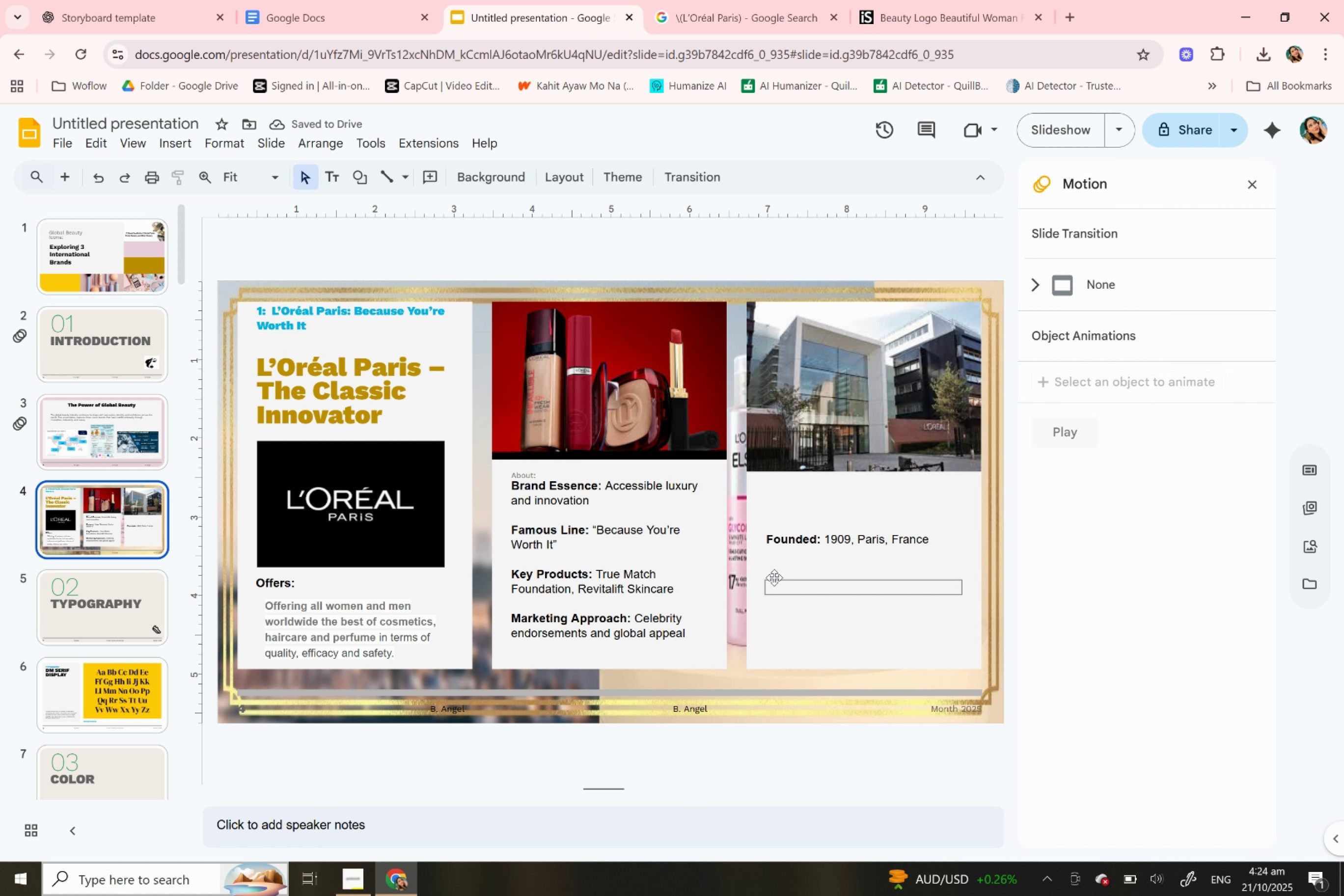 
left_click([99, 606])
 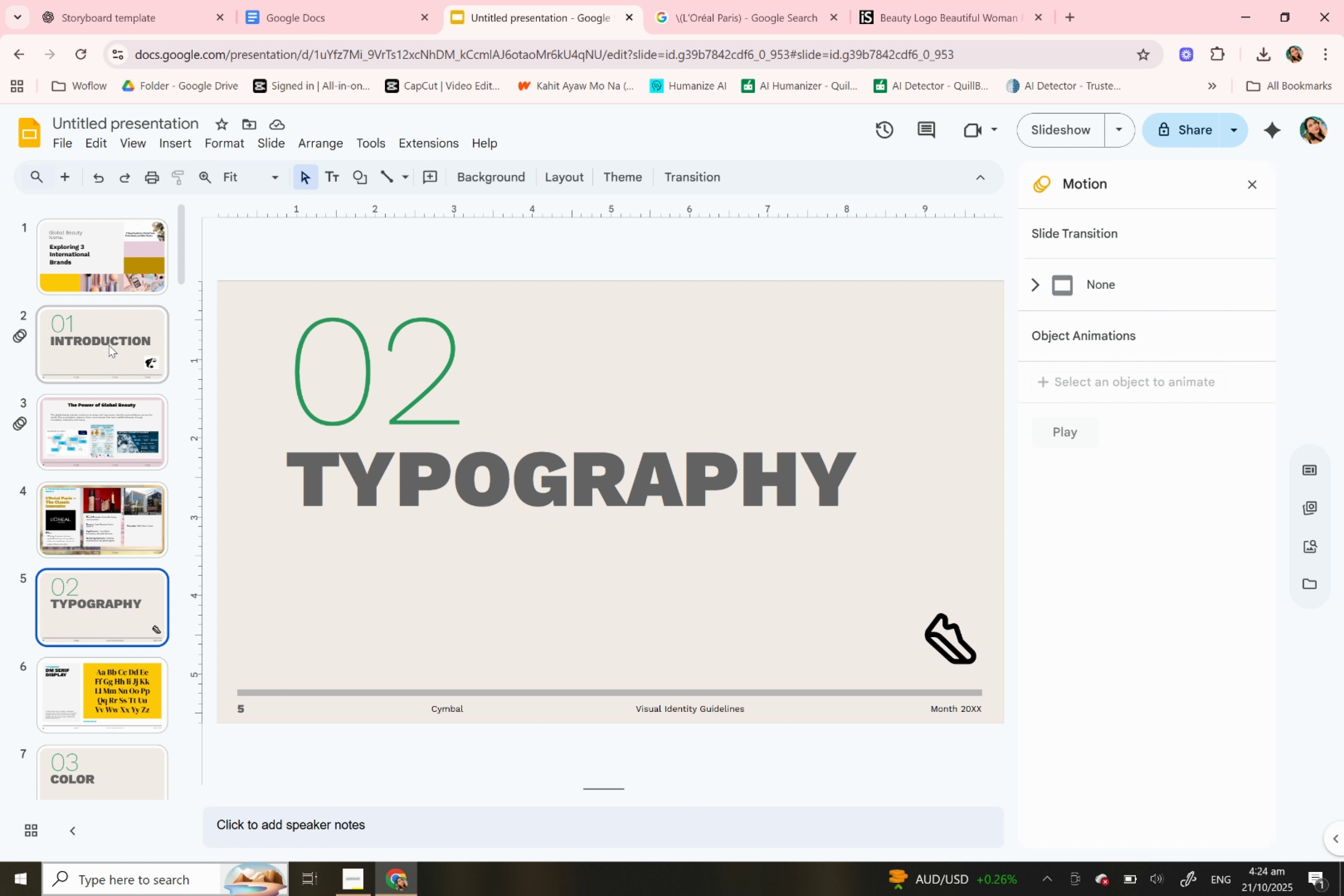 
left_click([109, 331])
 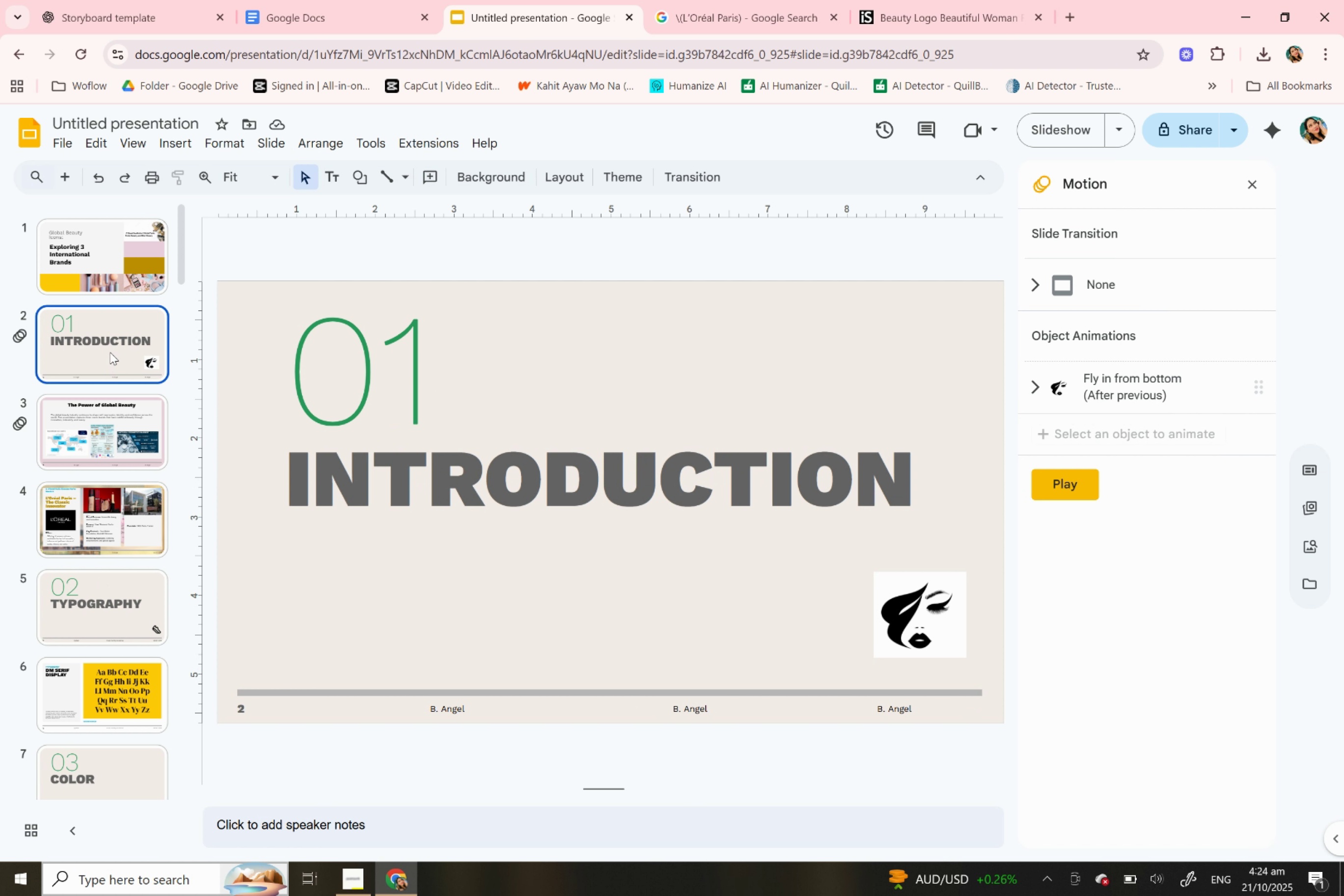 
left_click_drag(start_coordinate=[109, 331], to_coordinate=[115, 510])
 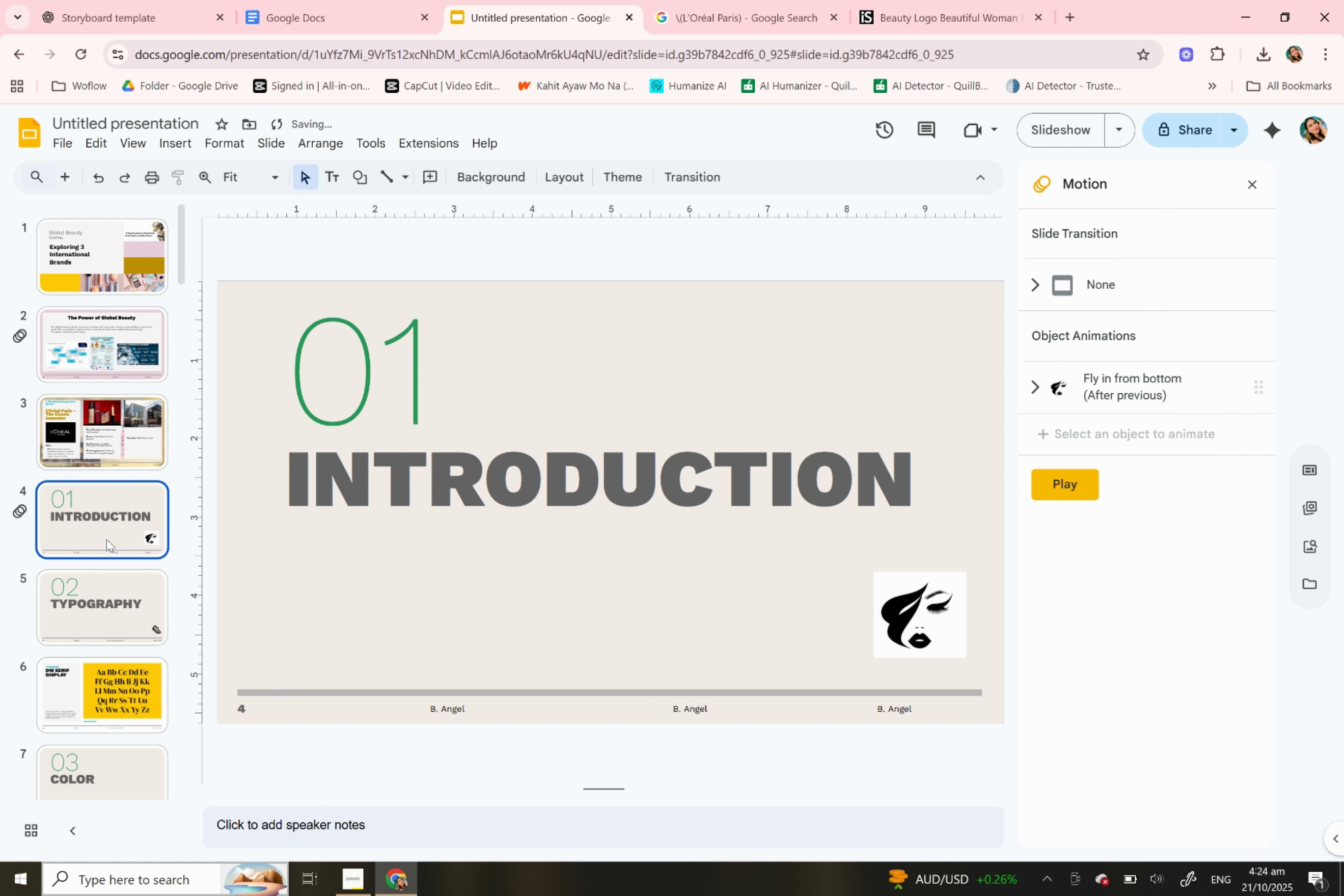 
left_click_drag(start_coordinate=[106, 539], to_coordinate=[106, 416])
 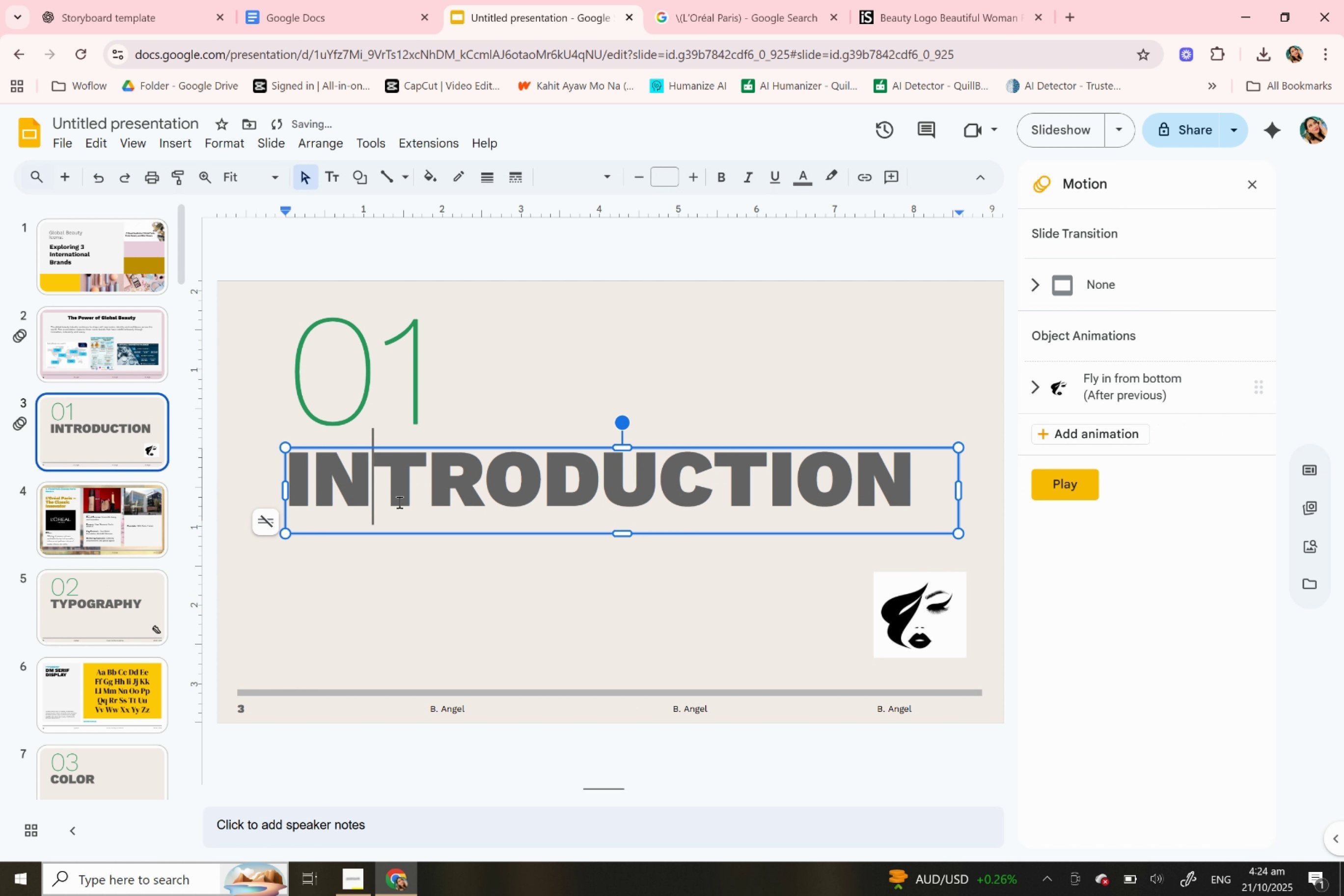 
double_click([398, 502])
 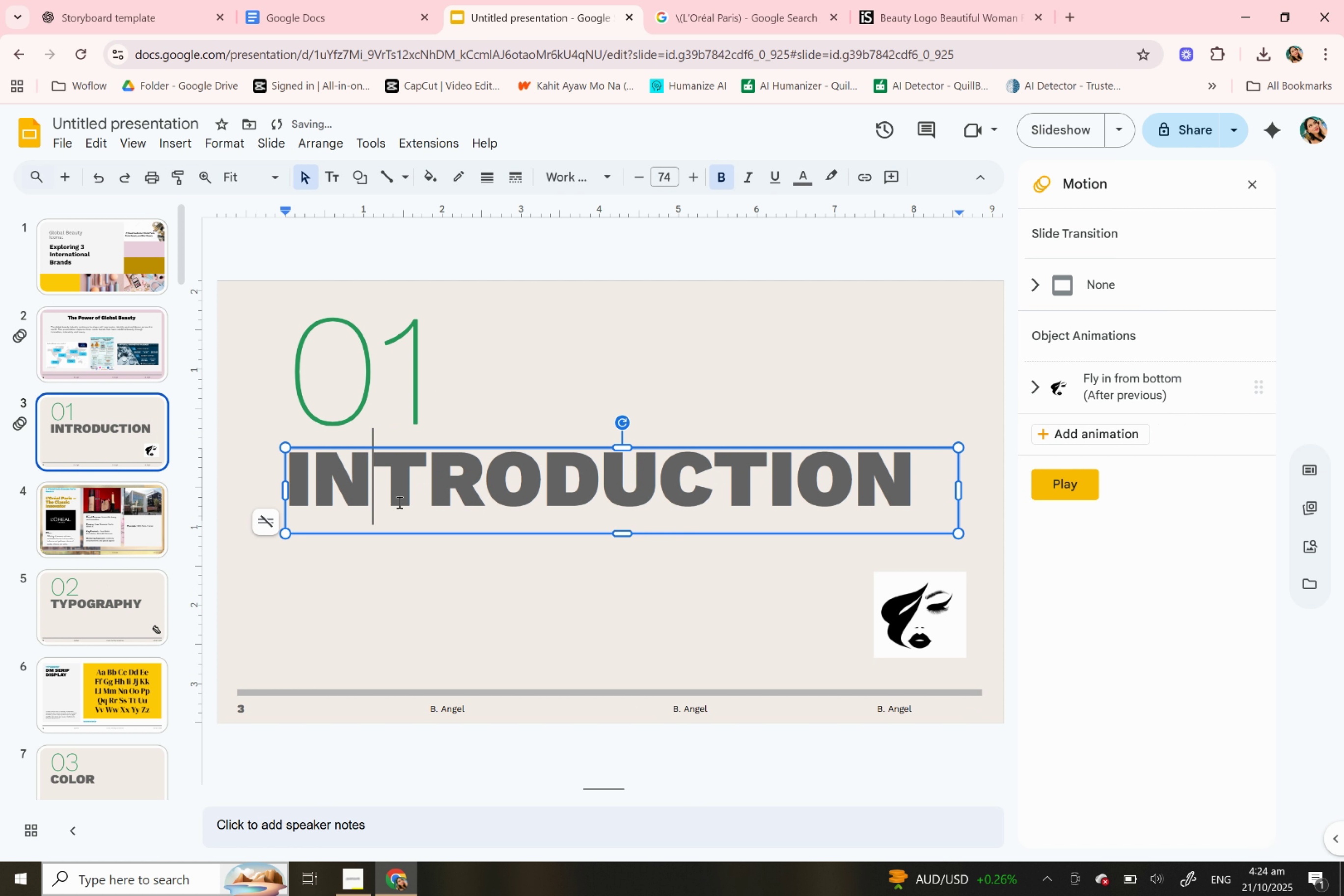 
triple_click([398, 502])
 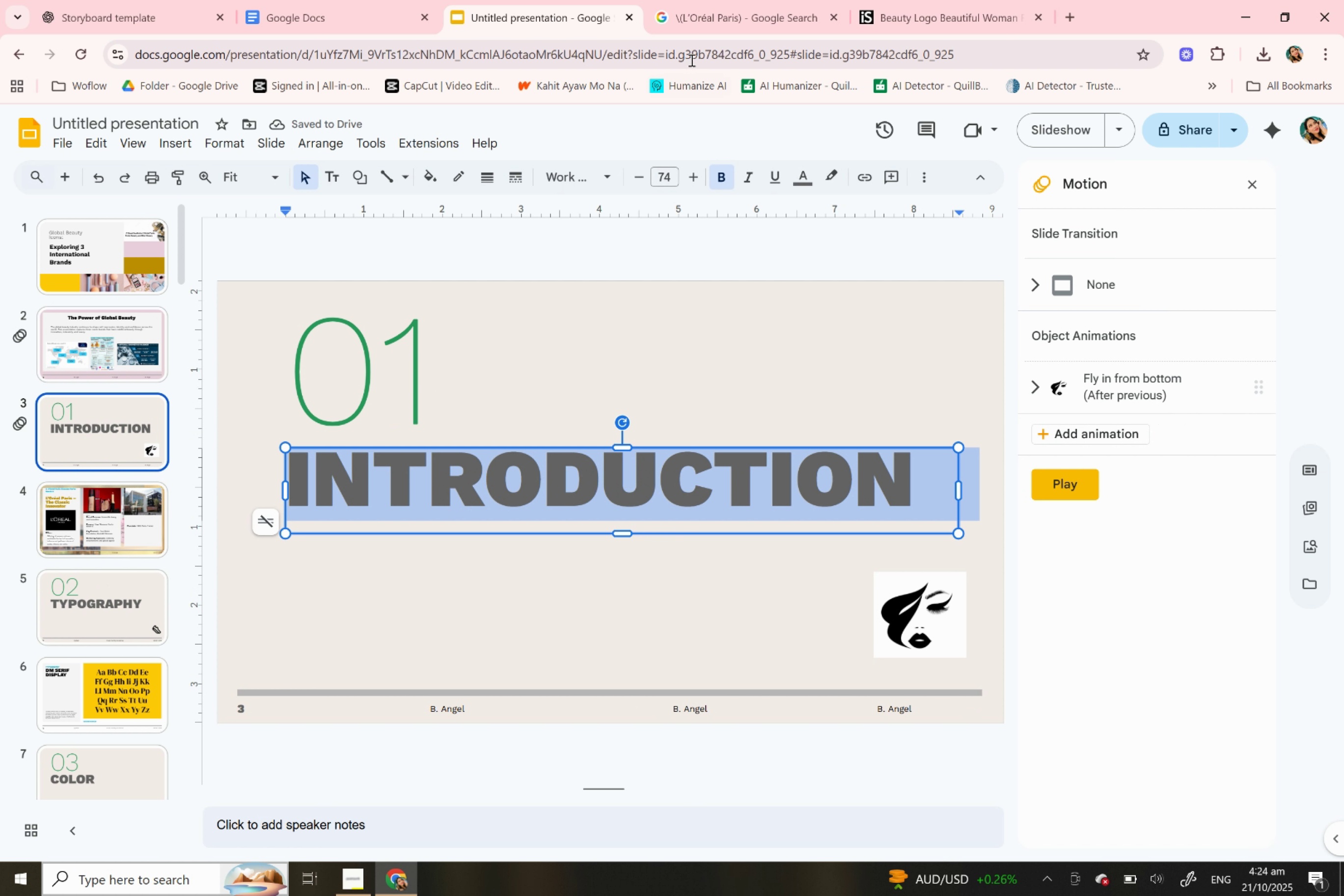 
left_click([699, 15])
 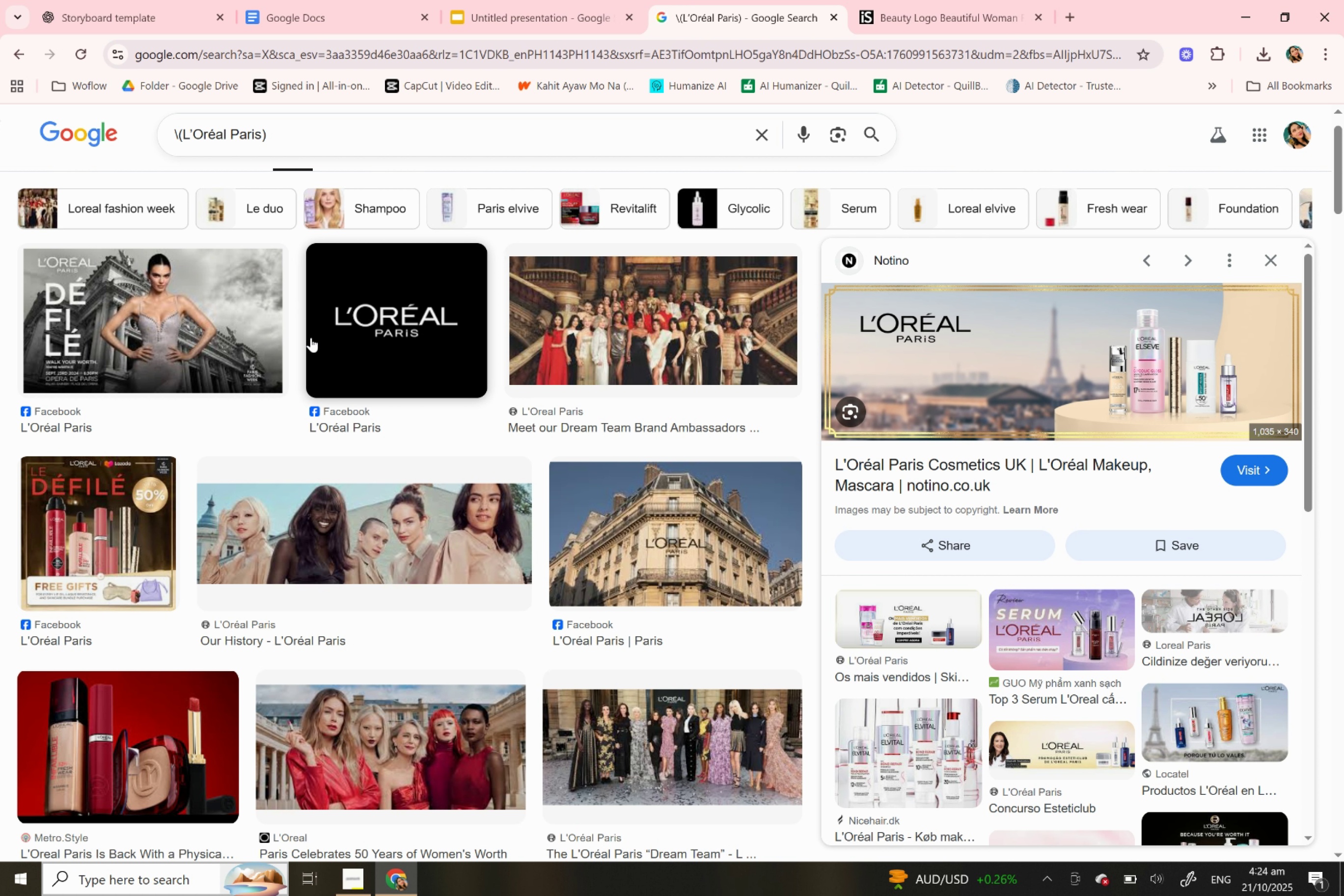 
scroll: coordinate [311, 338], scroll_direction: up, amount: 5.0
 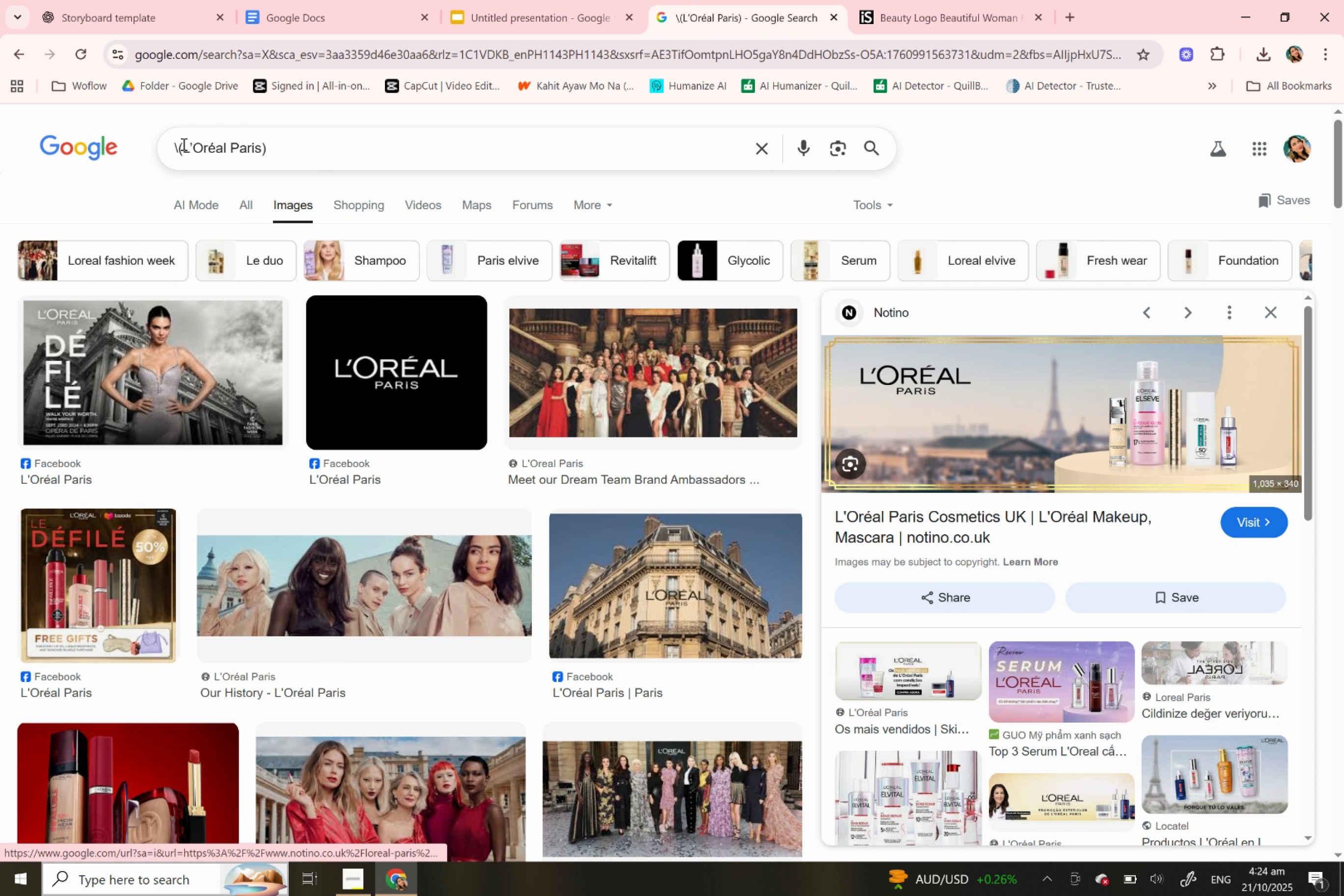 
left_click_drag(start_coordinate=[182, 144], to_coordinate=[263, 146])
 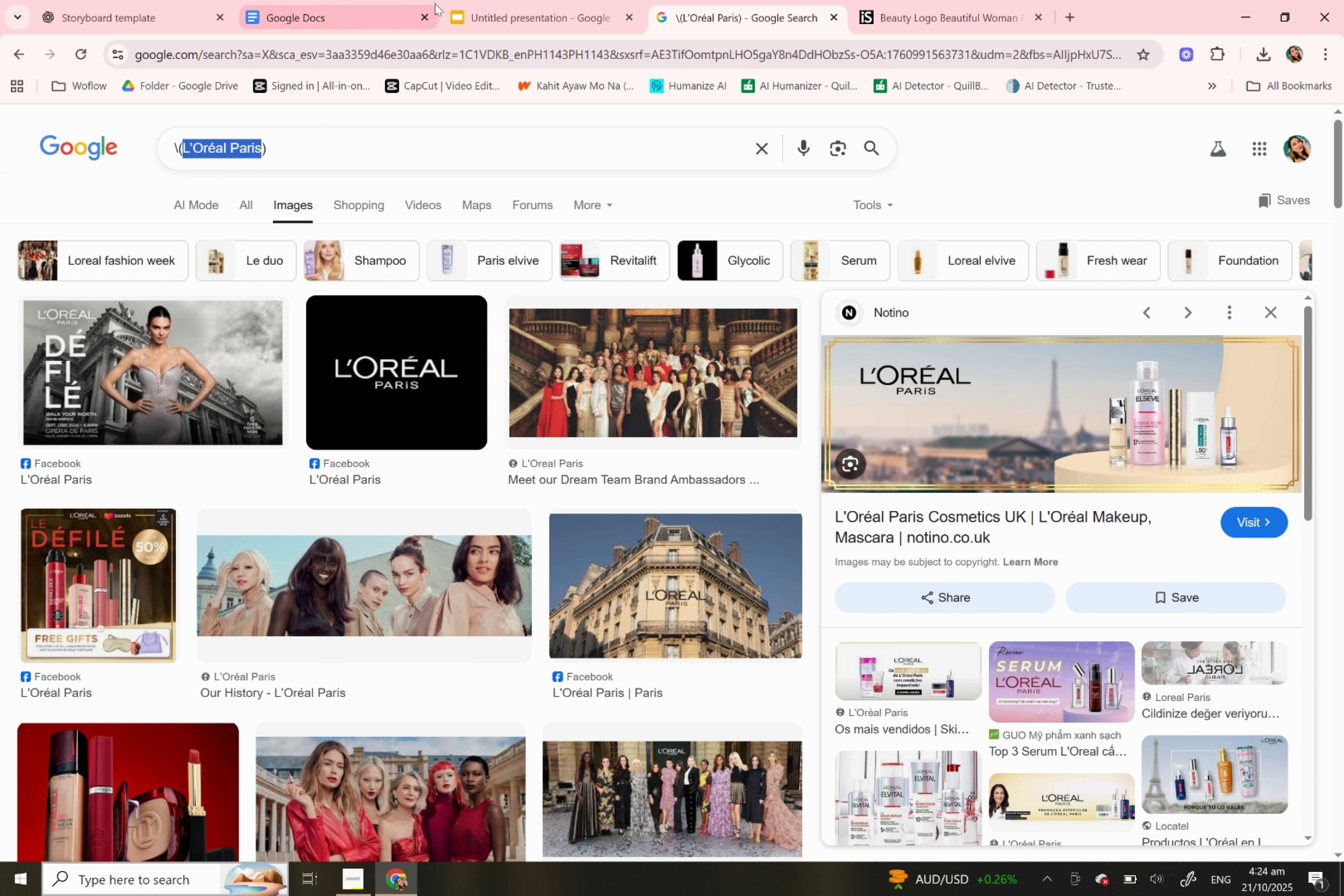 
key(Control+C)
 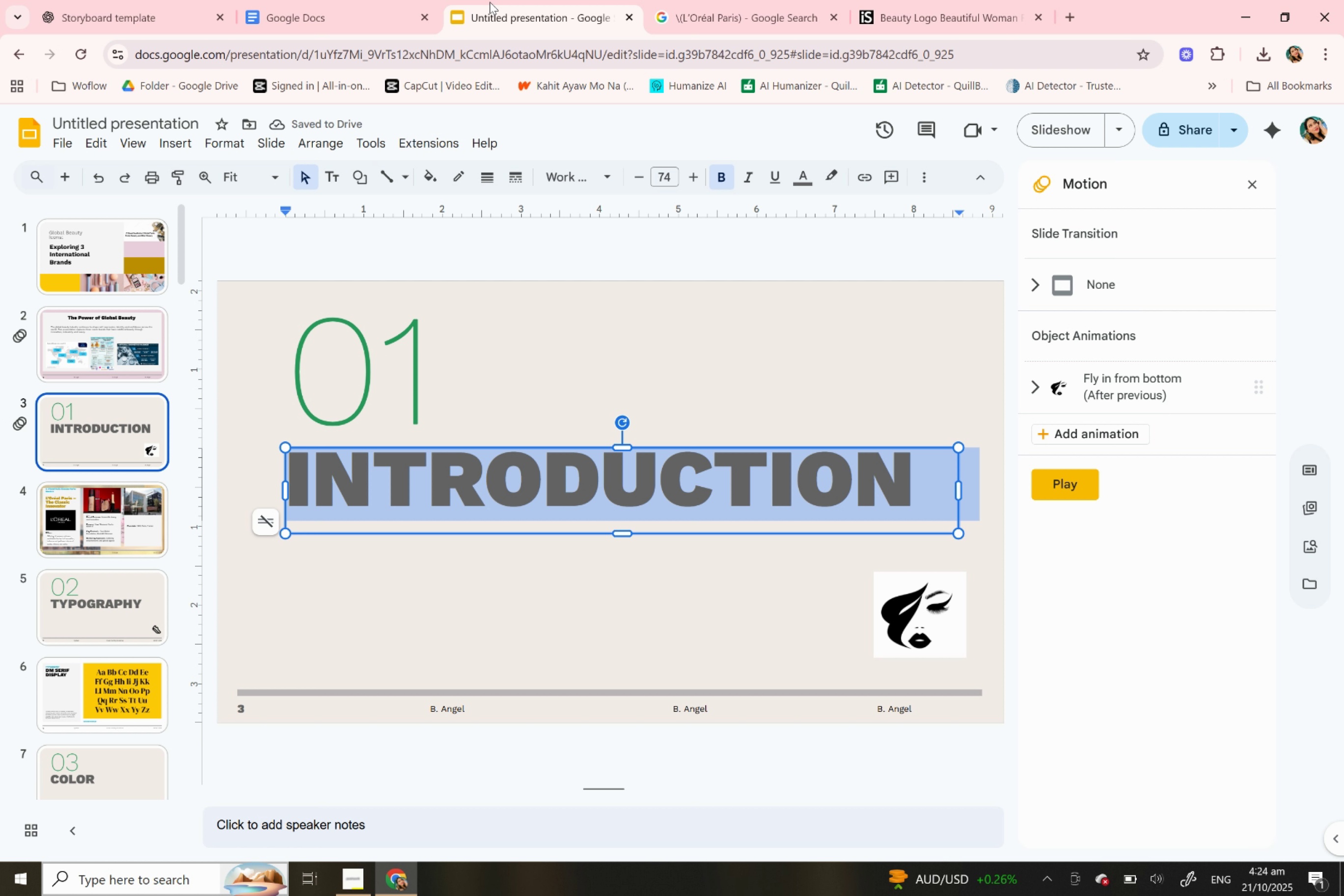 
left_click([490, 1])
 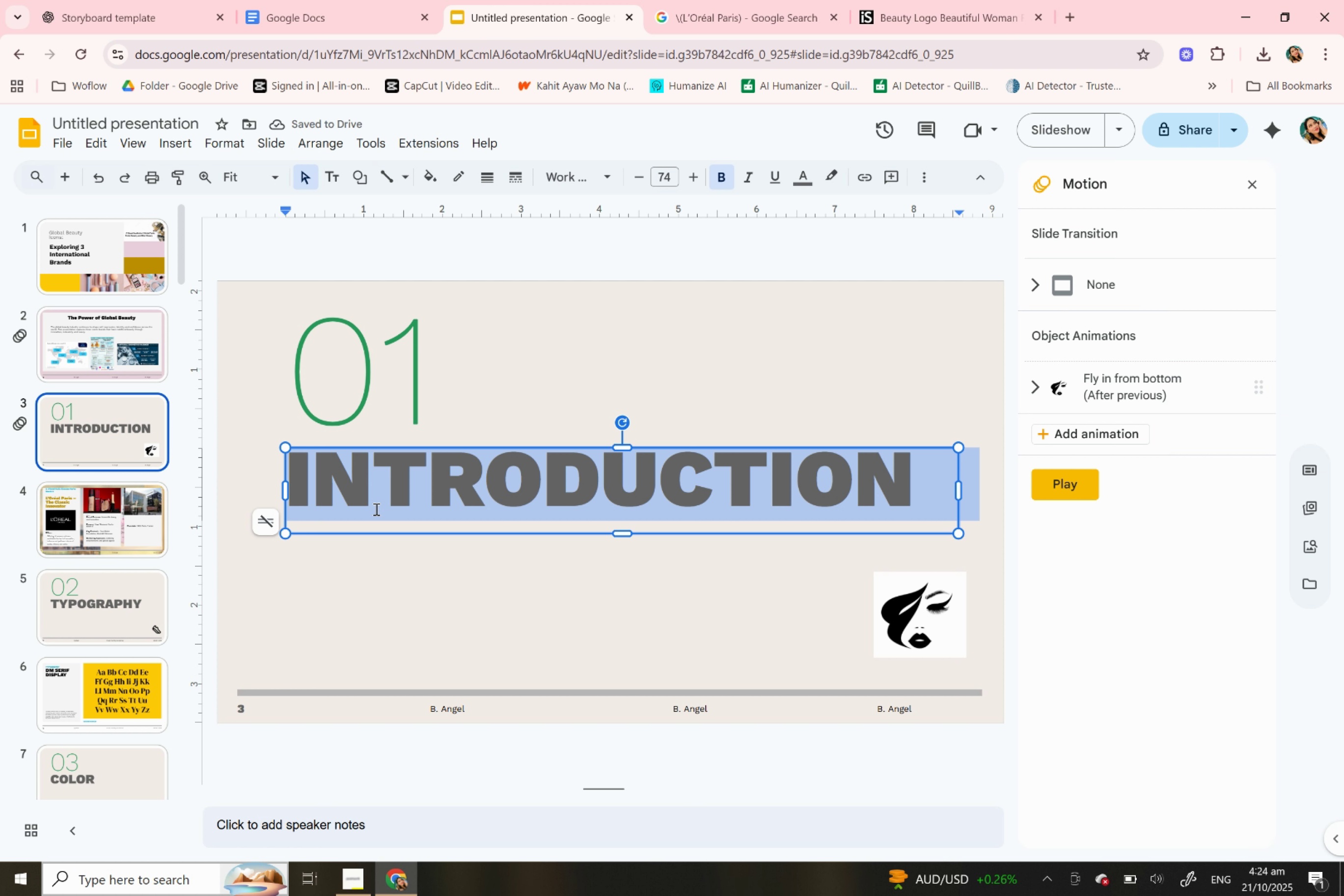 
key(Control+V)
 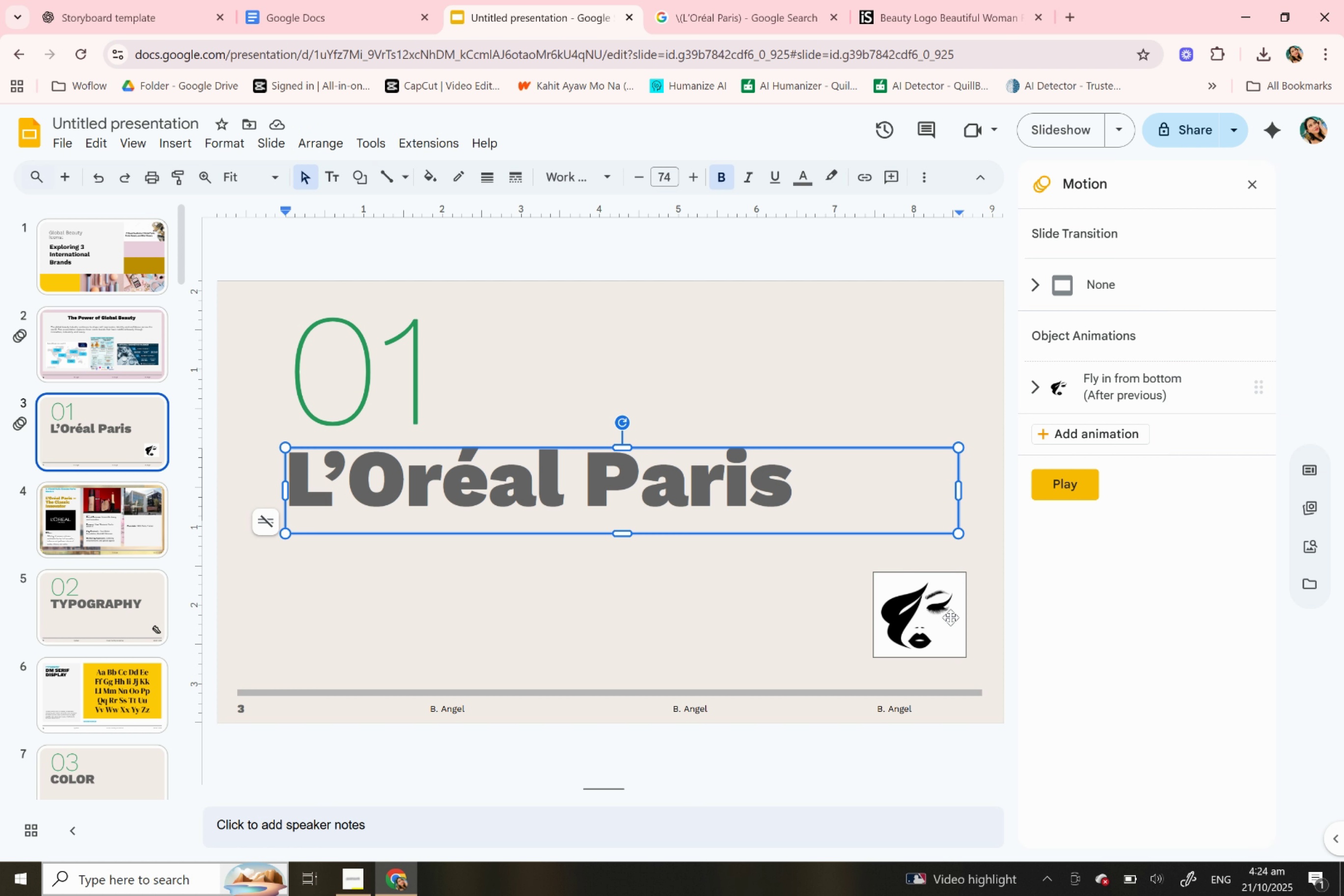 
wait(7.46)
 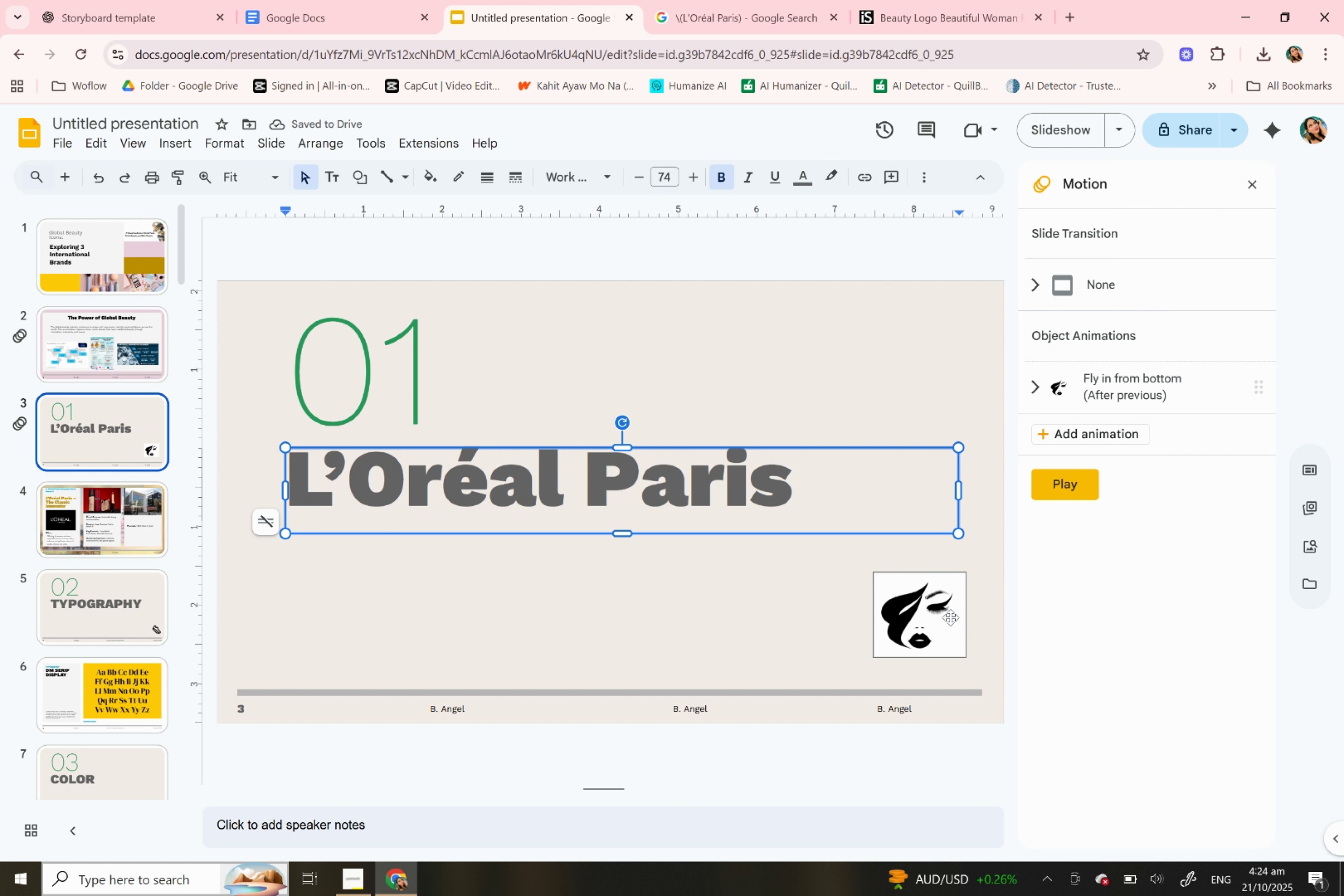 
left_click([950, 617])
 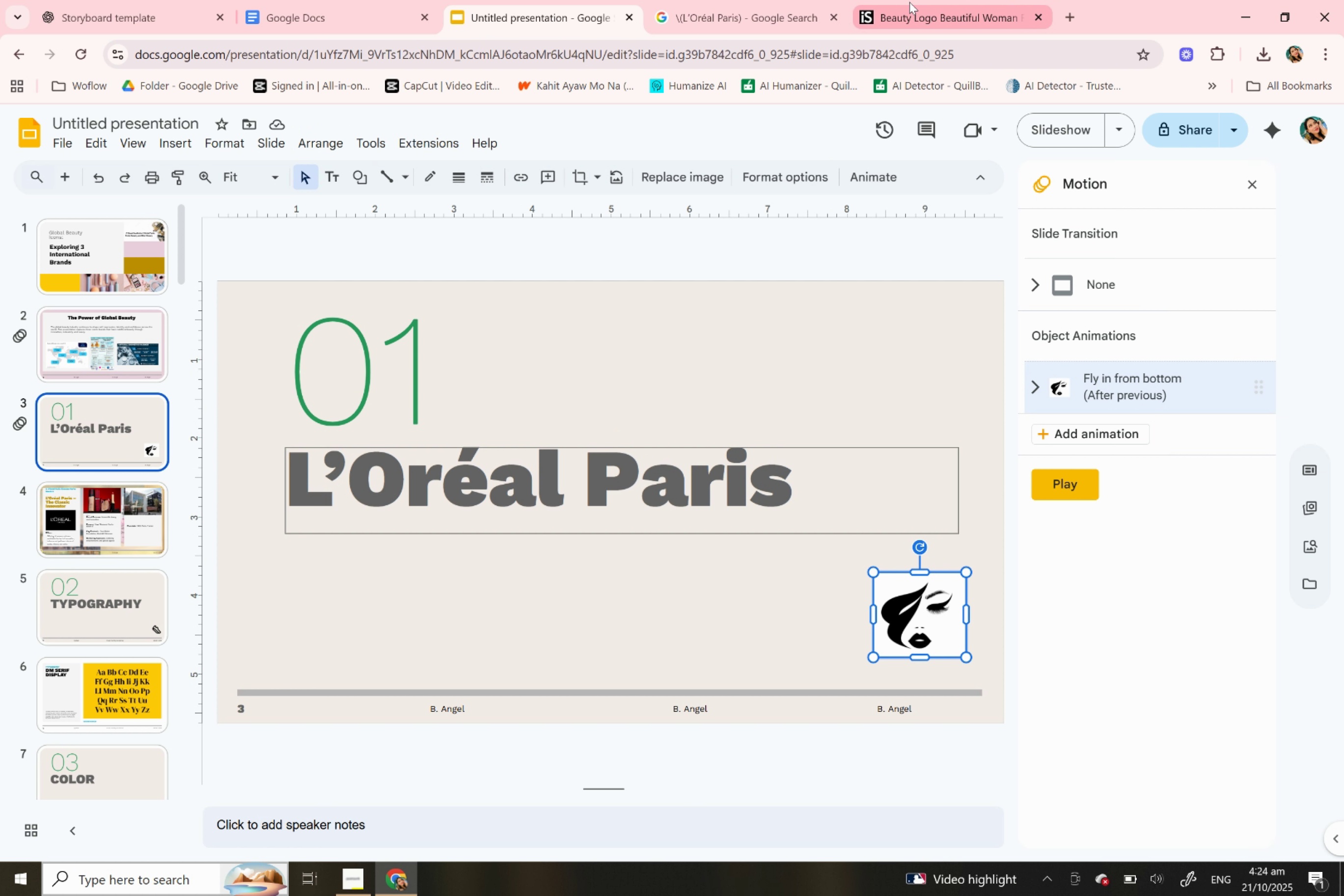 
left_click([909, 2])
 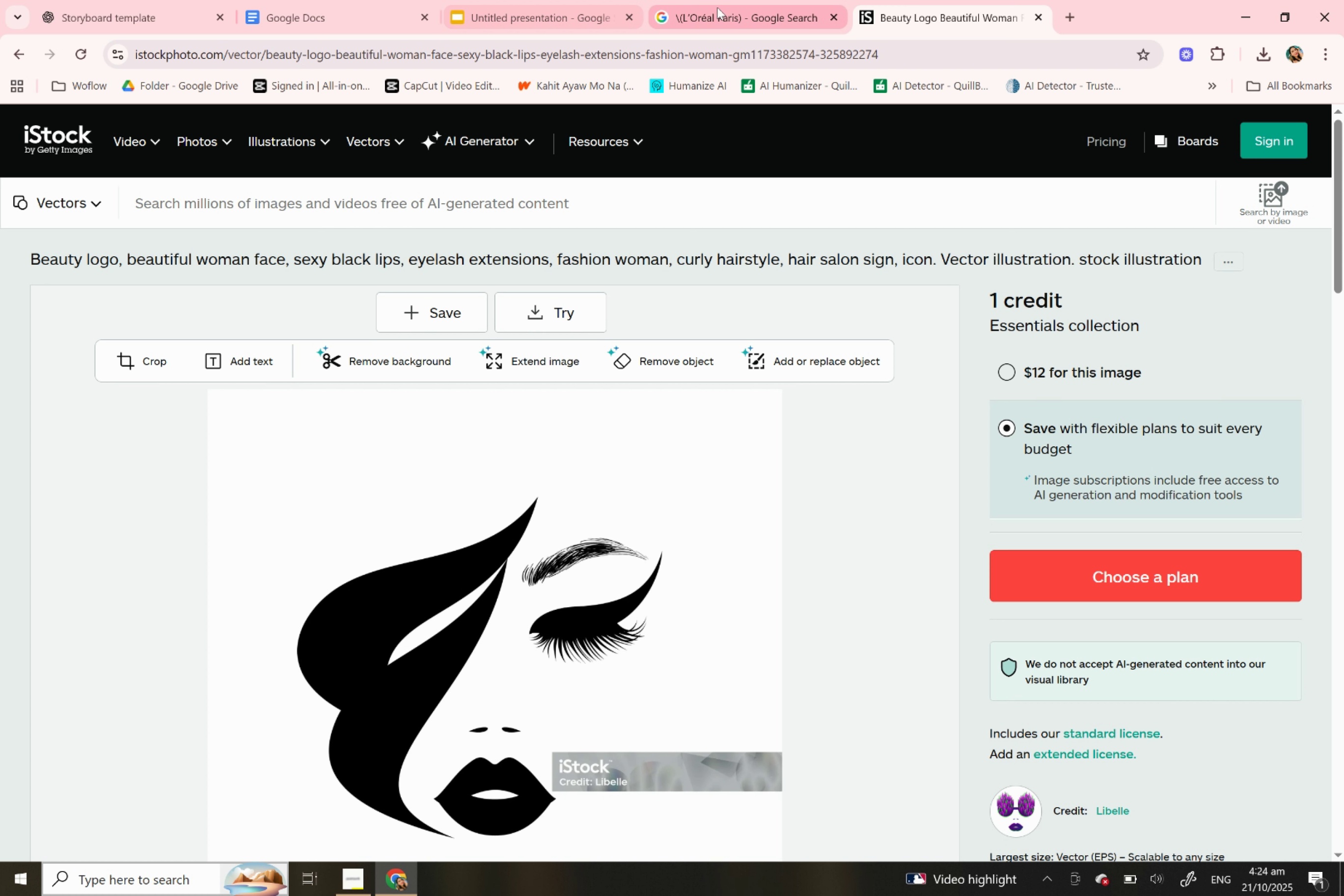 
left_click([717, 7])
 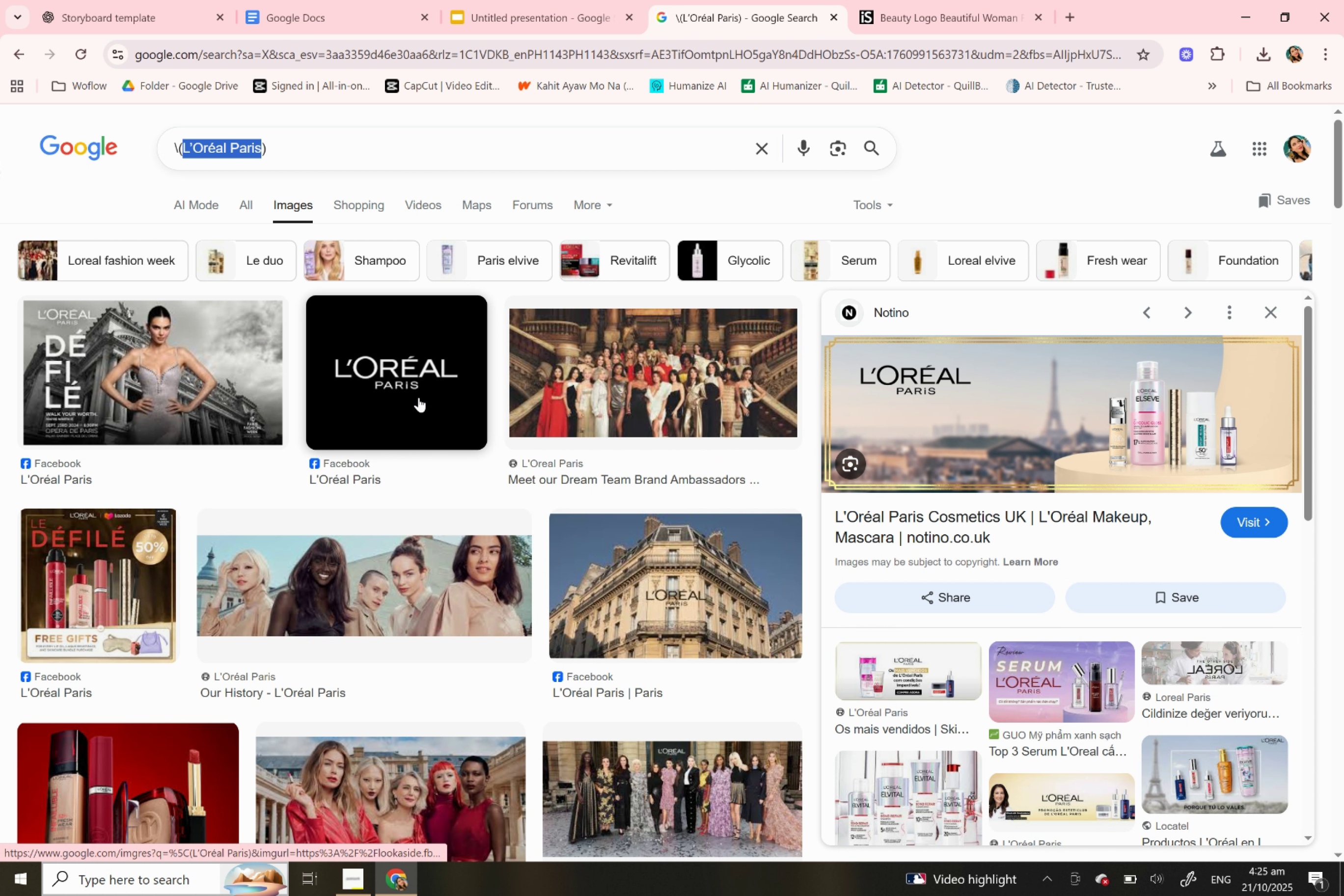 
right_click([418, 397])
 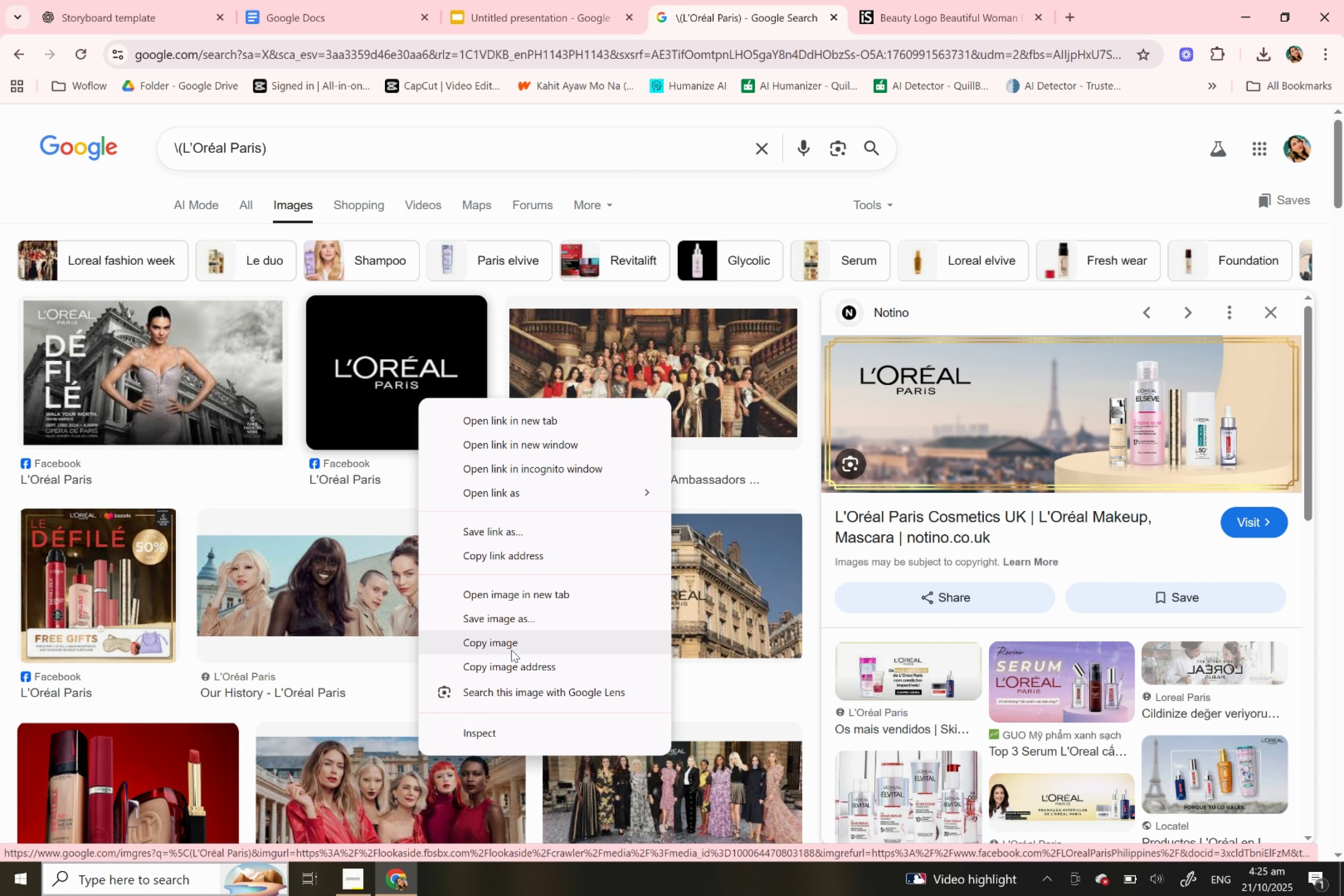 
wait(5.89)
 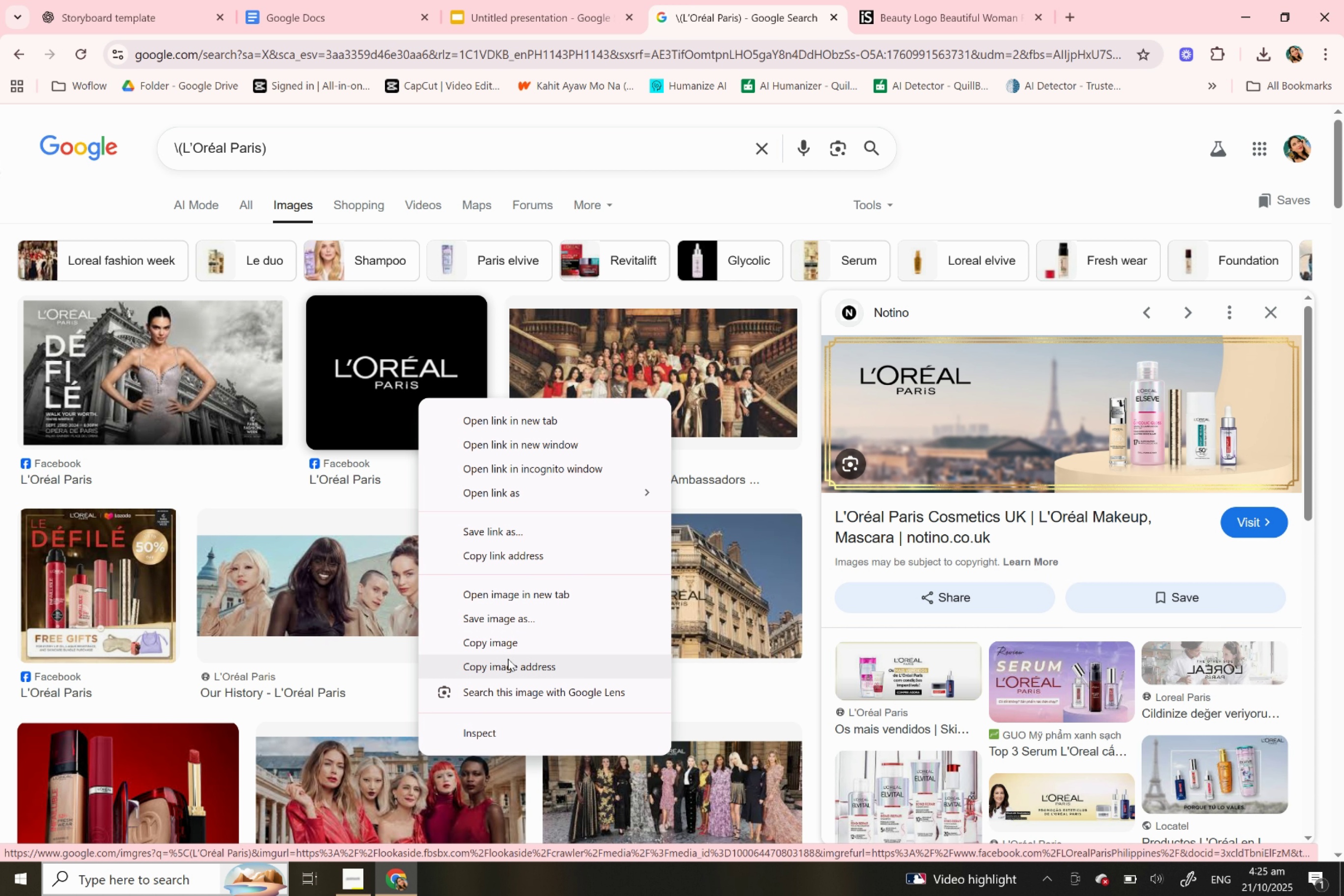 
left_click([513, 664])
 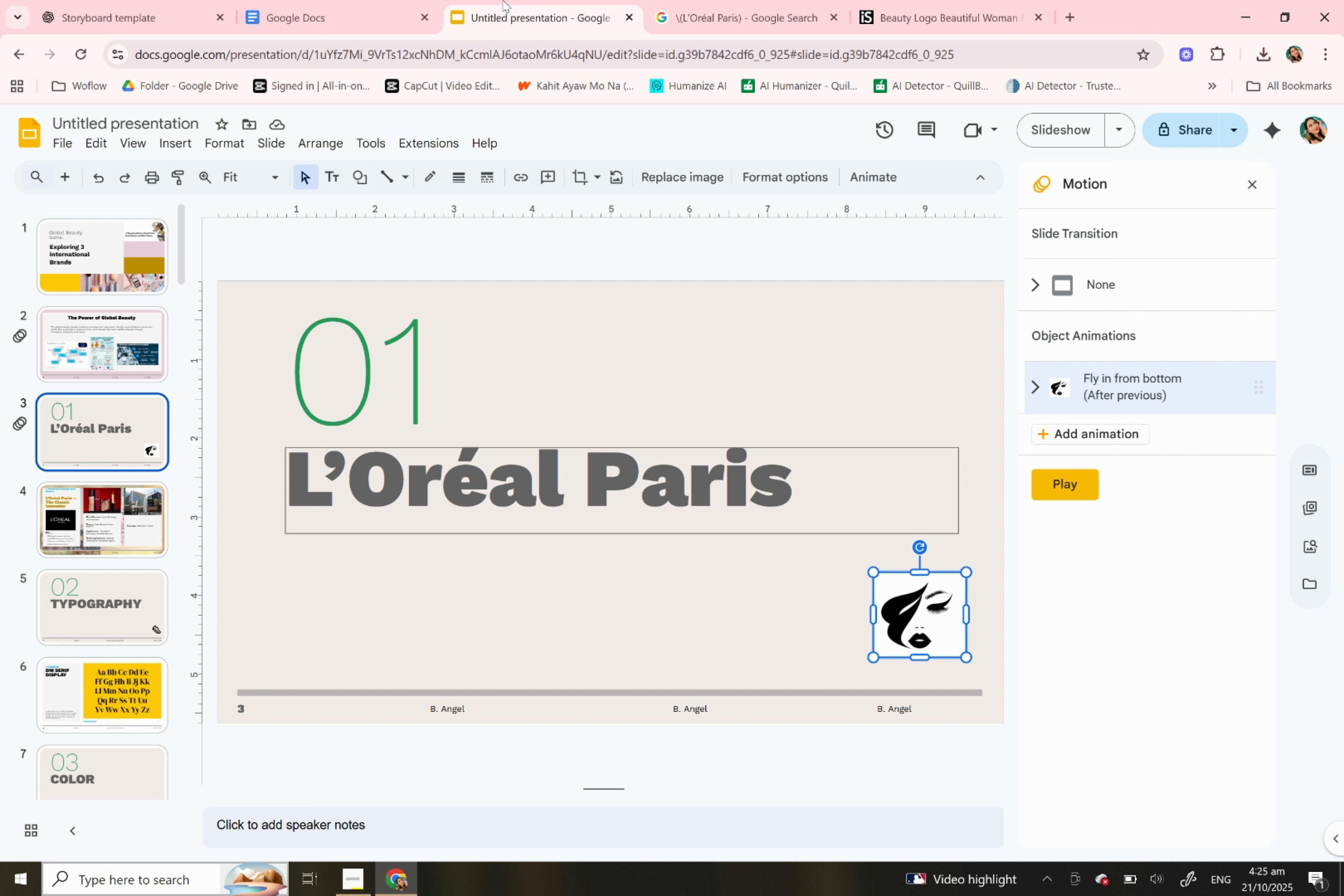 
left_click([502, 0])
 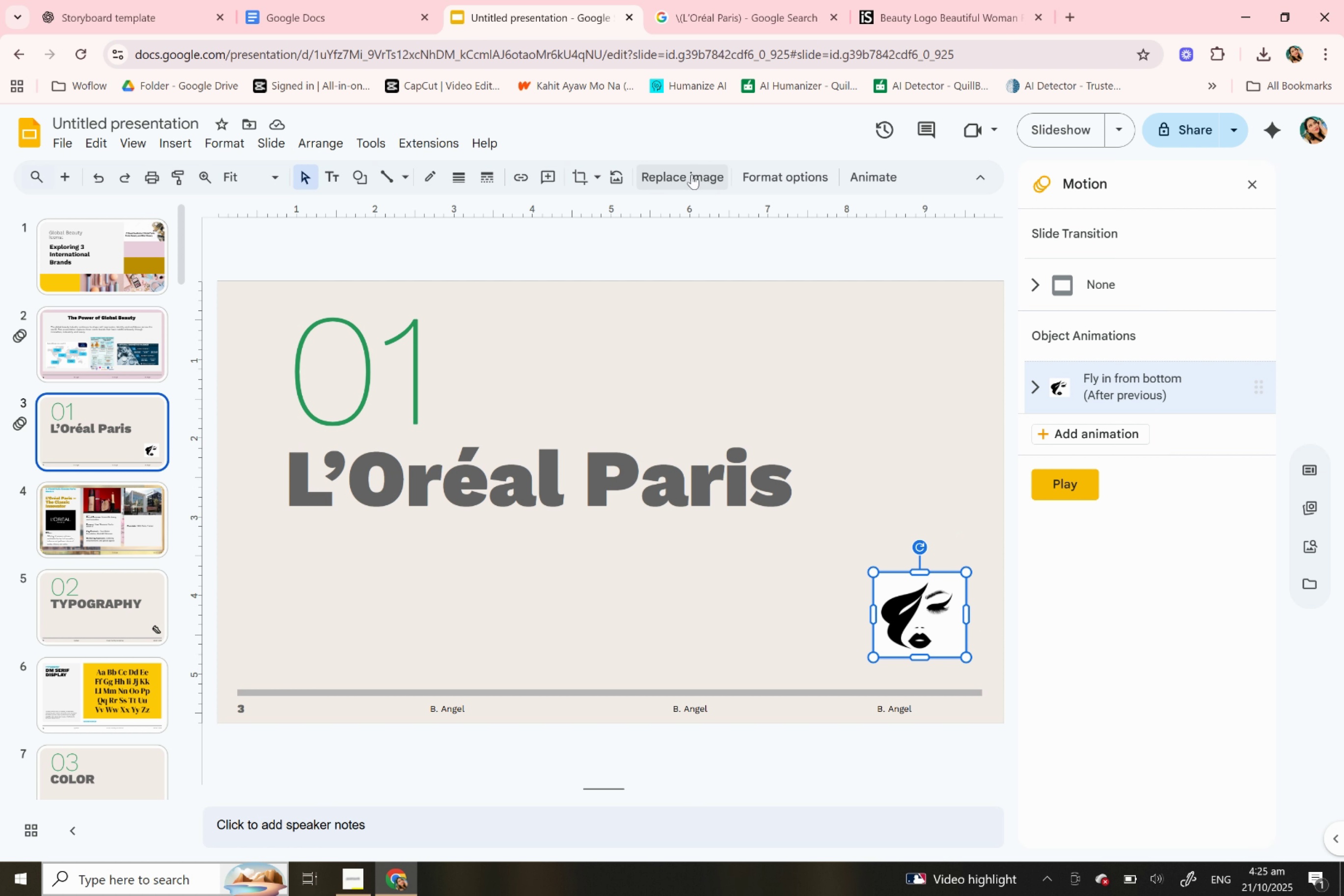 
left_click([691, 174])
 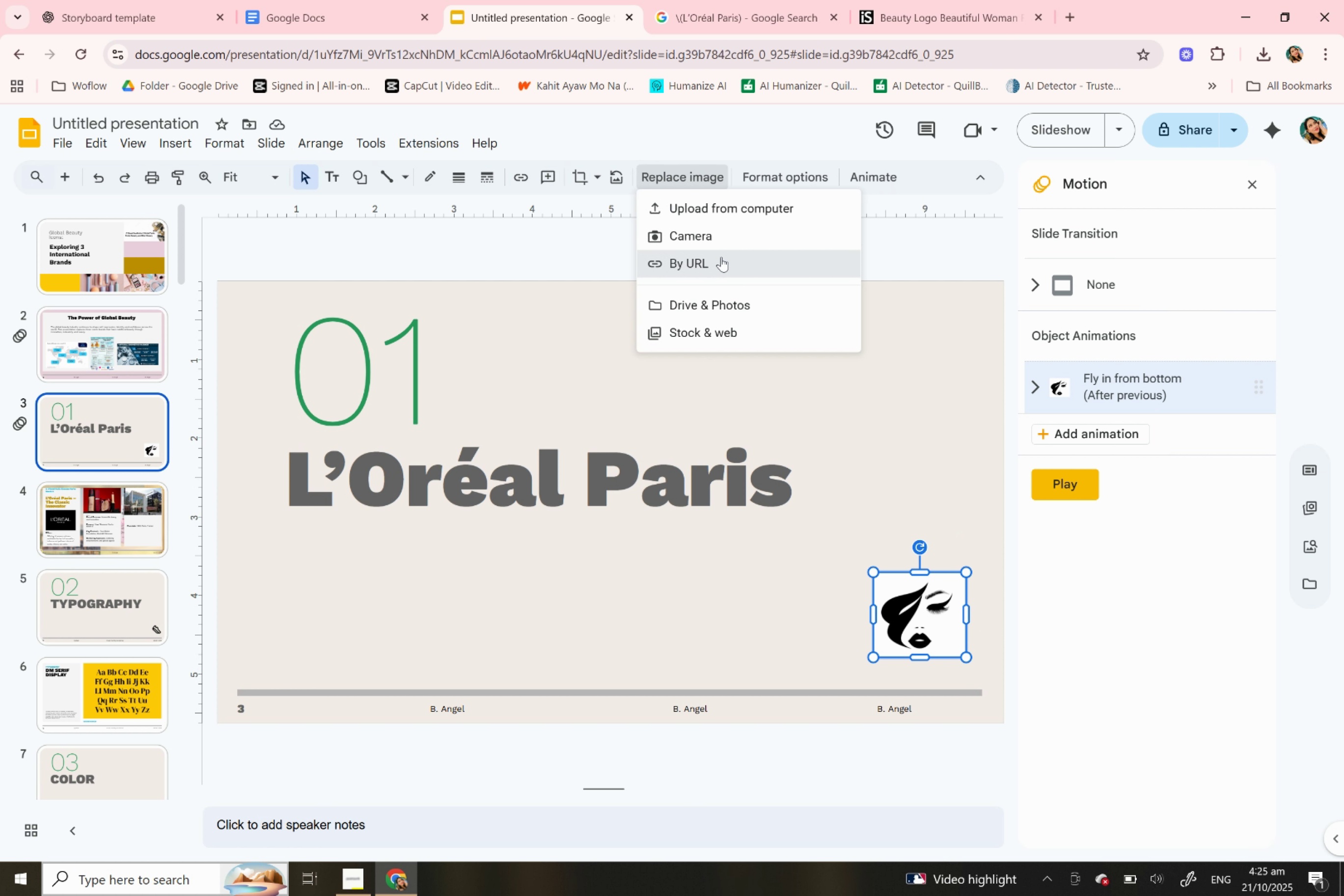 
left_click([721, 257])
 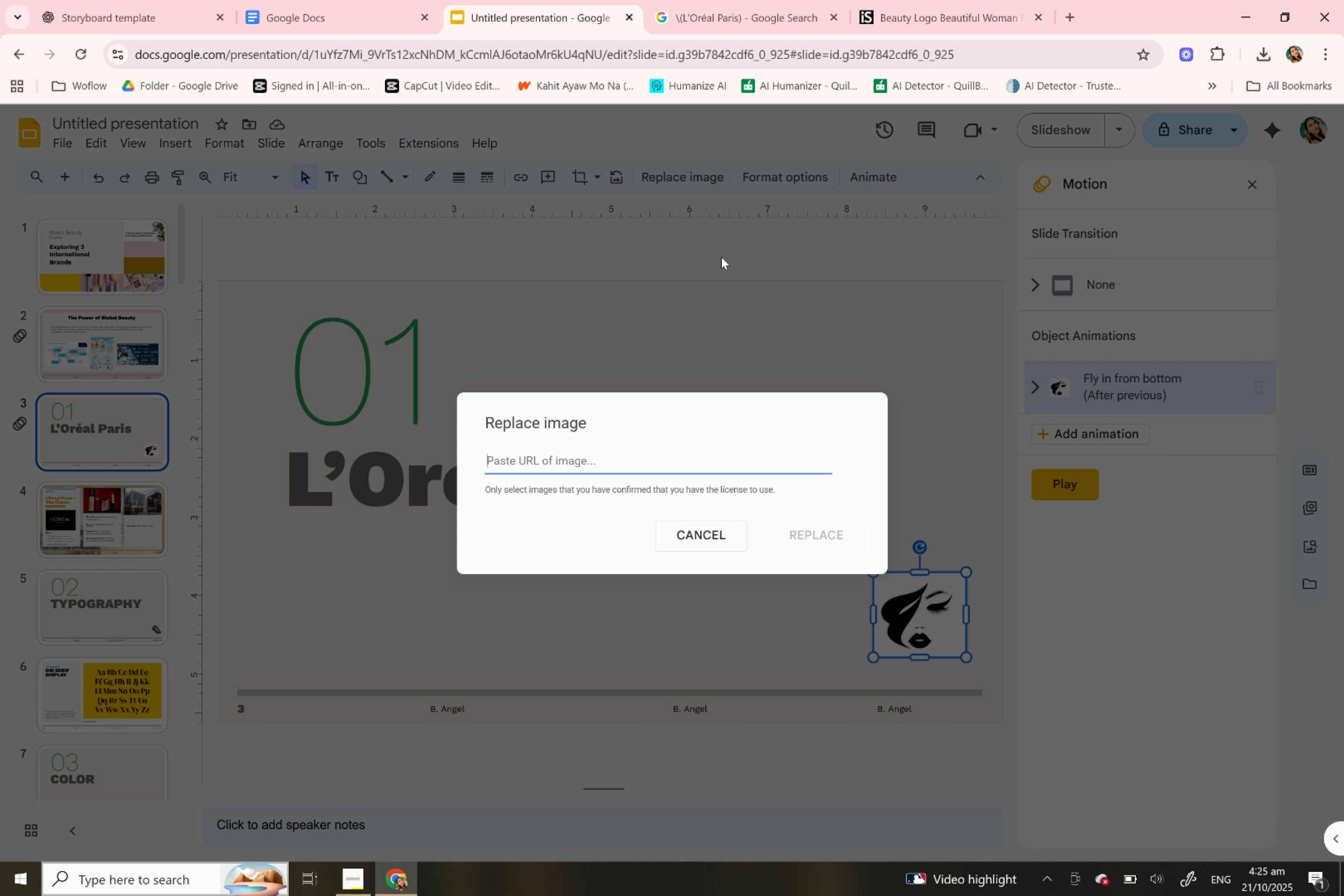 
key(Control+V)
 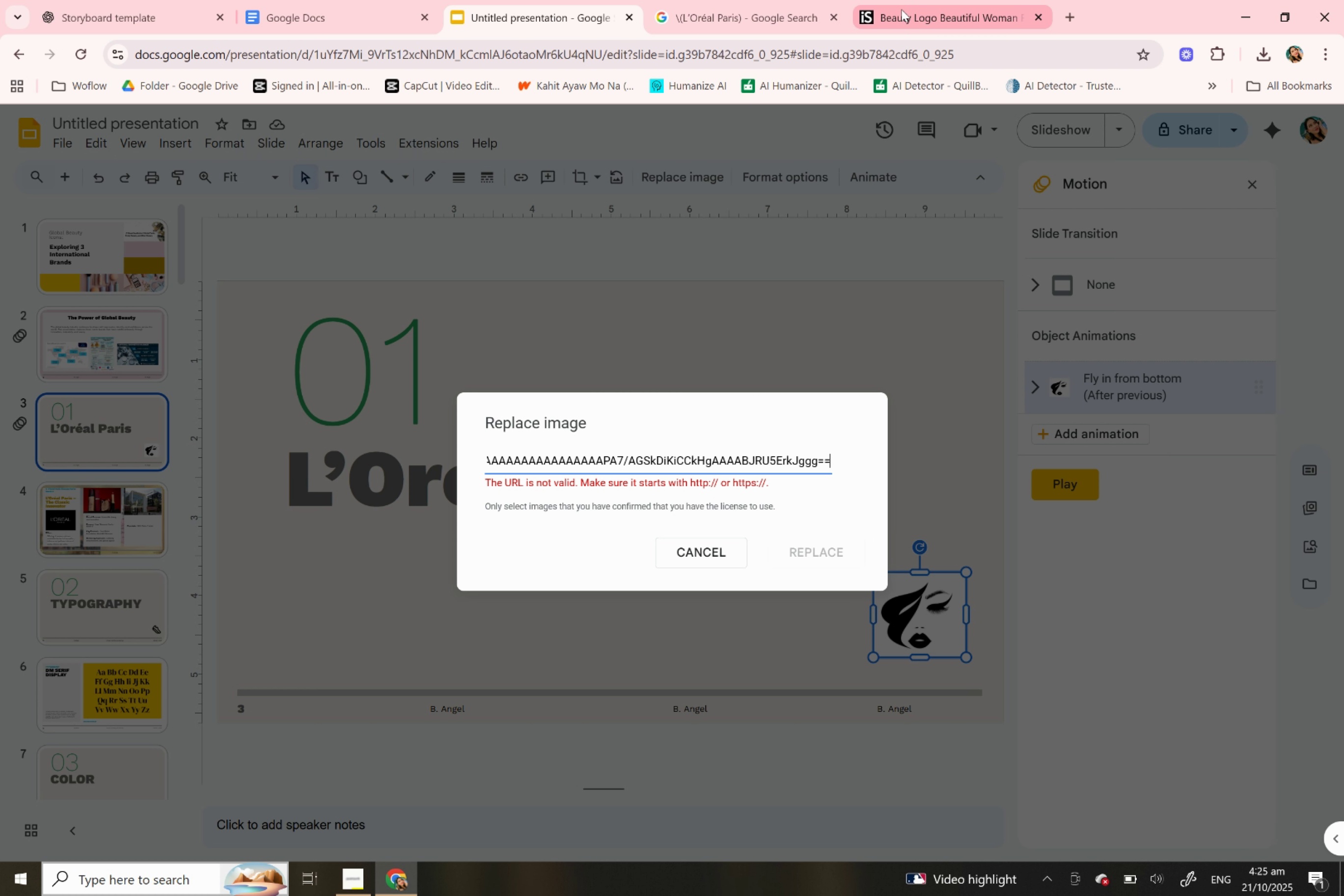 
left_click([725, 0])
 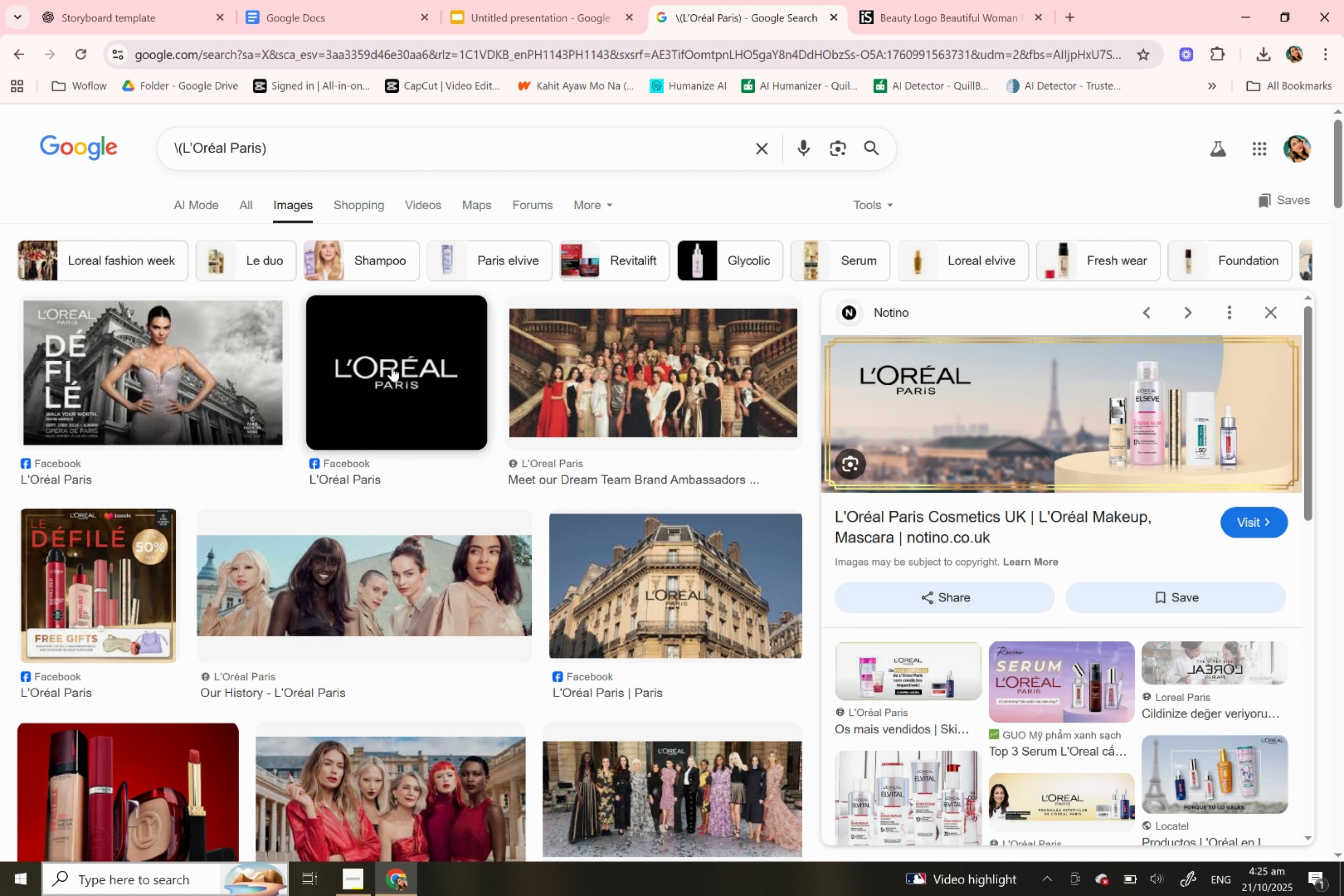 
left_click([392, 367])
 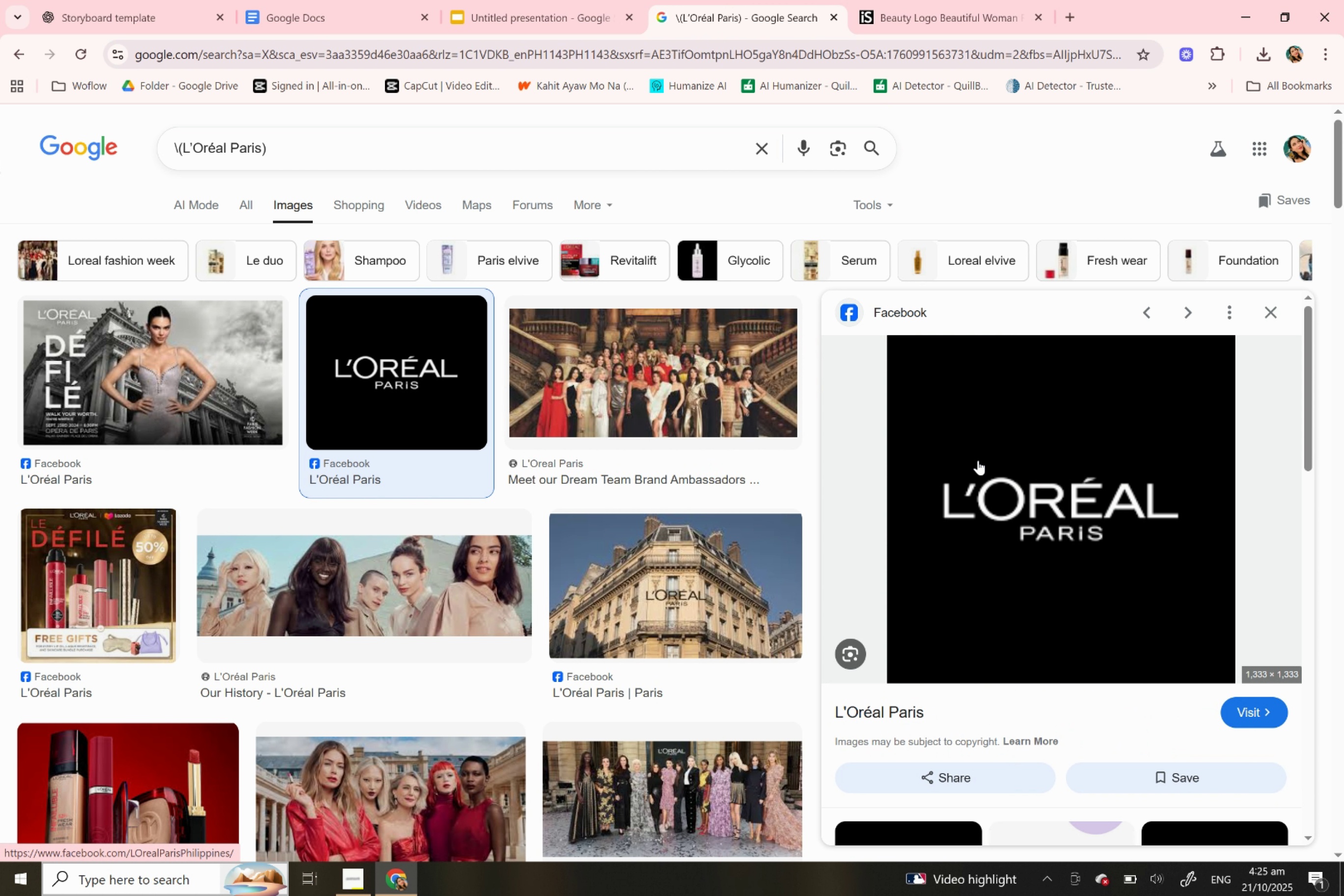 
right_click([978, 460])
 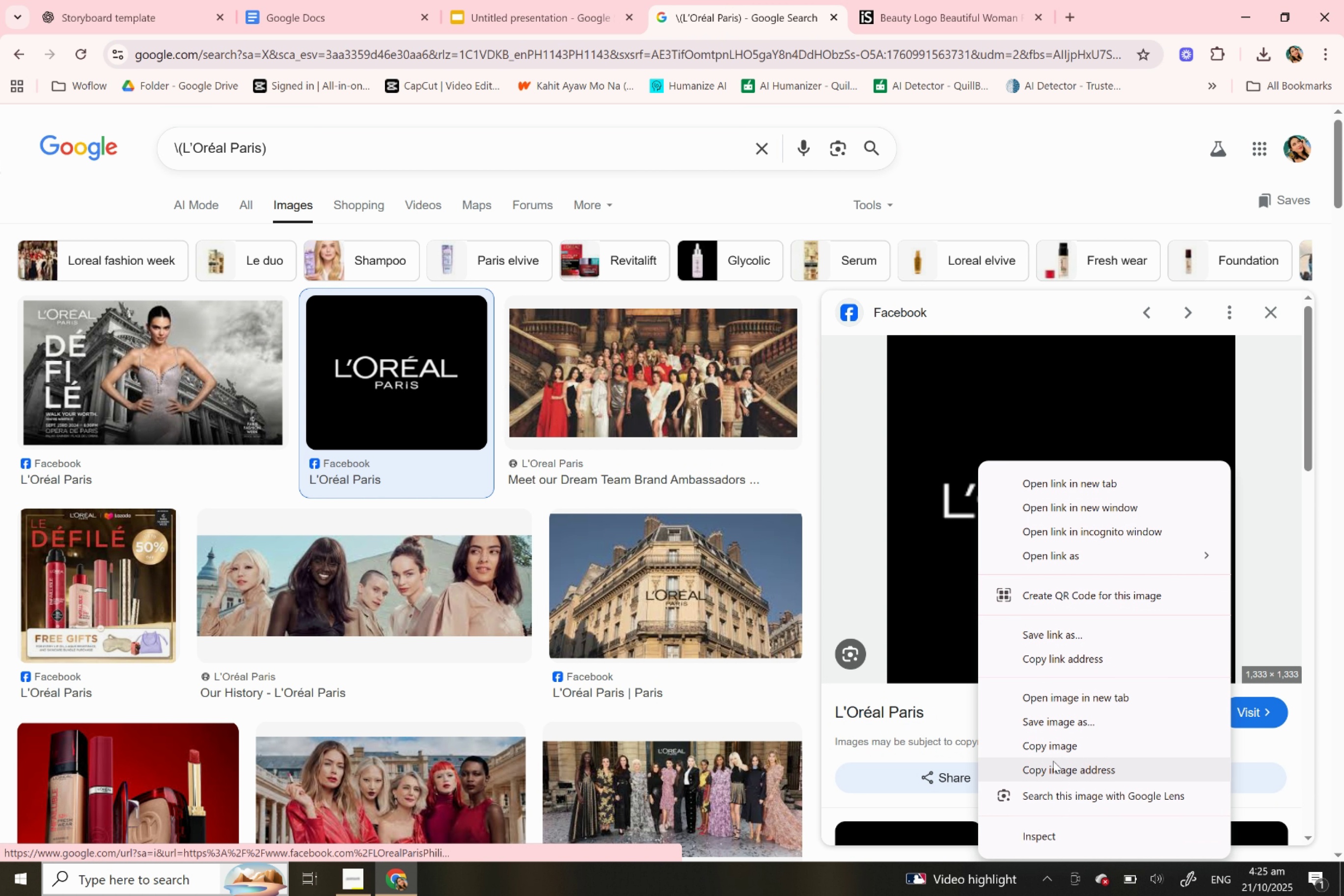 
left_click([1053, 760])
 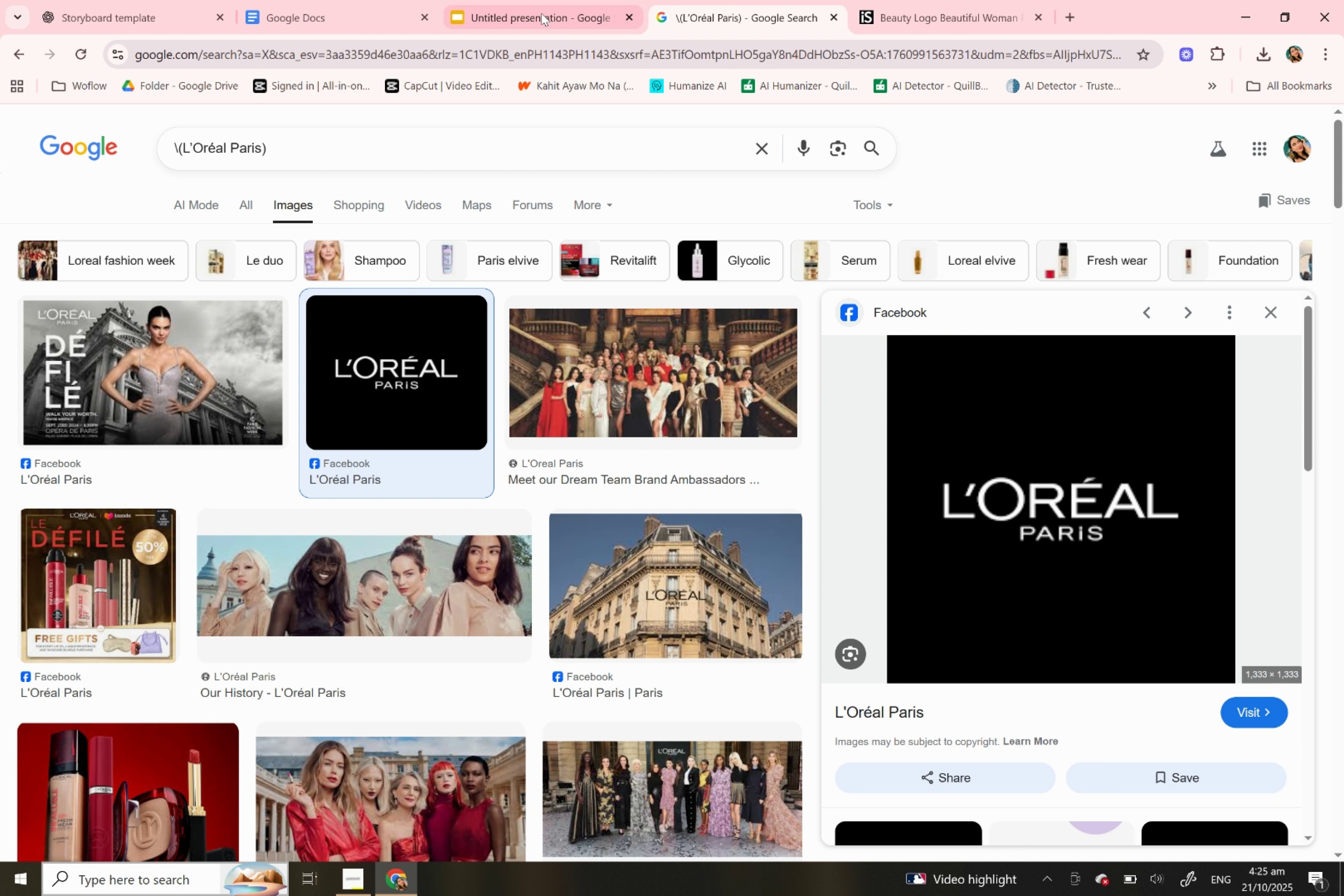 
left_click([541, 13])
 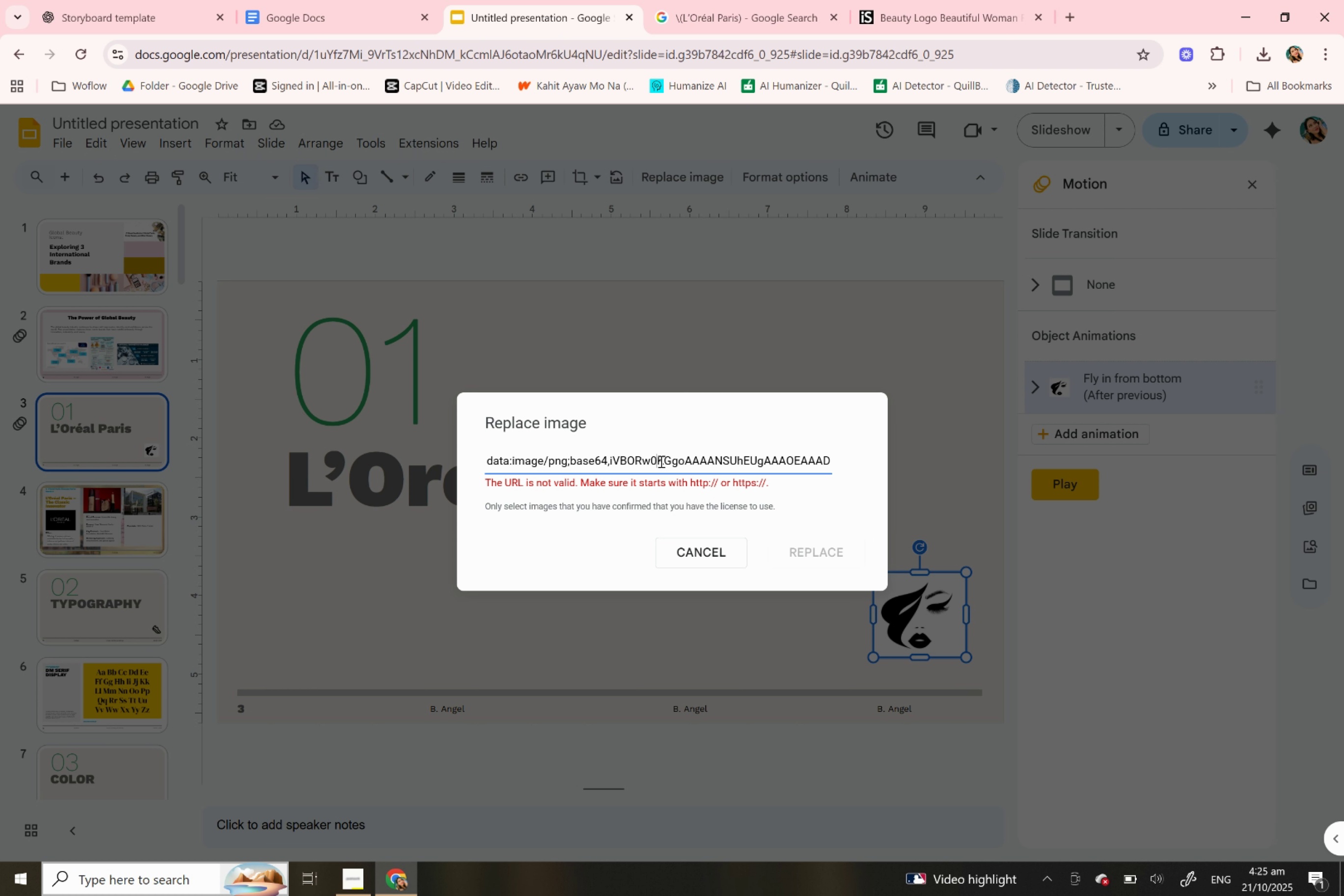 
double_click([660, 461])
 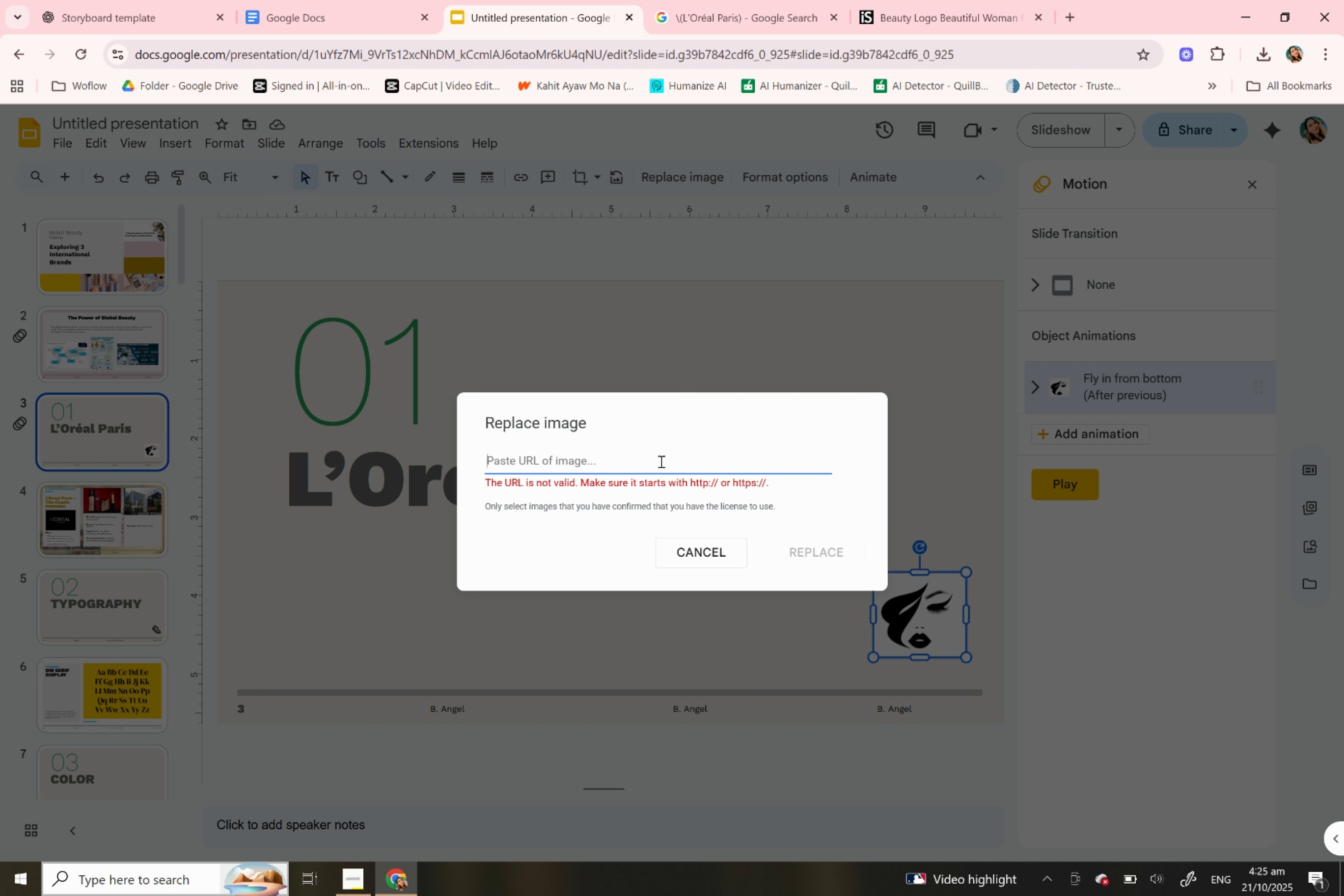 
triple_click([660, 461])
 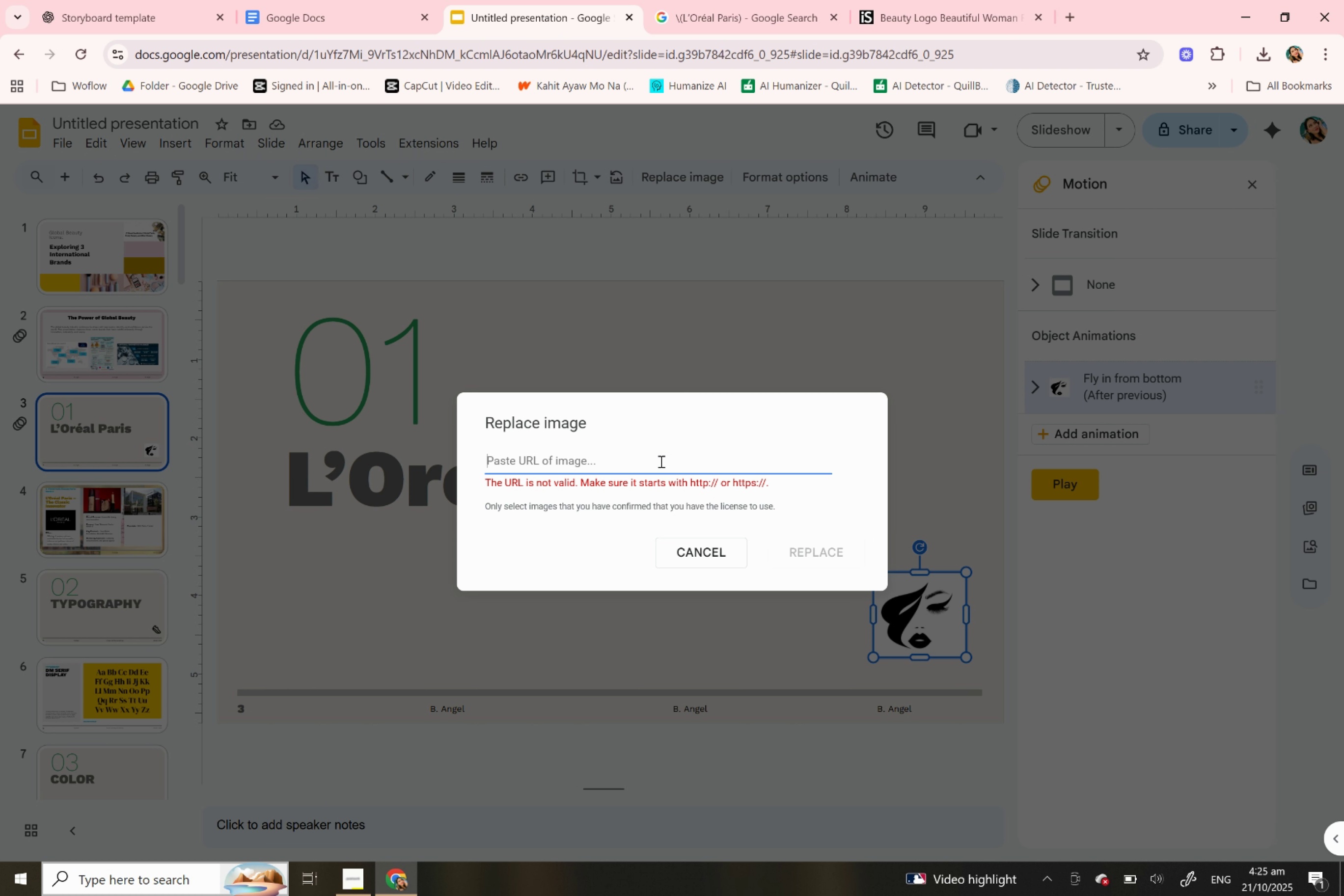 
triple_click([660, 461])
 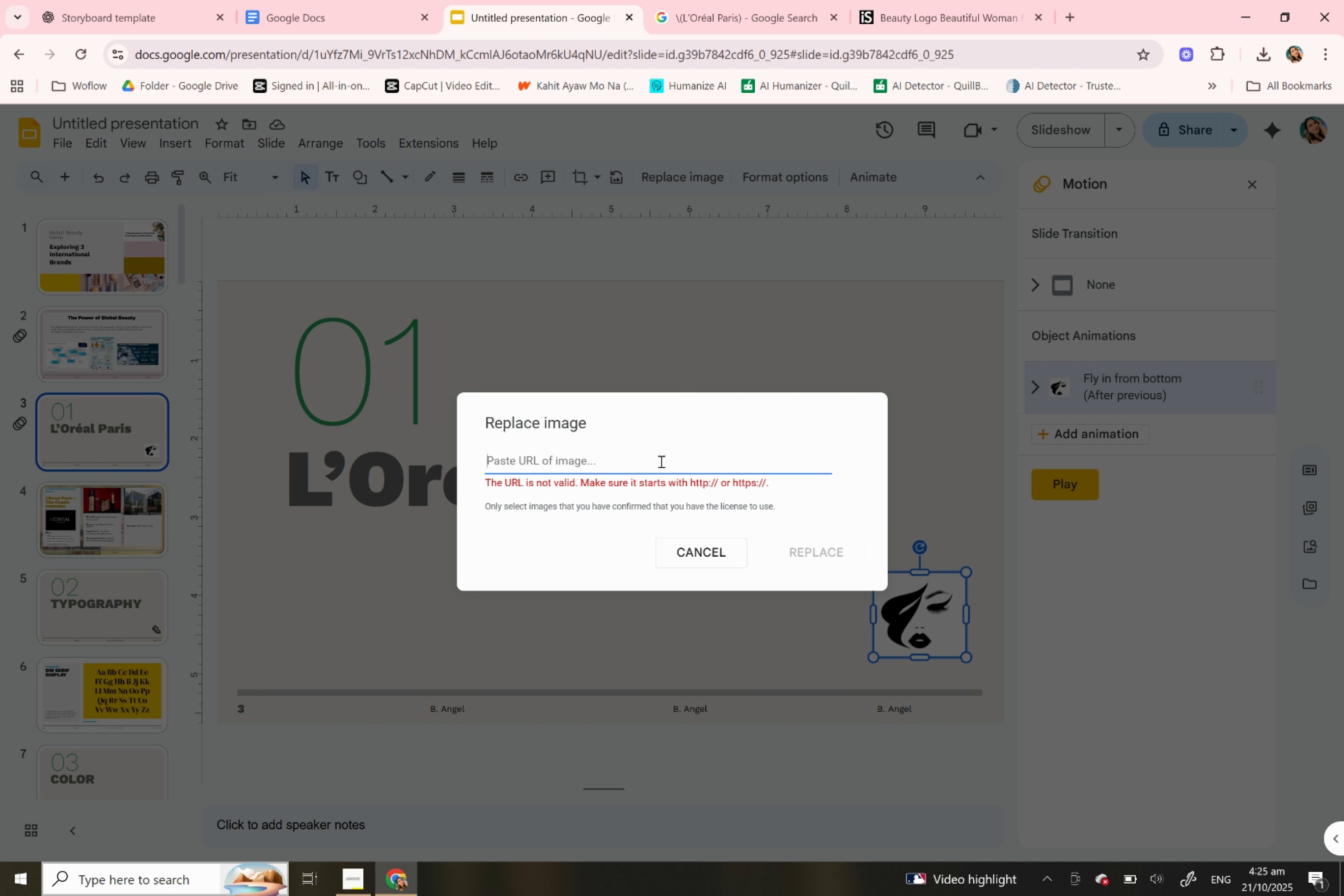 
key(Backspace)
 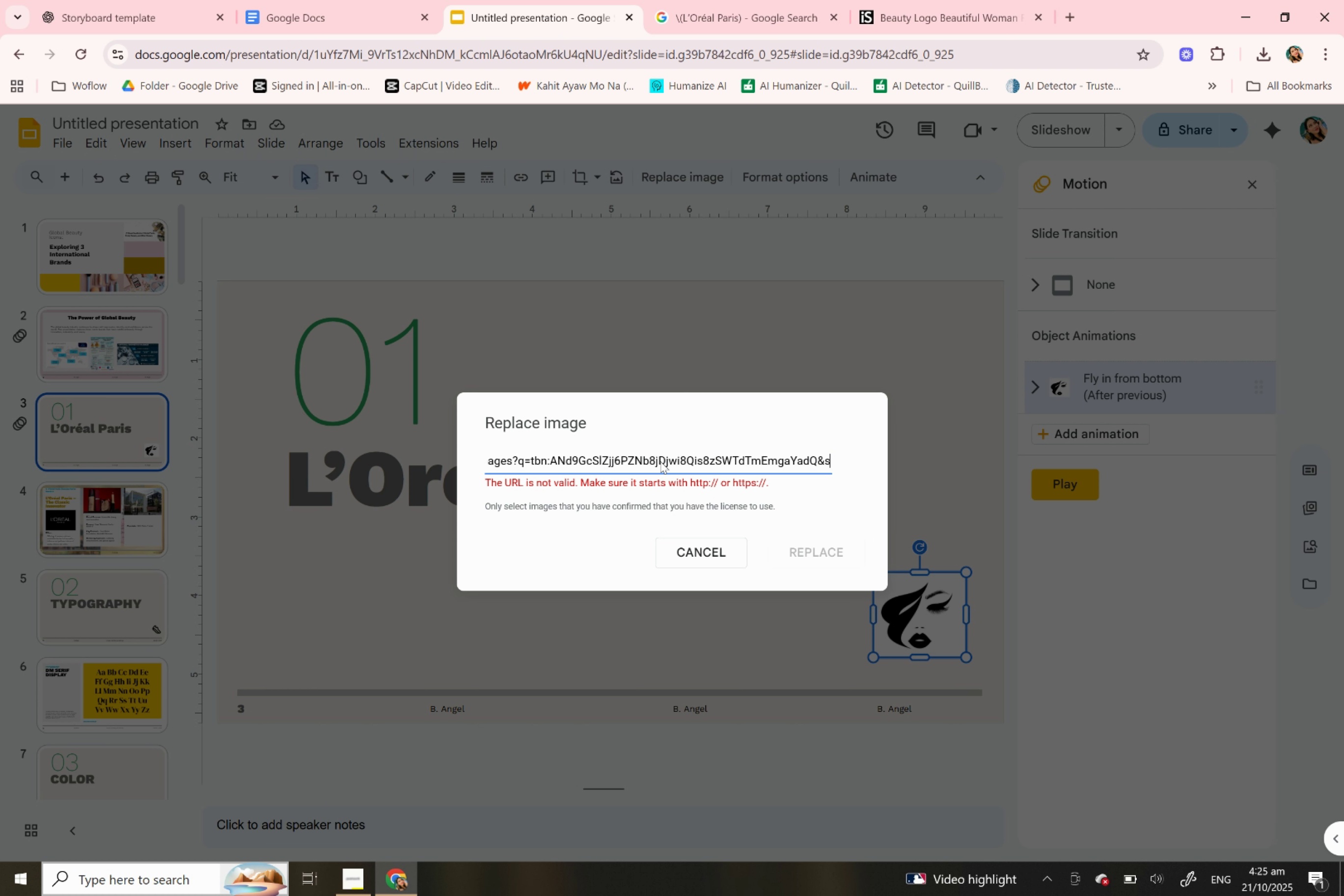 
key(Backspace)
 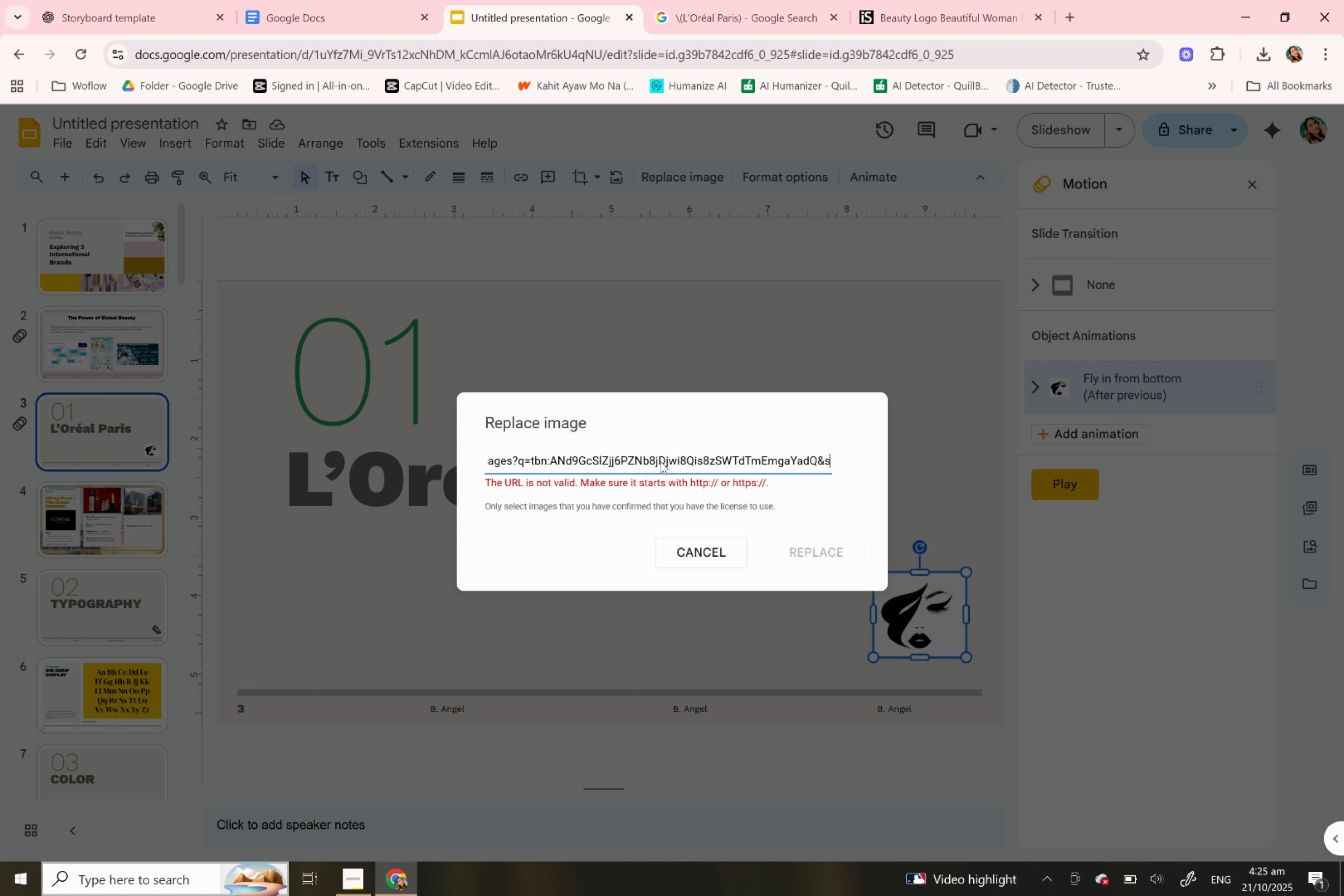 
key(Control+V)
 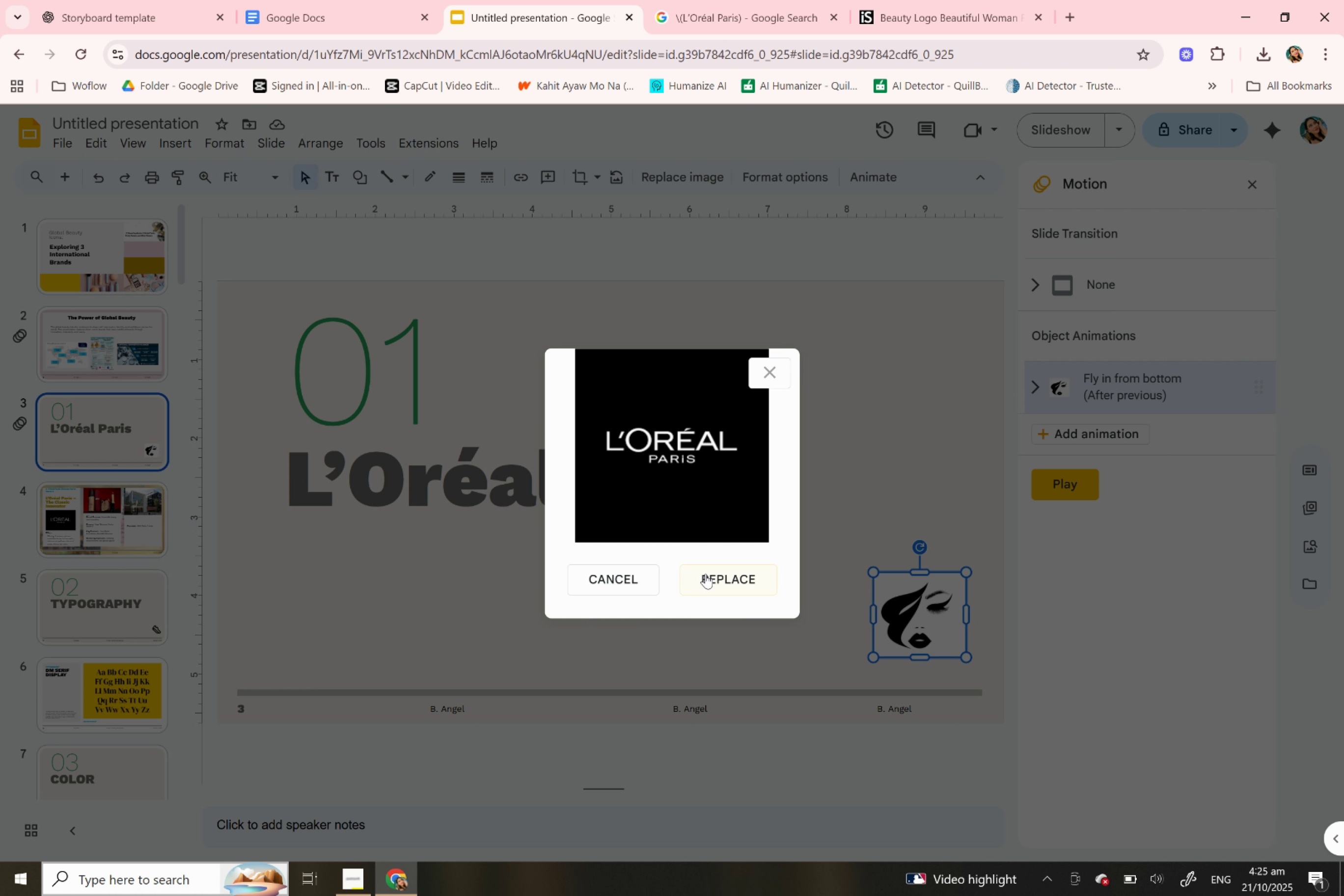 
left_click([706, 574])
 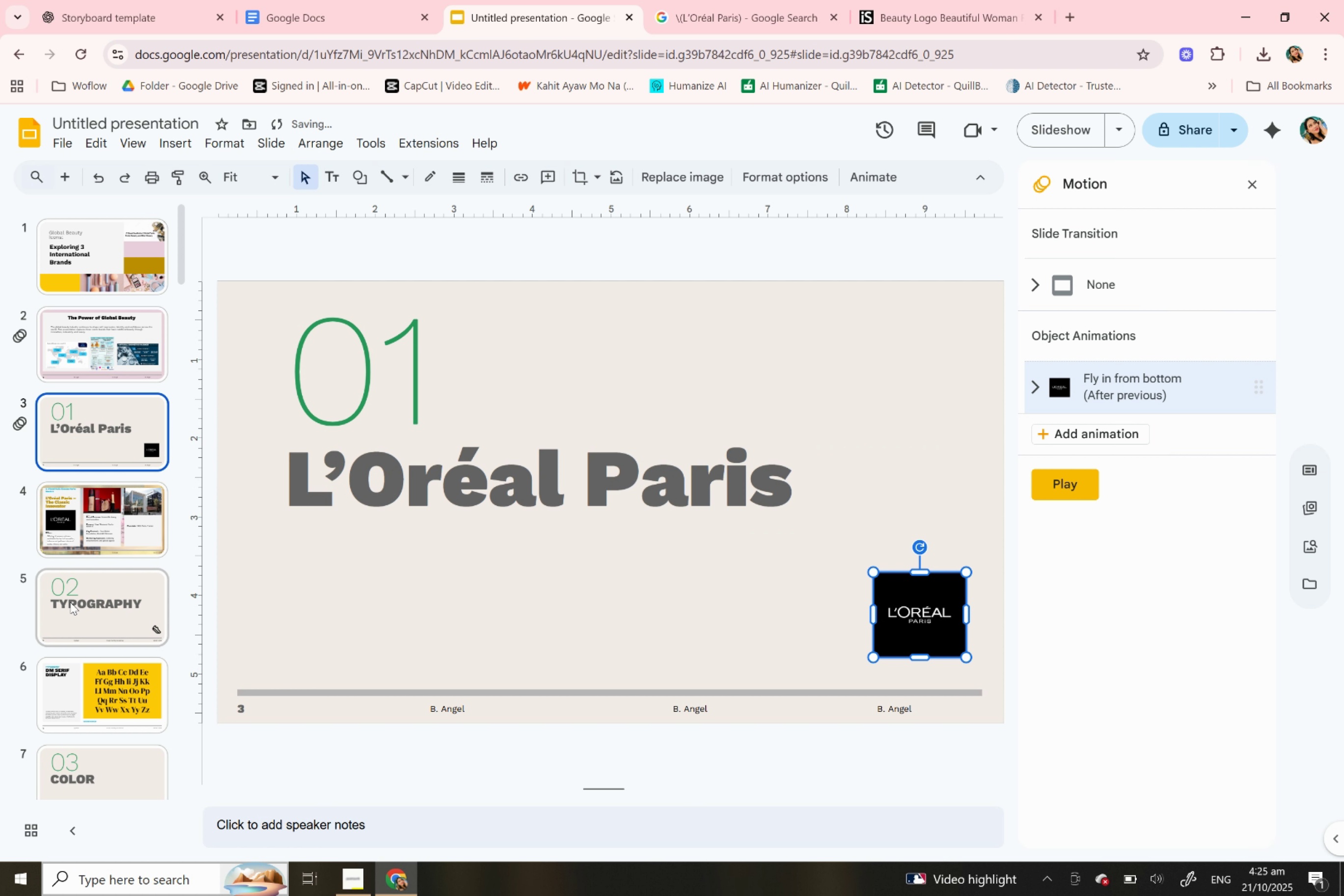 
left_click([70, 602])
 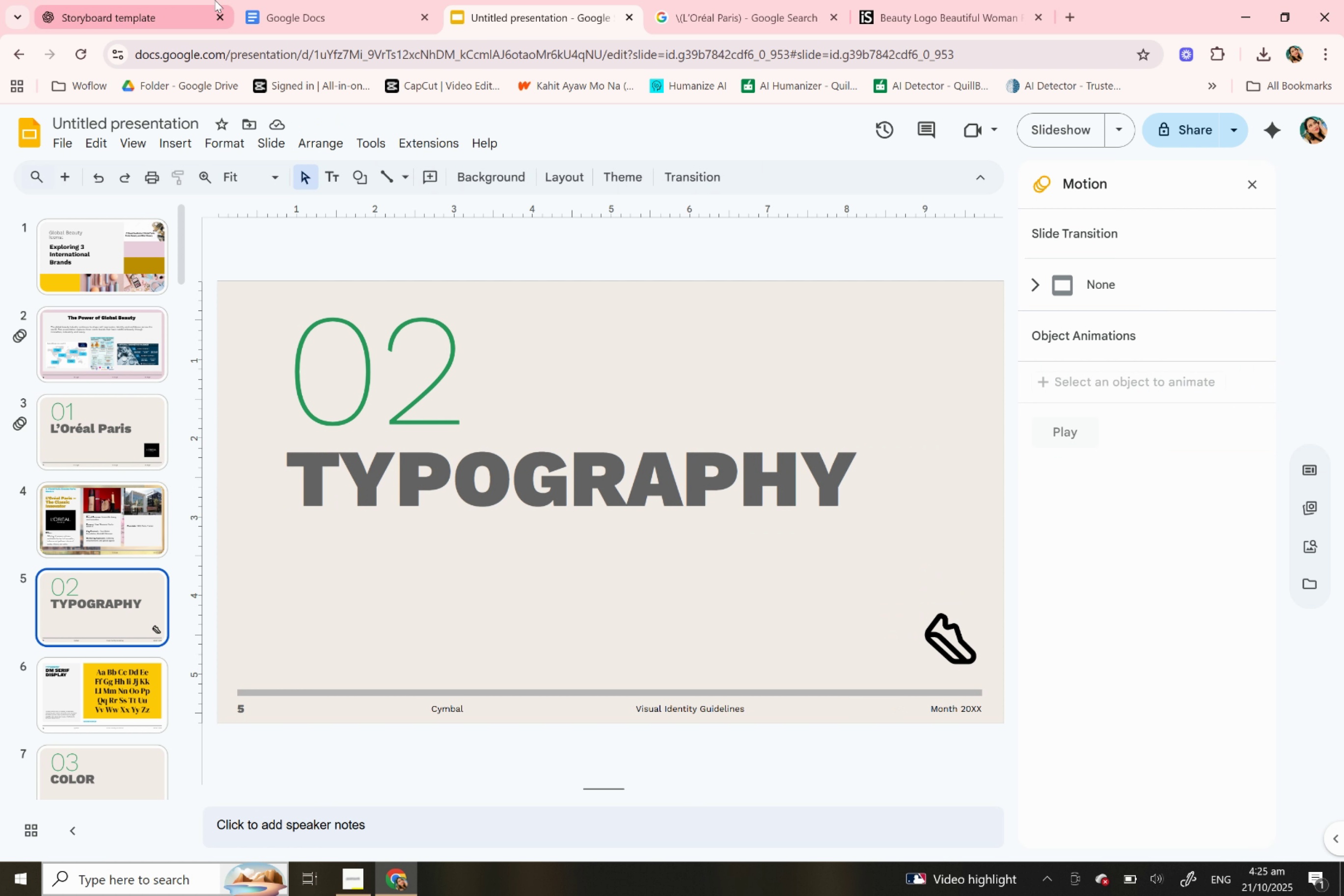 
wait(8.23)
 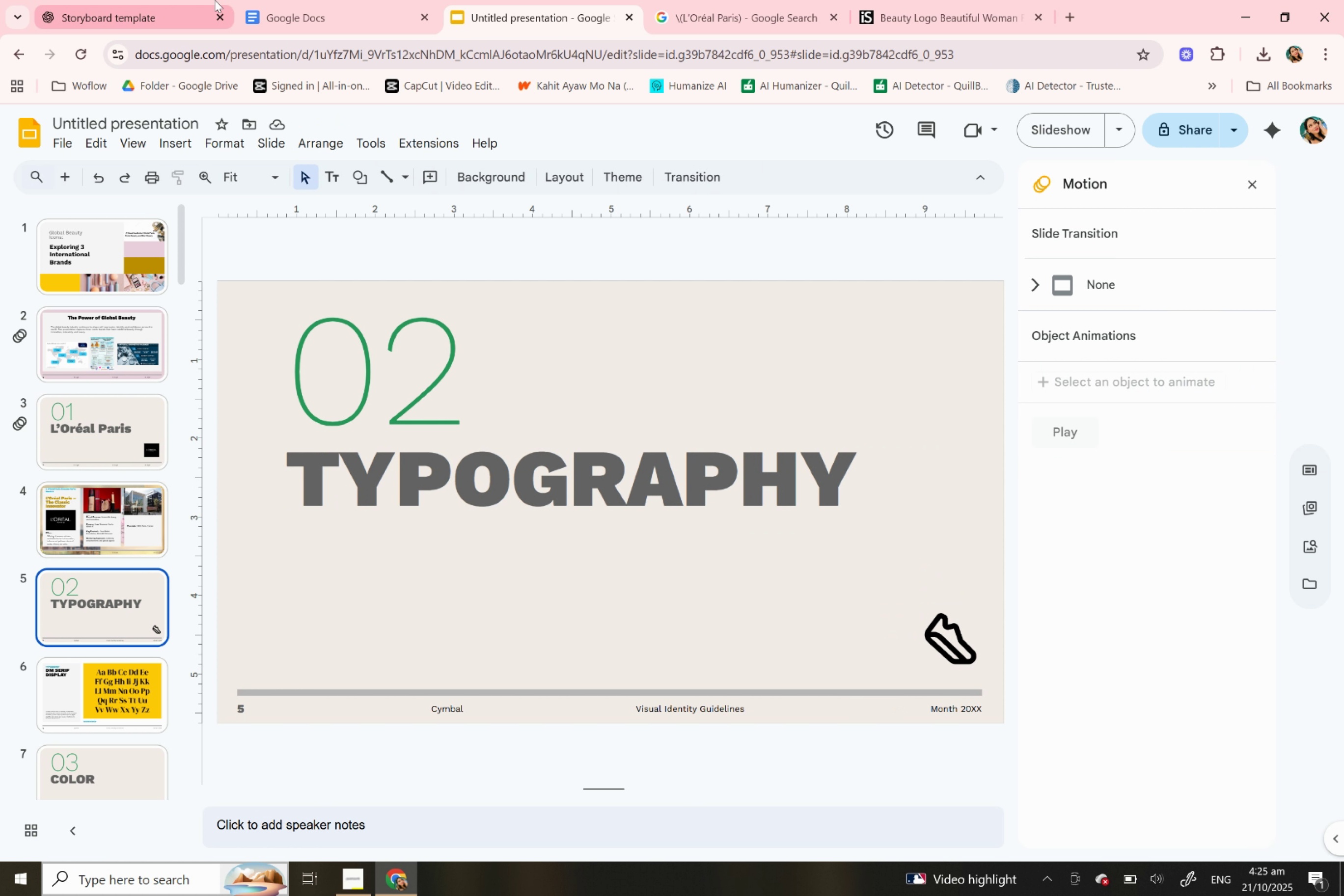 
left_click([455, 477])
 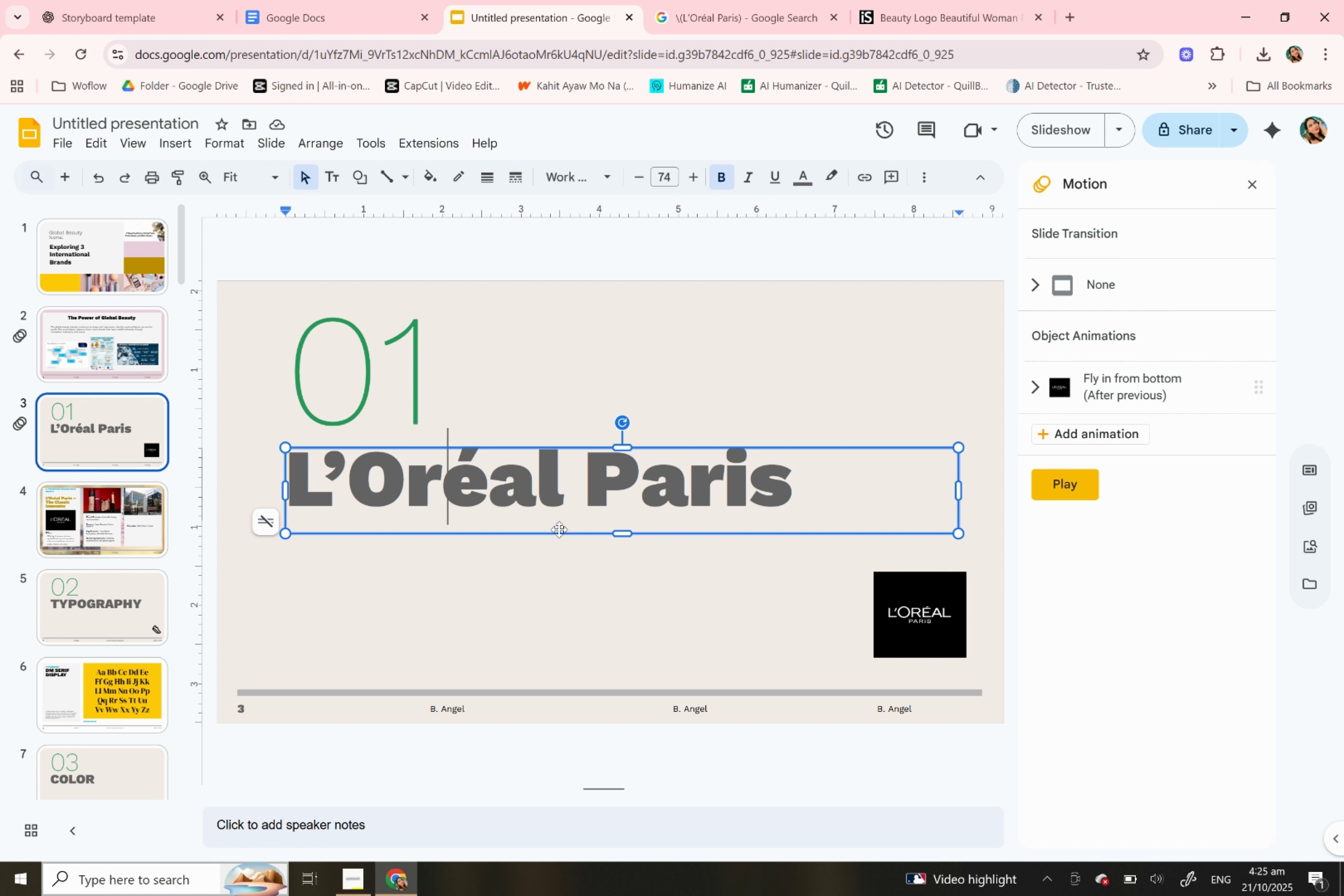 
left_click_drag(start_coordinate=[559, 529], to_coordinate=[558, 544])
 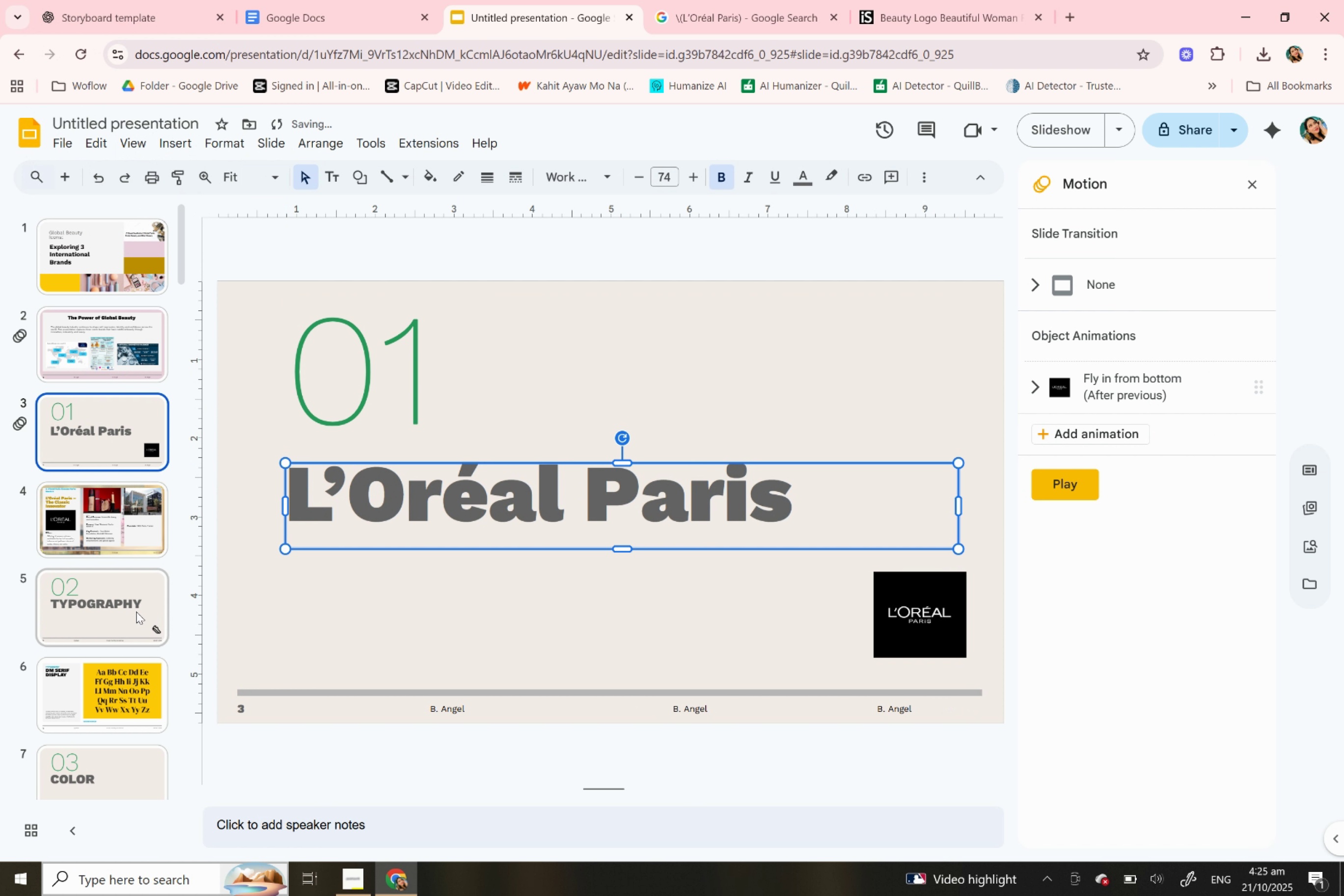 
left_click([129, 609])
 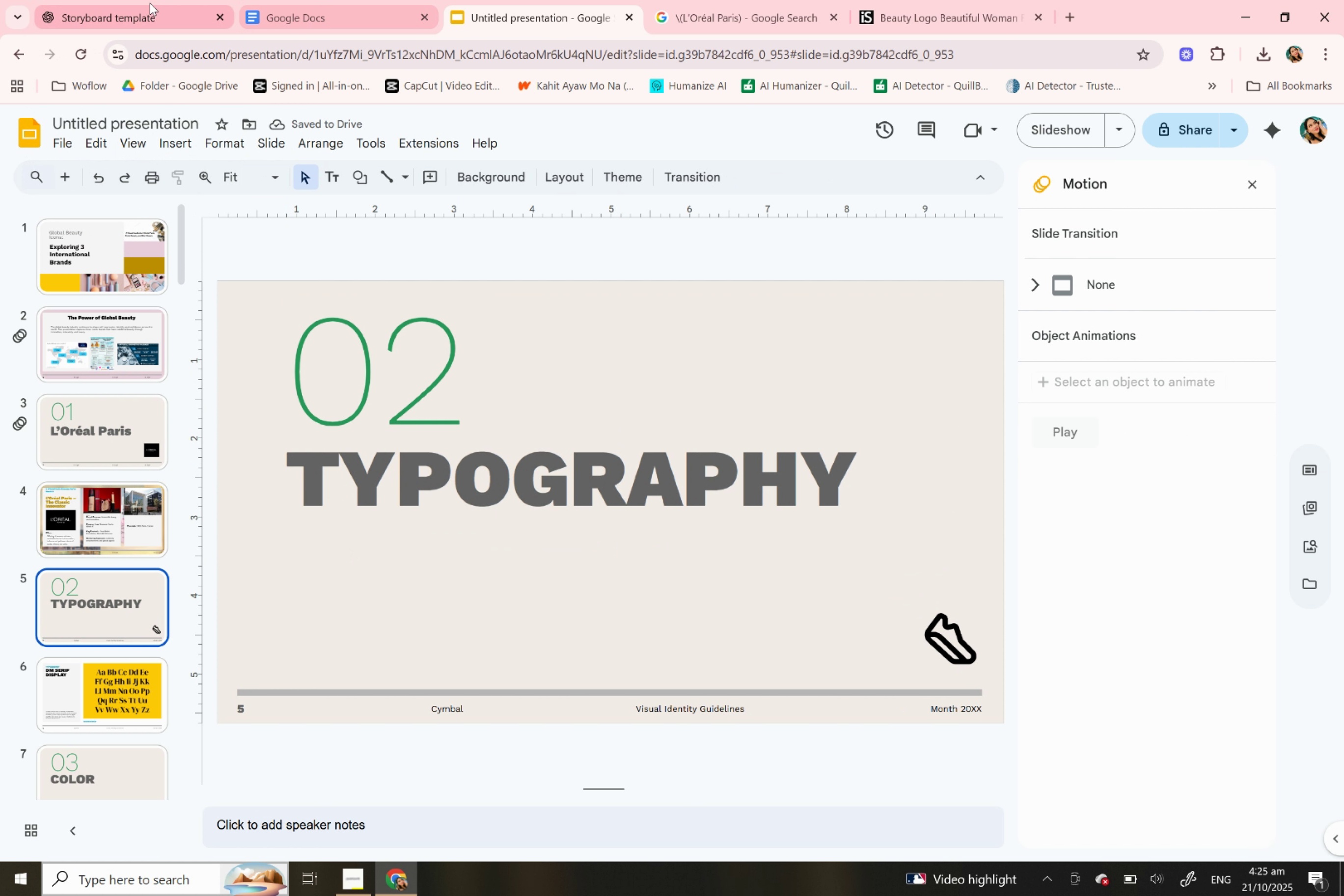 
left_click([150, 3])
 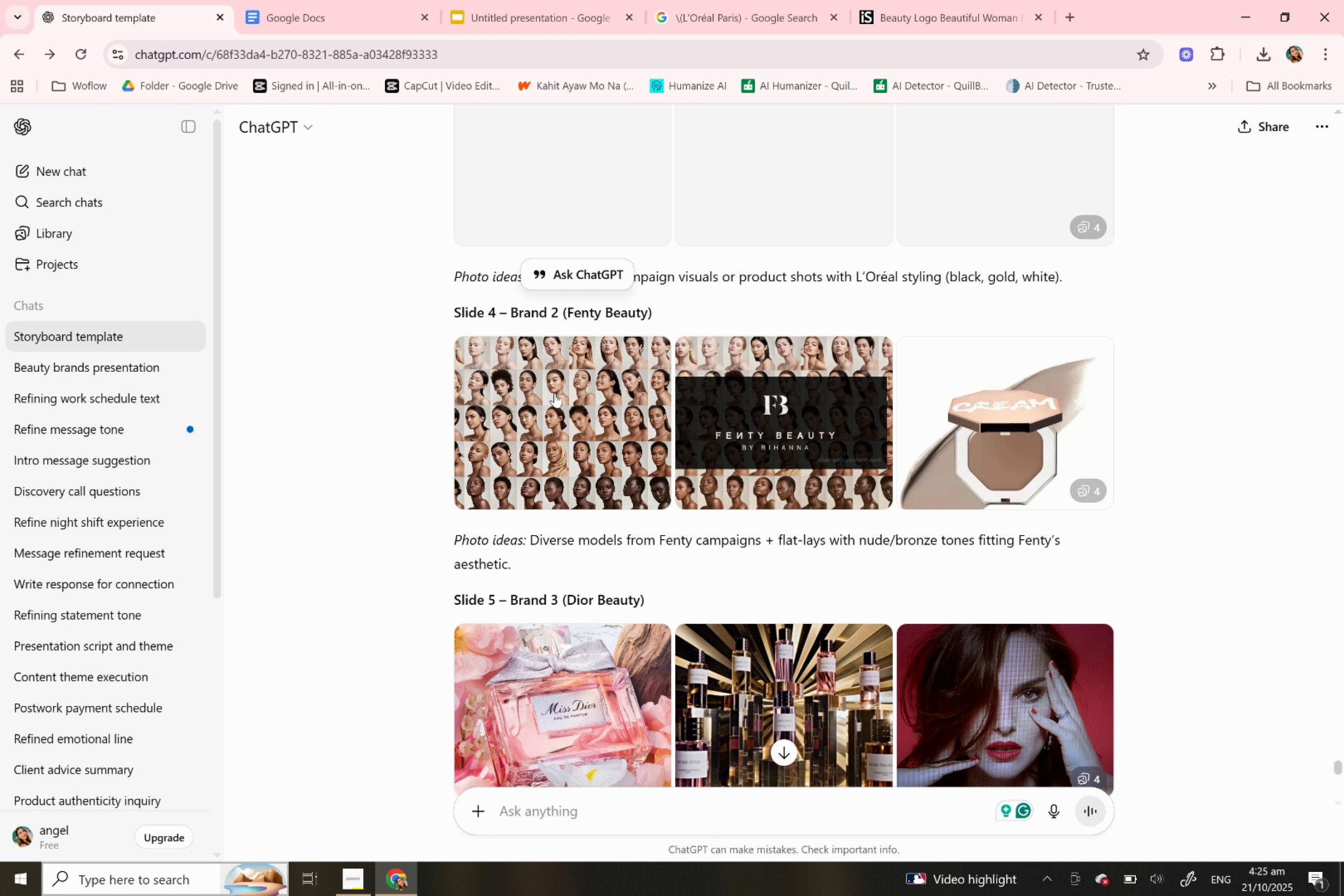 
scroll: coordinate [554, 393], scroll_direction: up, amount: 4.0
 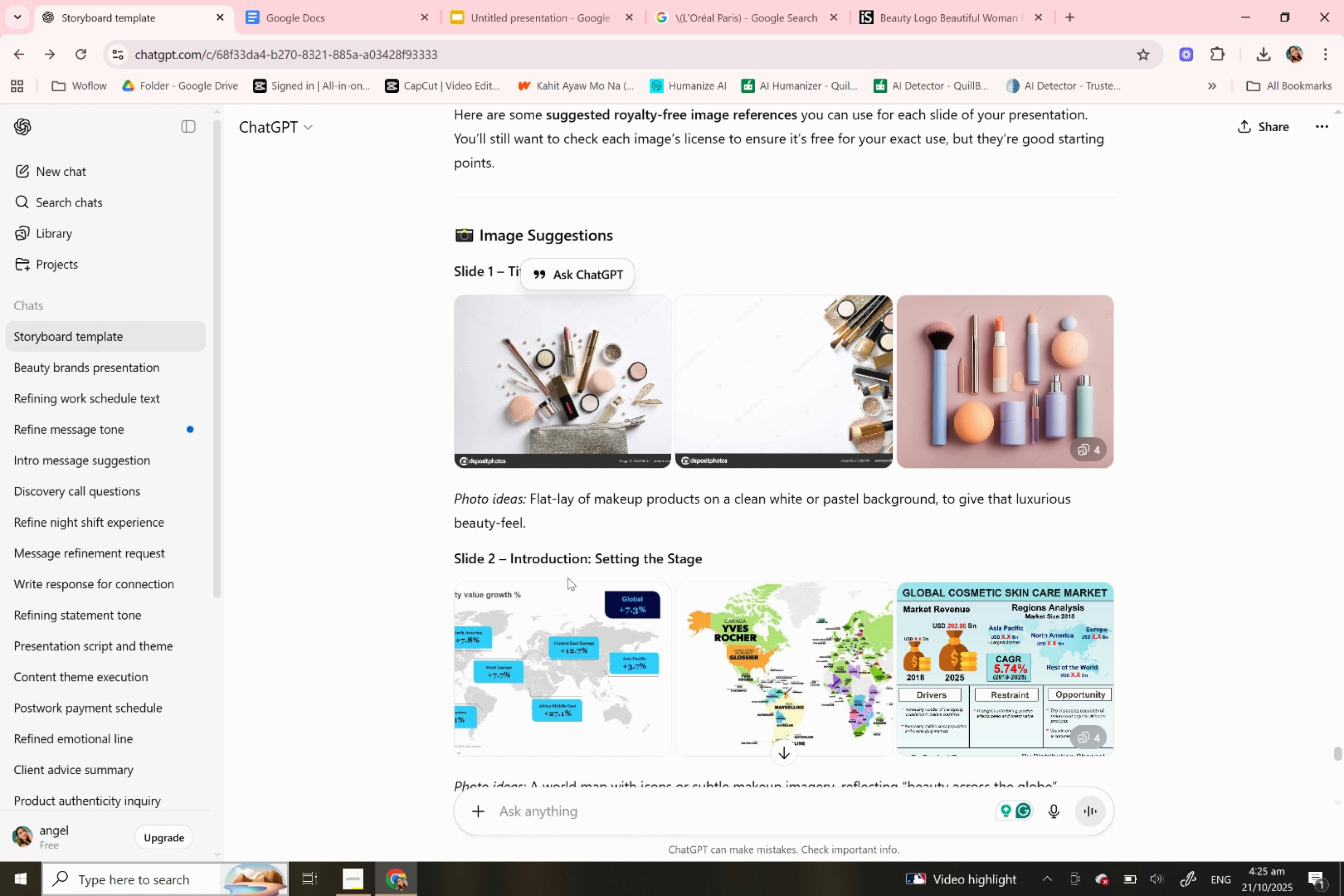 
scroll: coordinate [584, 569], scroll_direction: down, amount: 4.0
 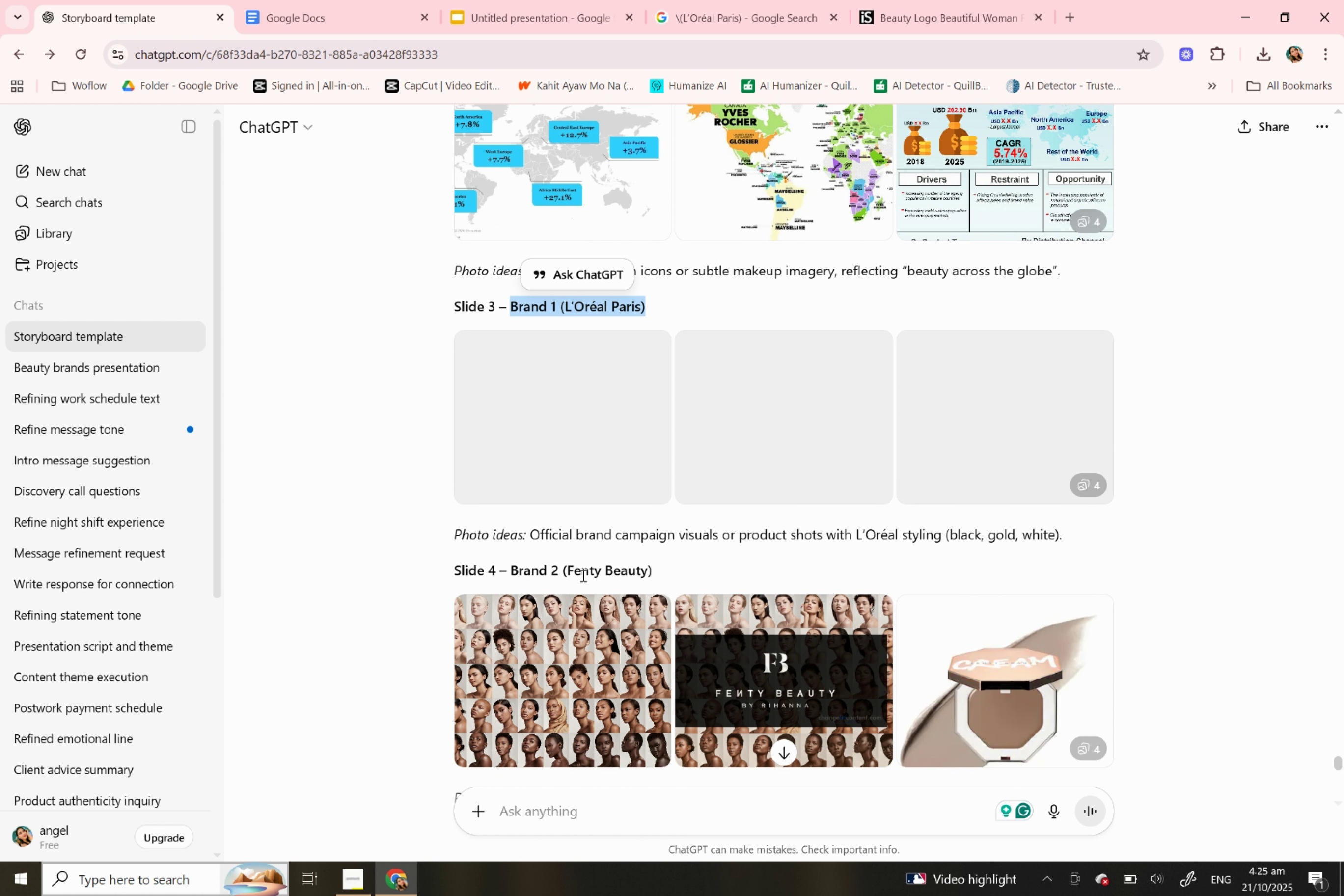 
left_click_drag(start_coordinate=[569, 570], to_coordinate=[645, 566])
 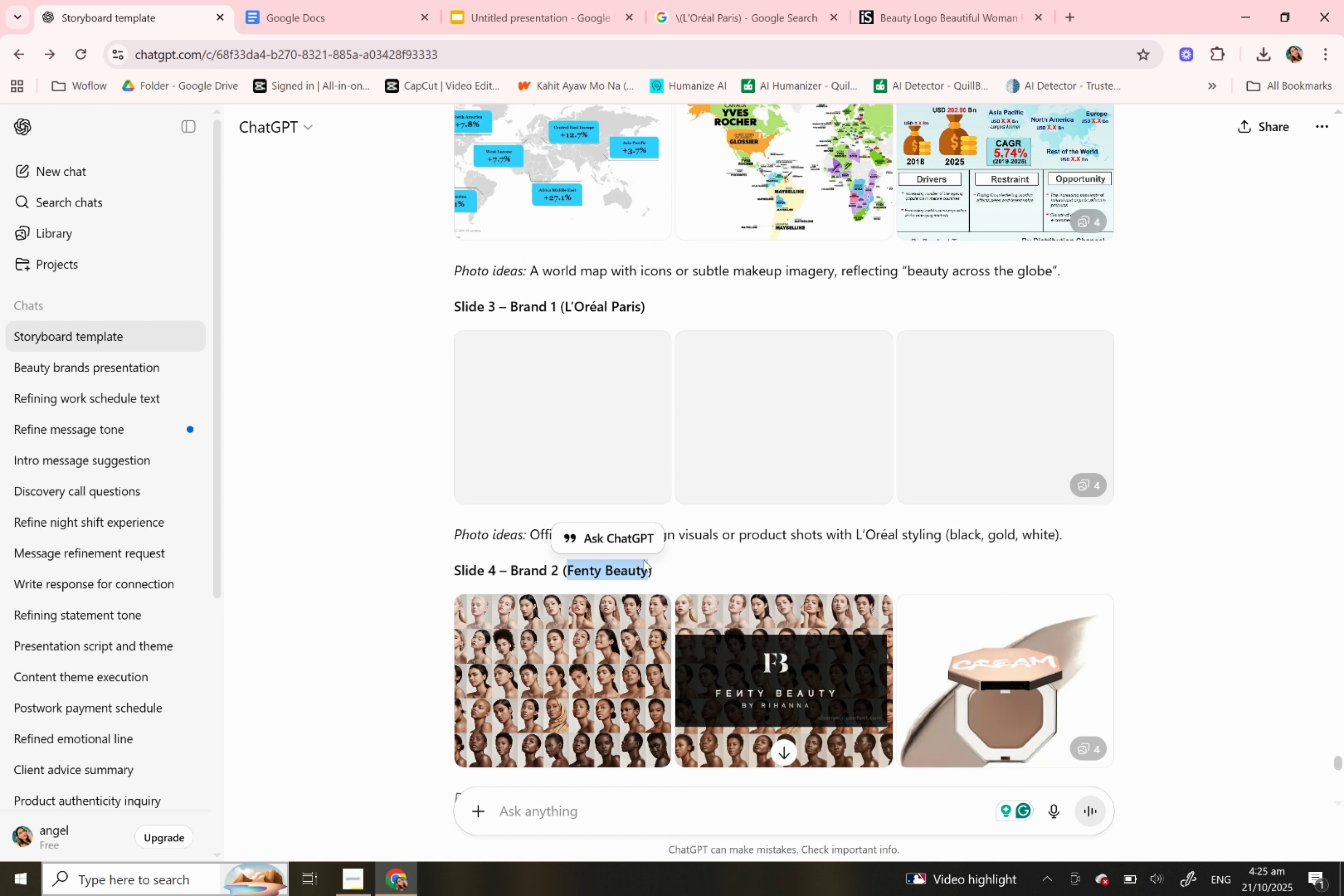 
key(Control+C)
 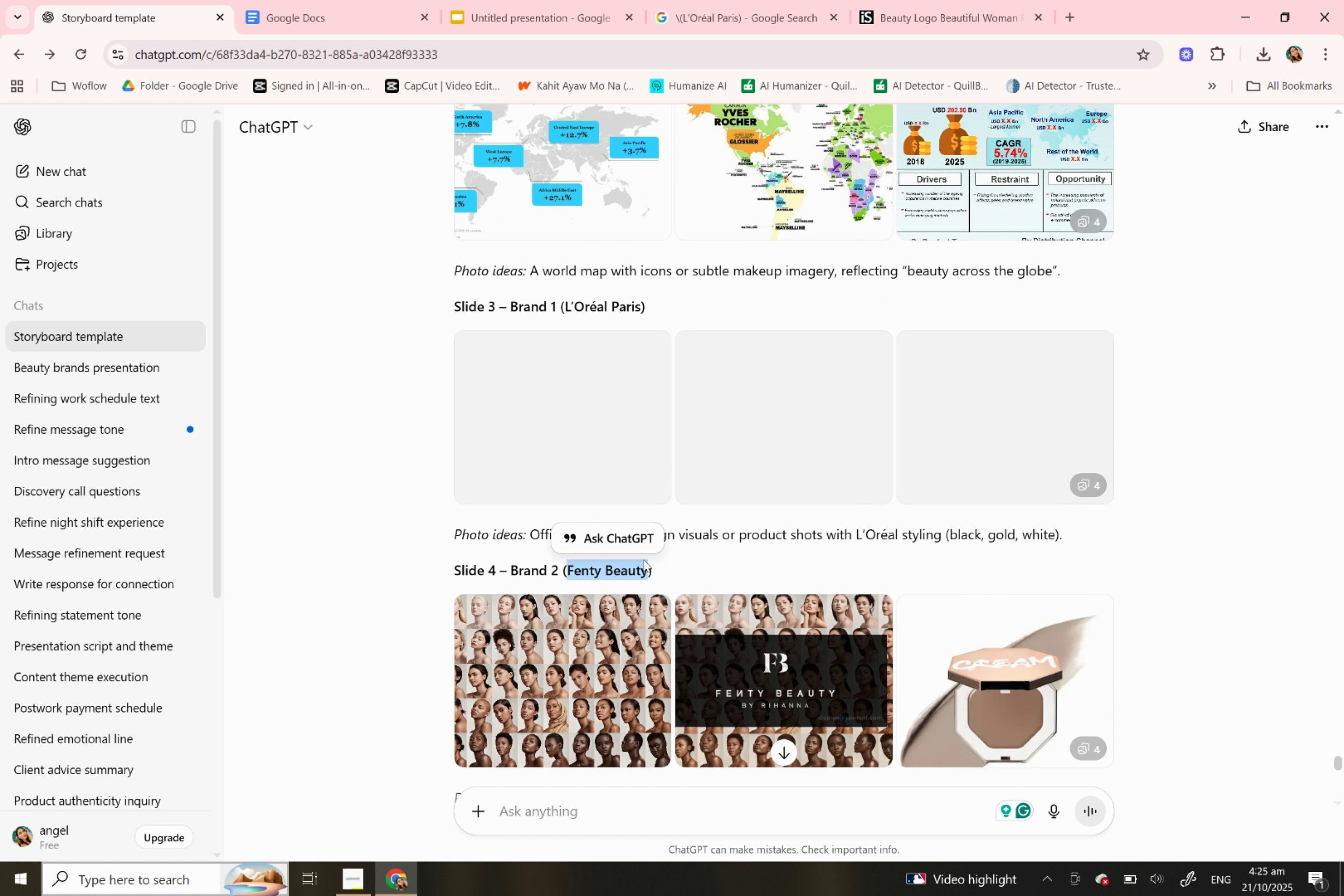 
key(Control+C)
 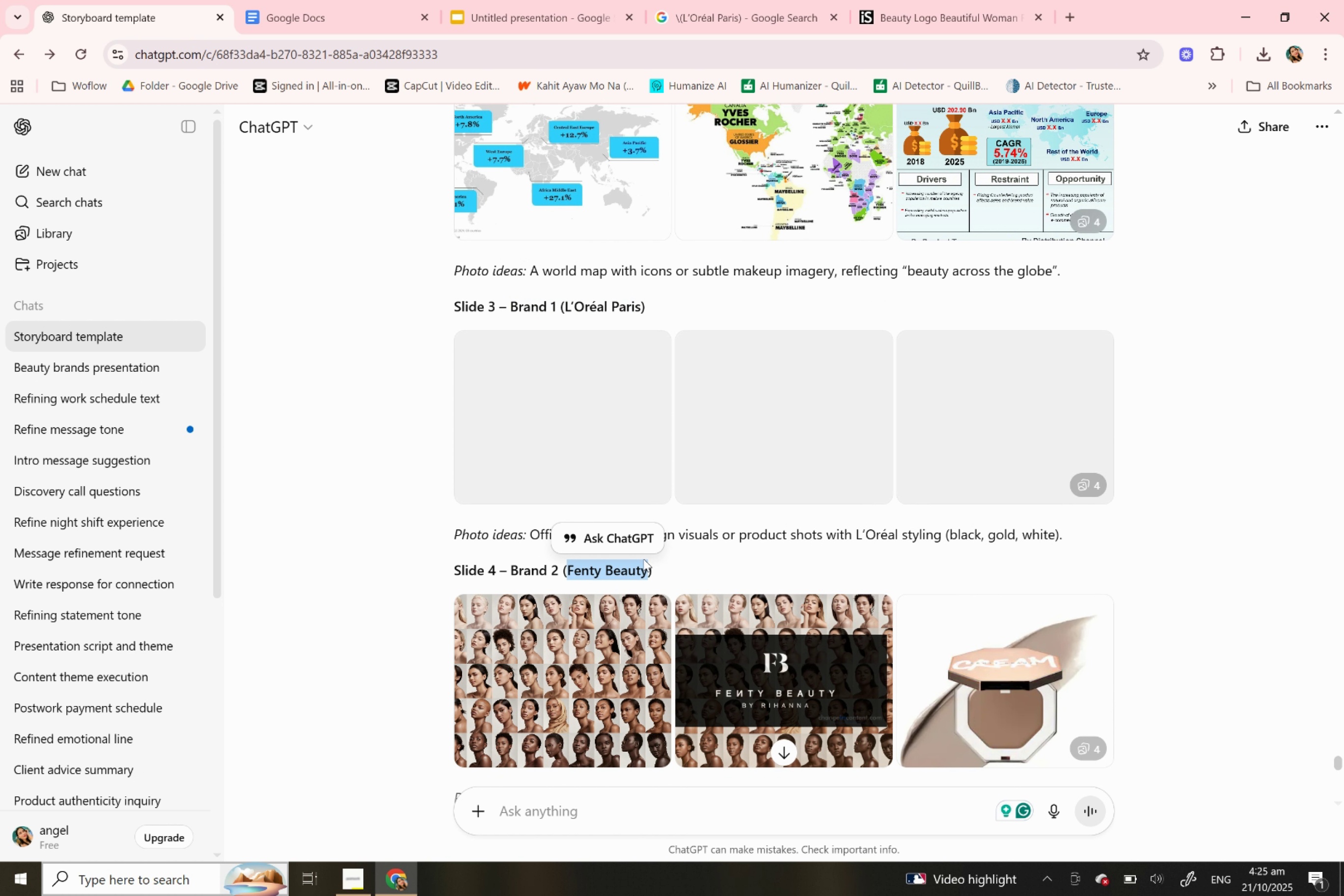 
key(Control+C)
 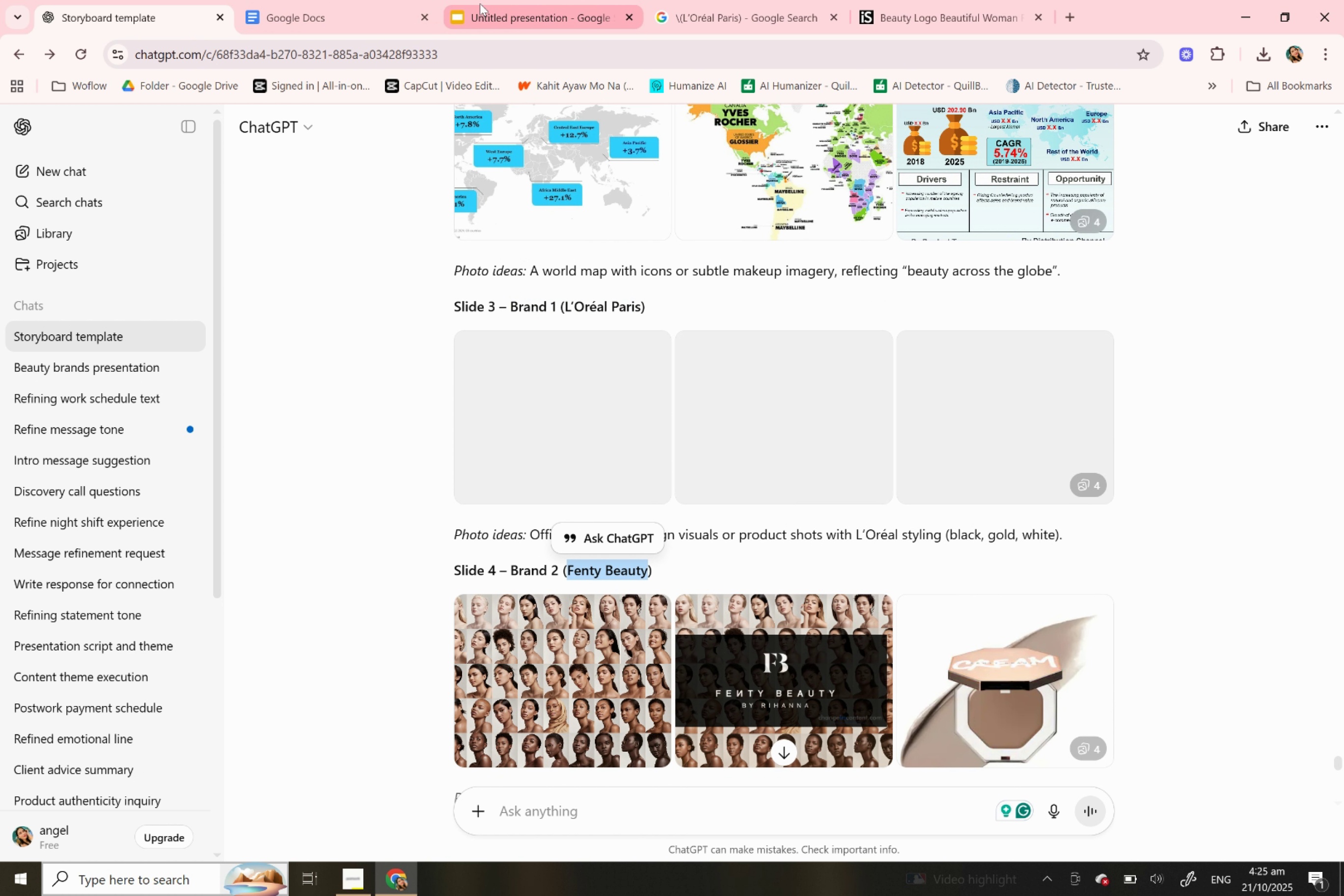 
left_click([480, 3])
 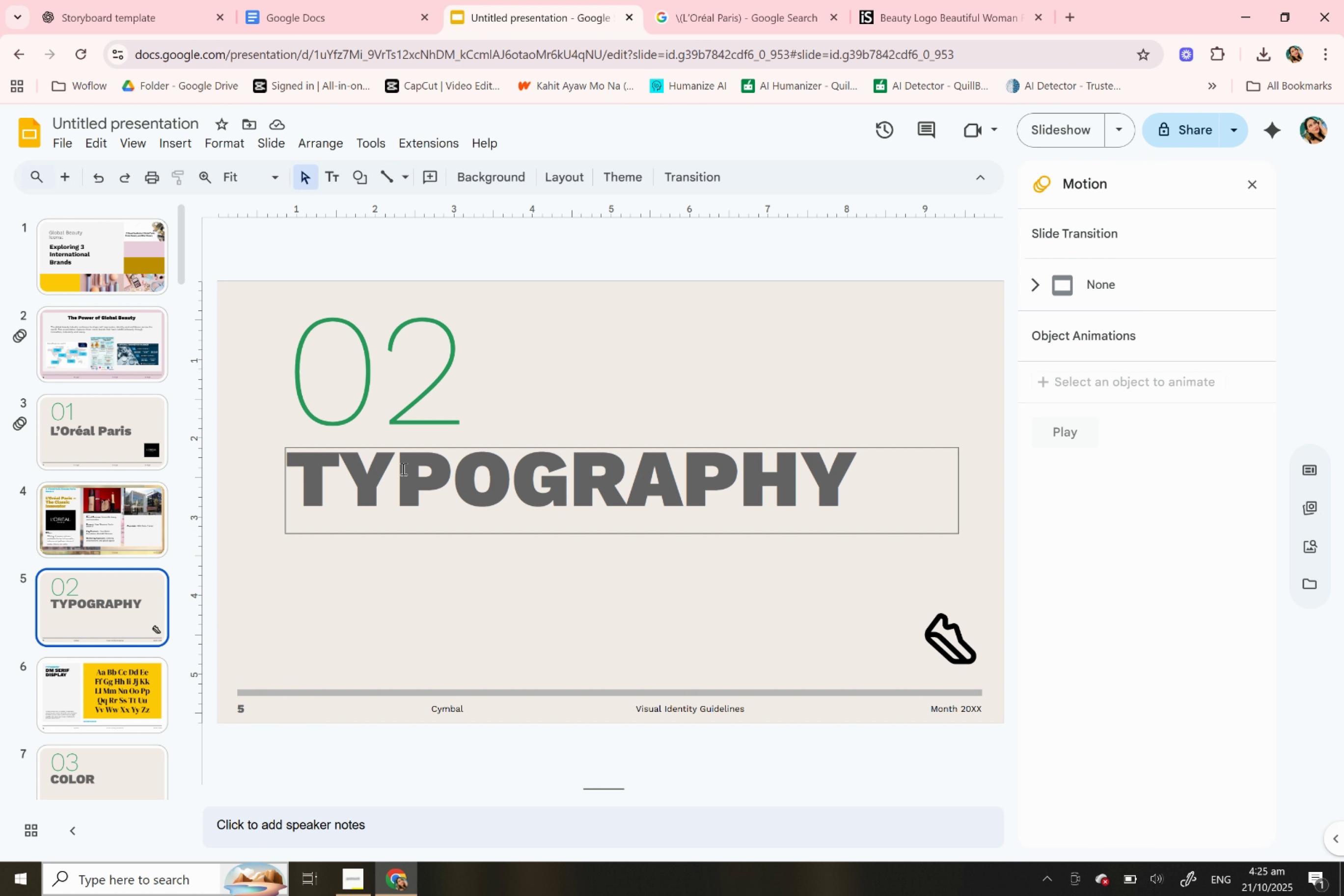 
double_click([402, 468])
 